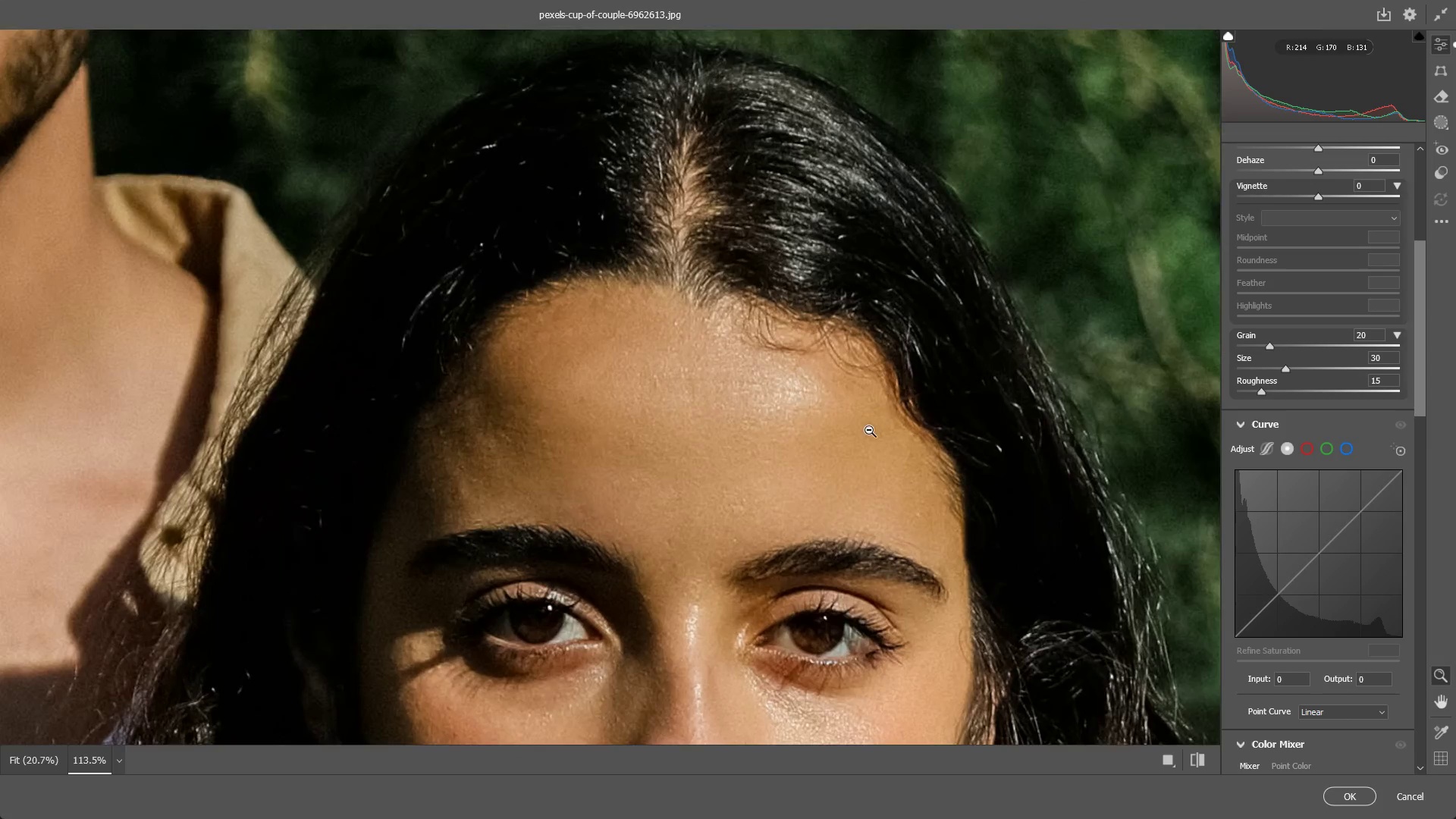 
hold_key(key=Space, duration=0.52)
 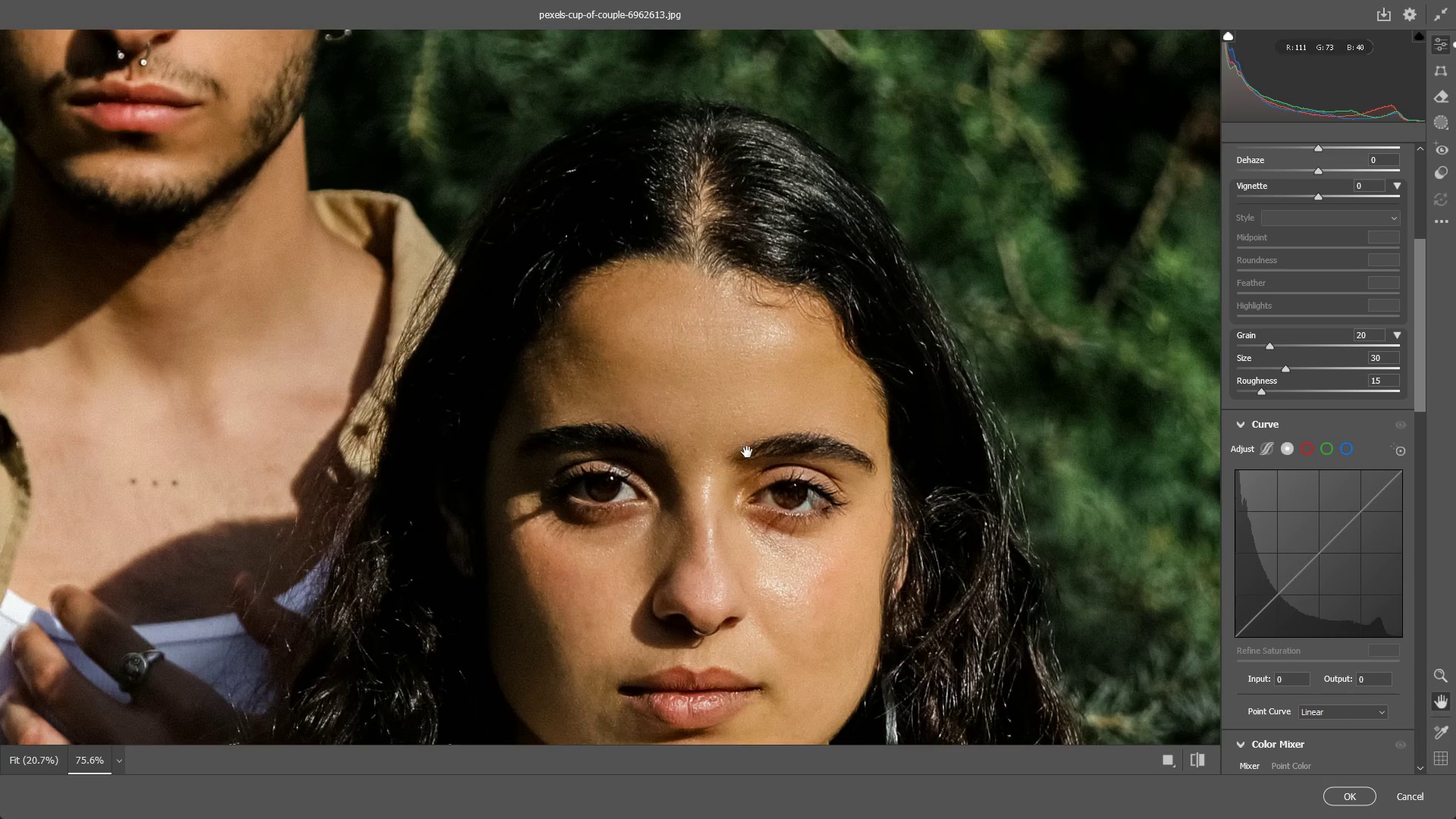 
left_click_drag(start_coordinate=[804, 500], to_coordinate=[777, 402])
 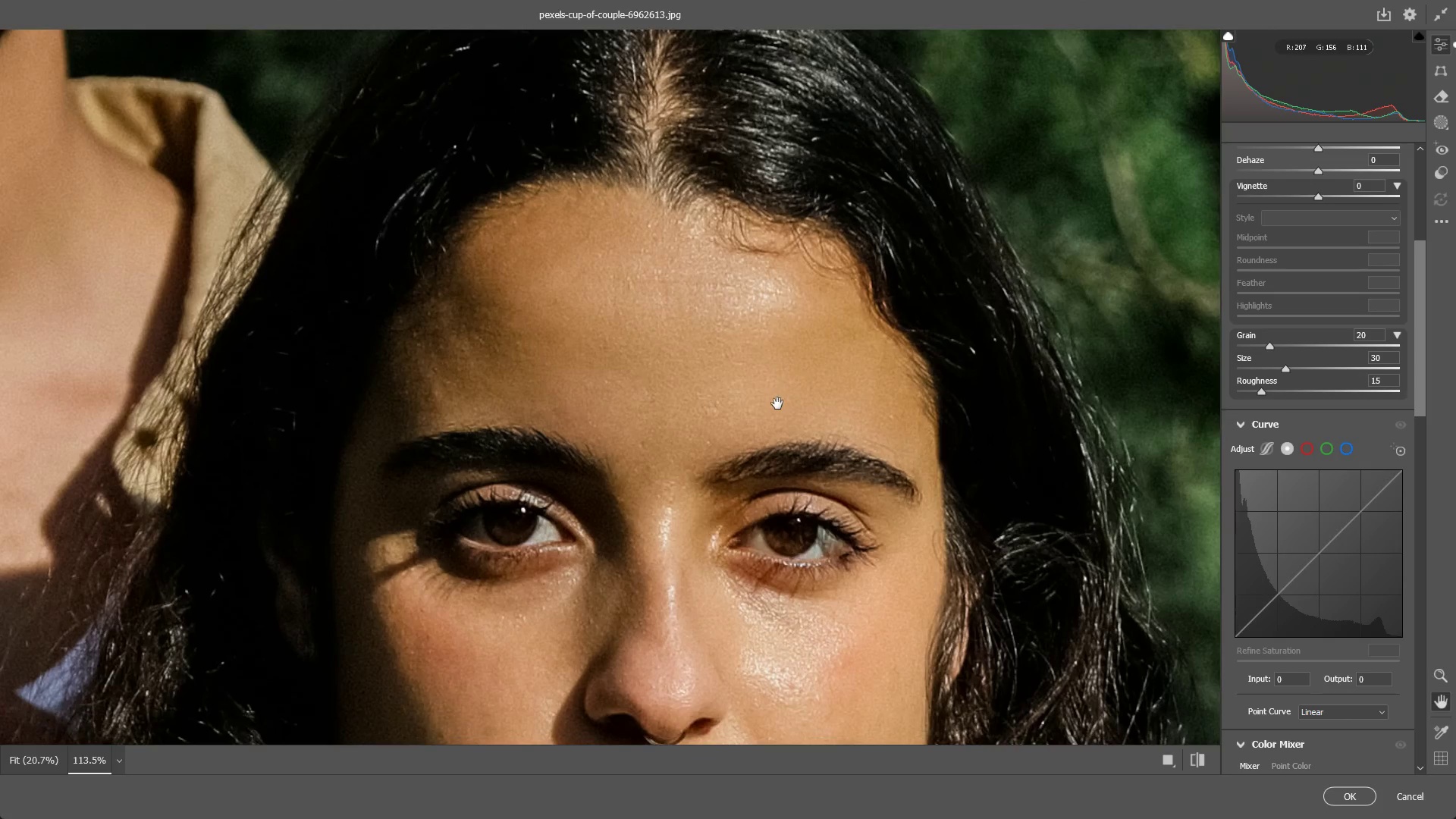 
hold_key(key=Space, duration=0.94)
 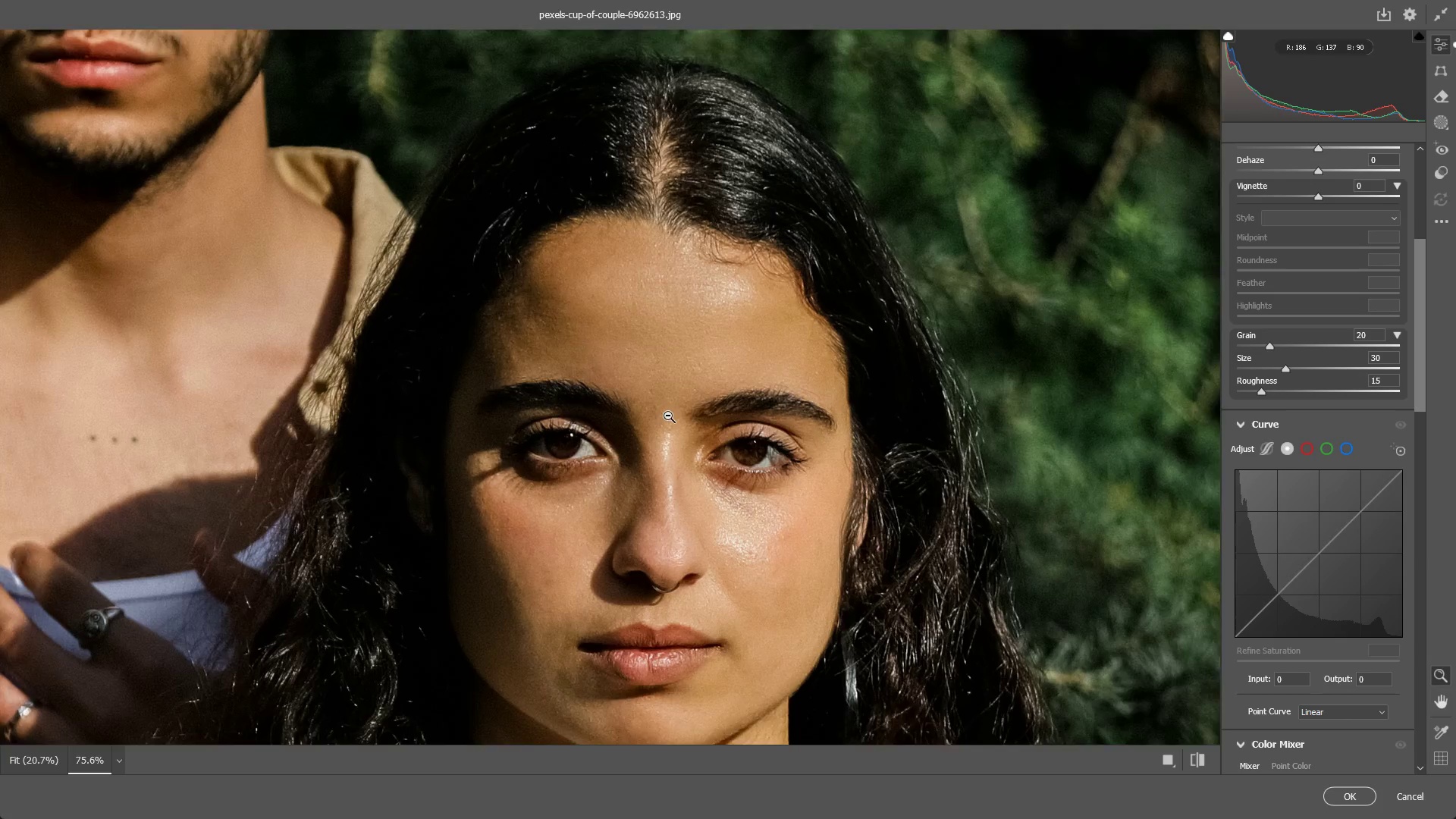 
left_click_drag(start_coordinate=[788, 415], to_coordinate=[742, 412])
 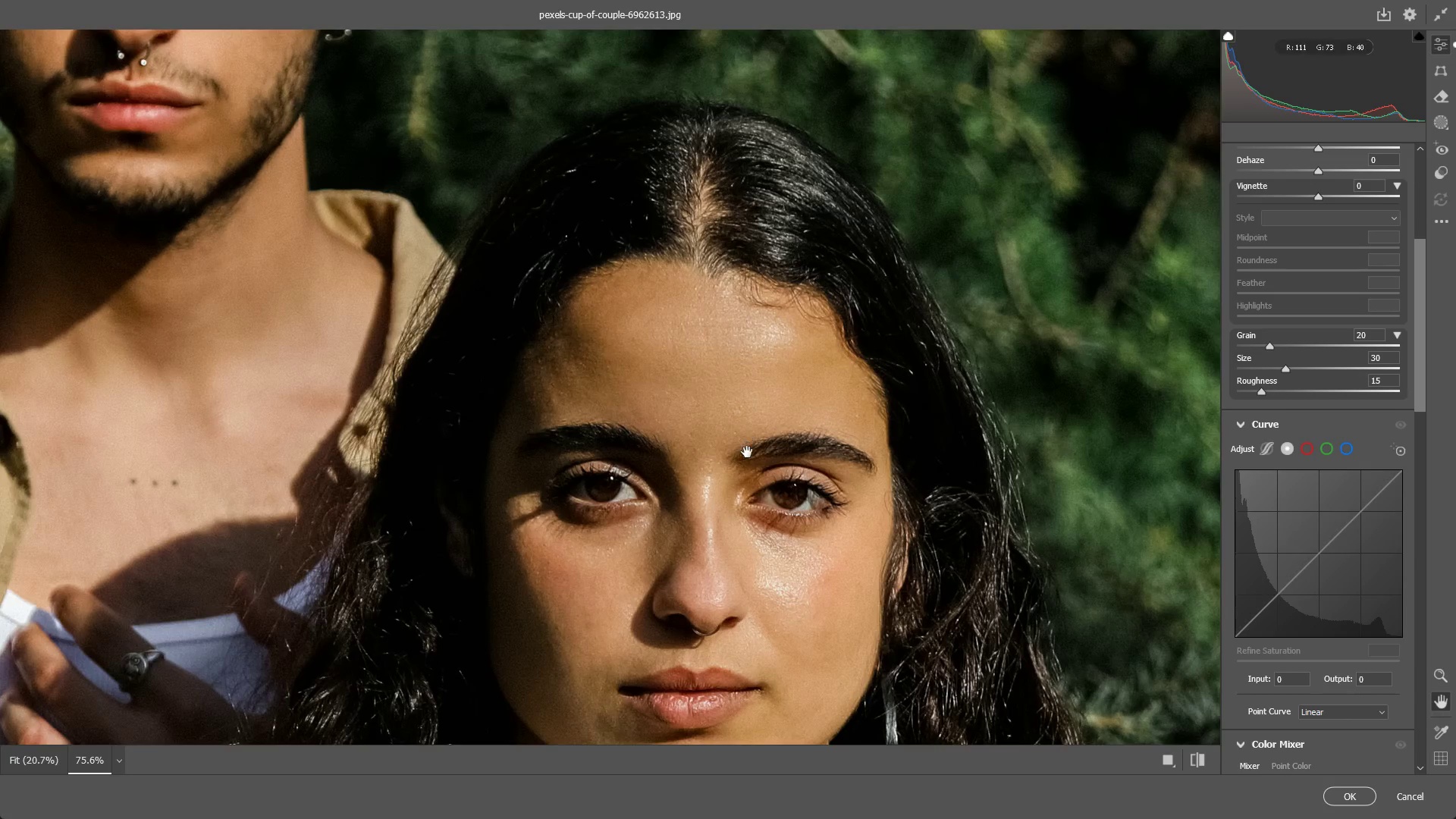 
left_click_drag(start_coordinate=[742, 448], to_coordinate=[701, 405])
 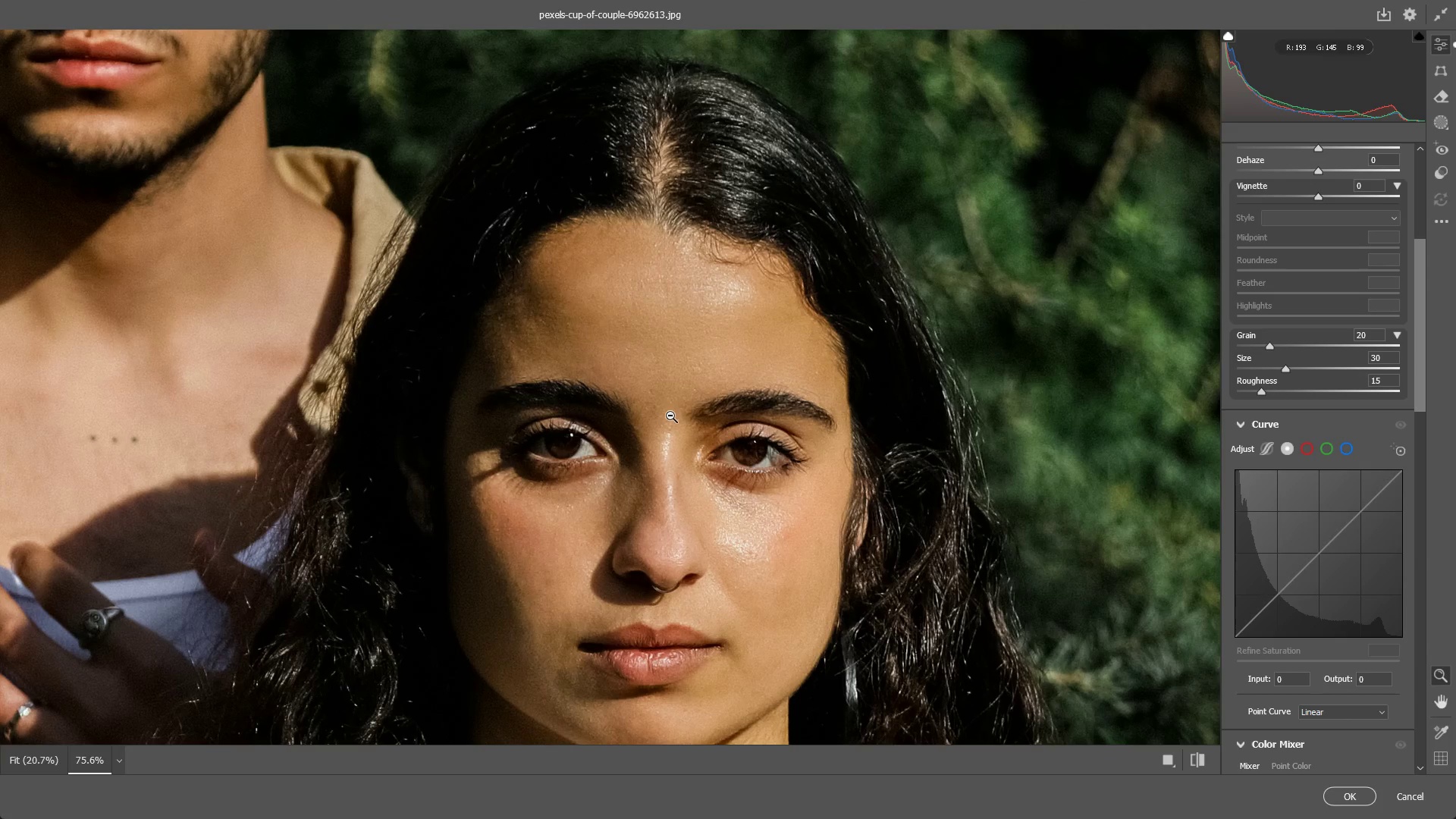 
left_click_drag(start_coordinate=[668, 416], to_coordinate=[614, 416])
 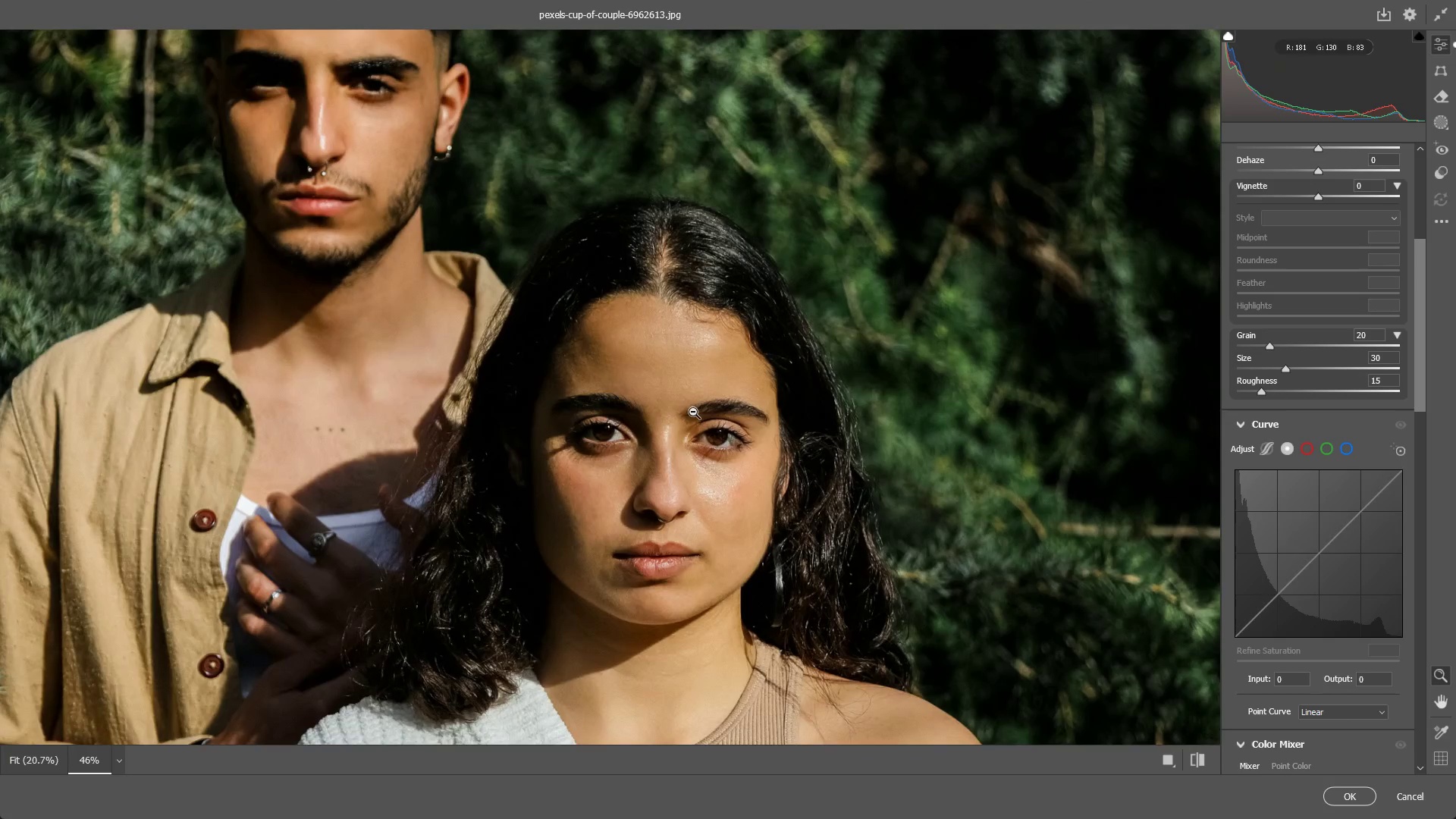 
left_click_drag(start_coordinate=[696, 410], to_coordinate=[681, 410])
 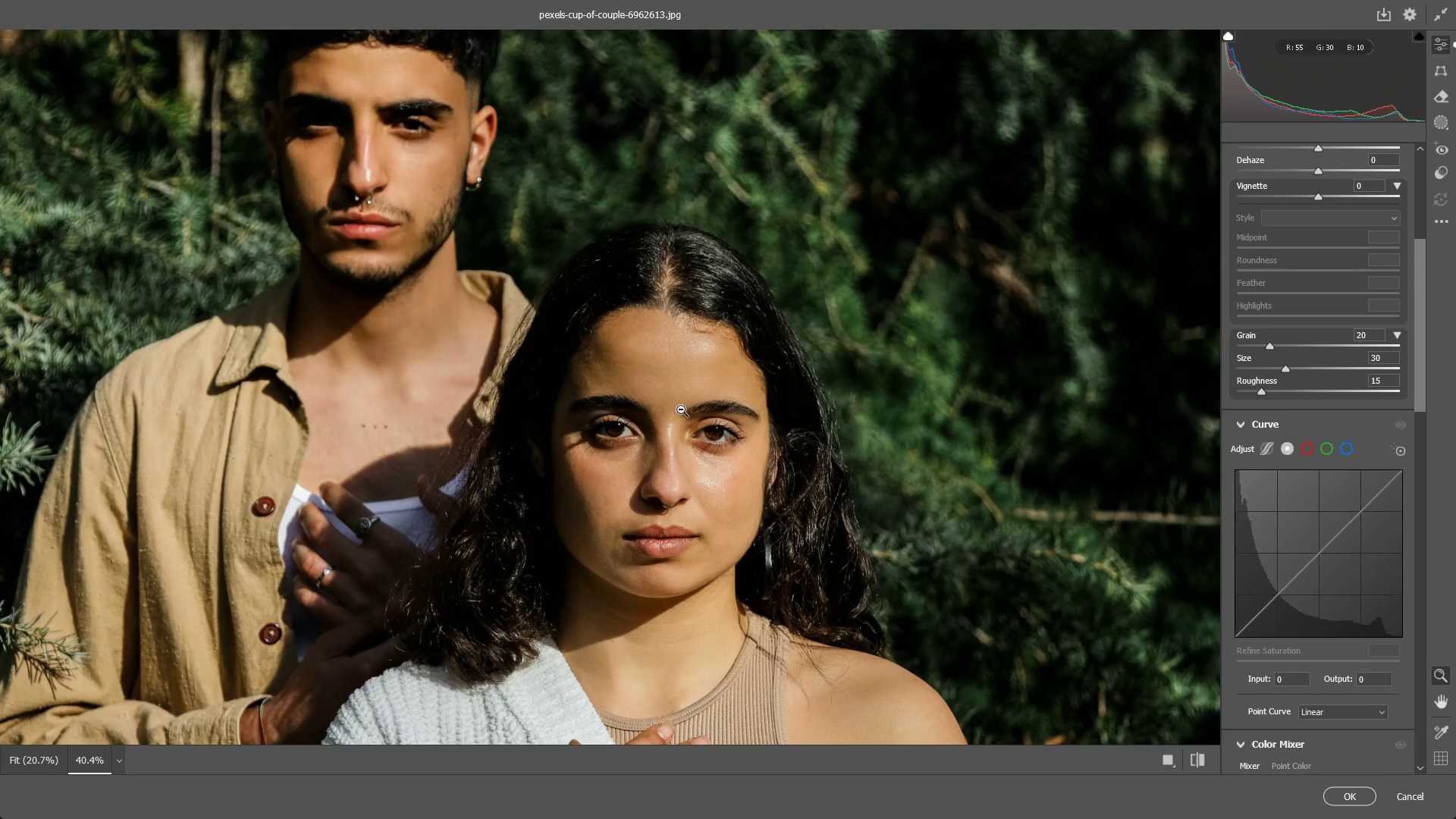 
hold_key(key=Space, duration=0.61)
 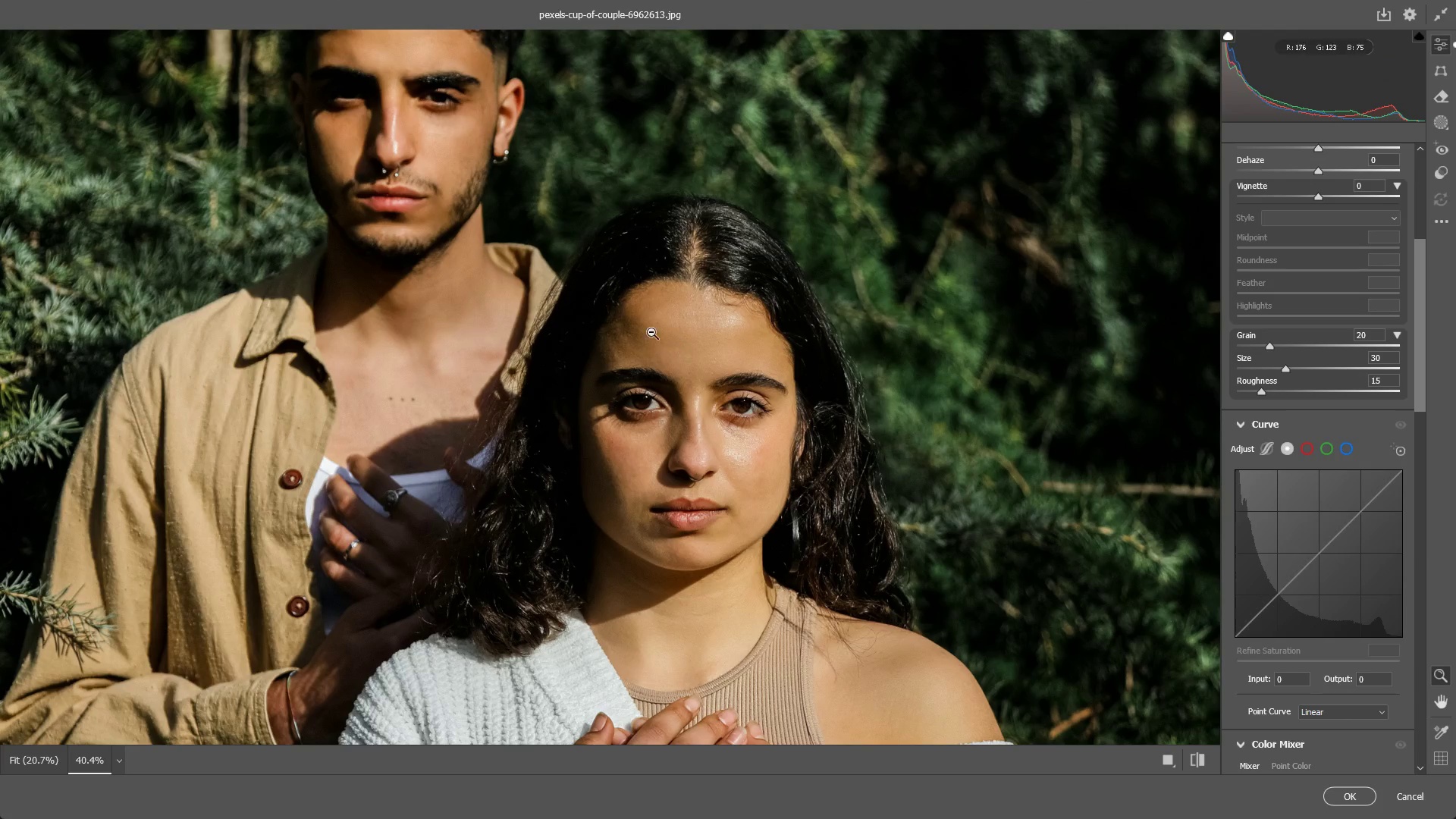 
left_click_drag(start_coordinate=[714, 447], to_coordinate=[742, 420])
 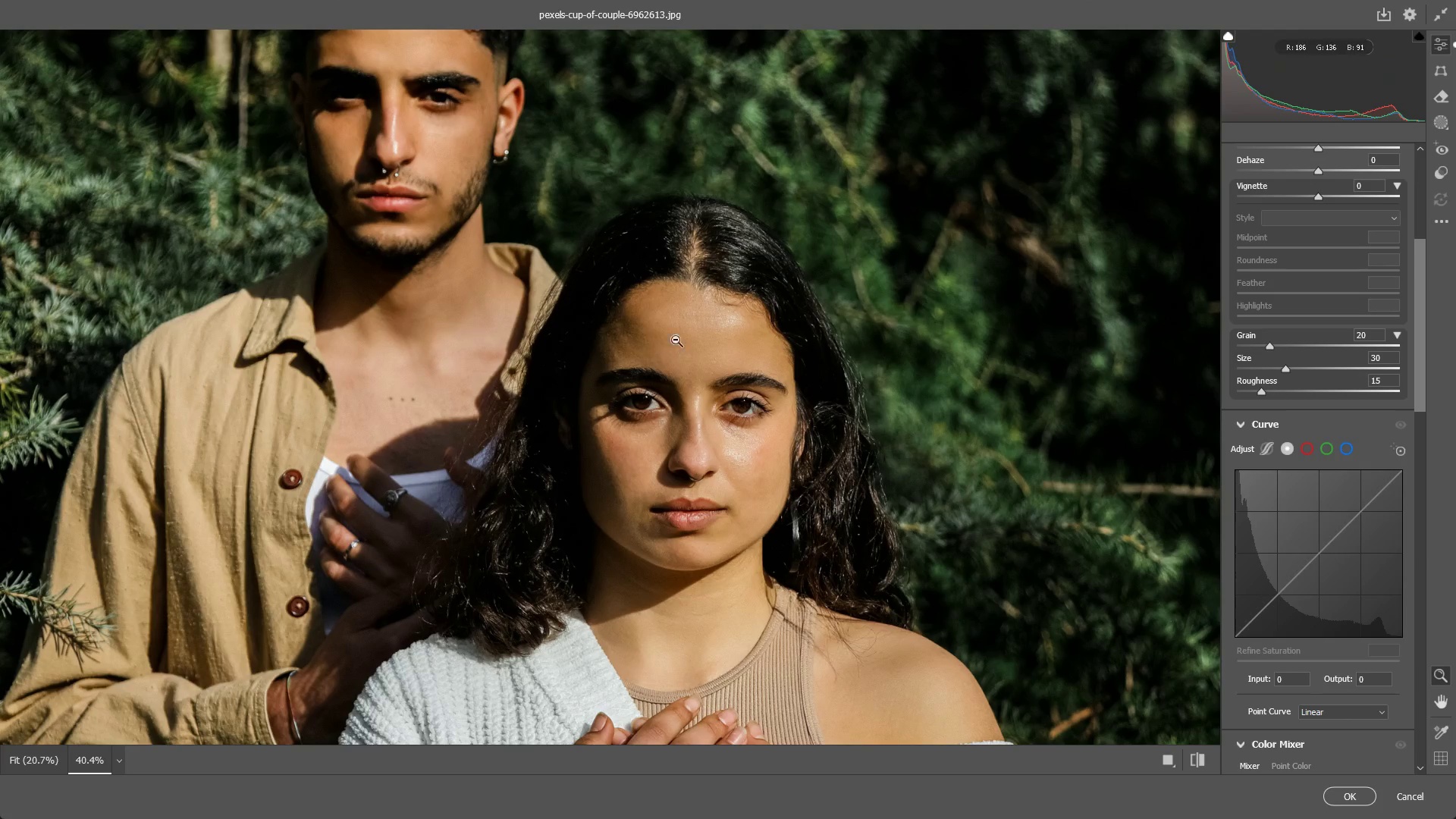 
left_click_drag(start_coordinate=[629, 322], to_coordinate=[744, 346])
 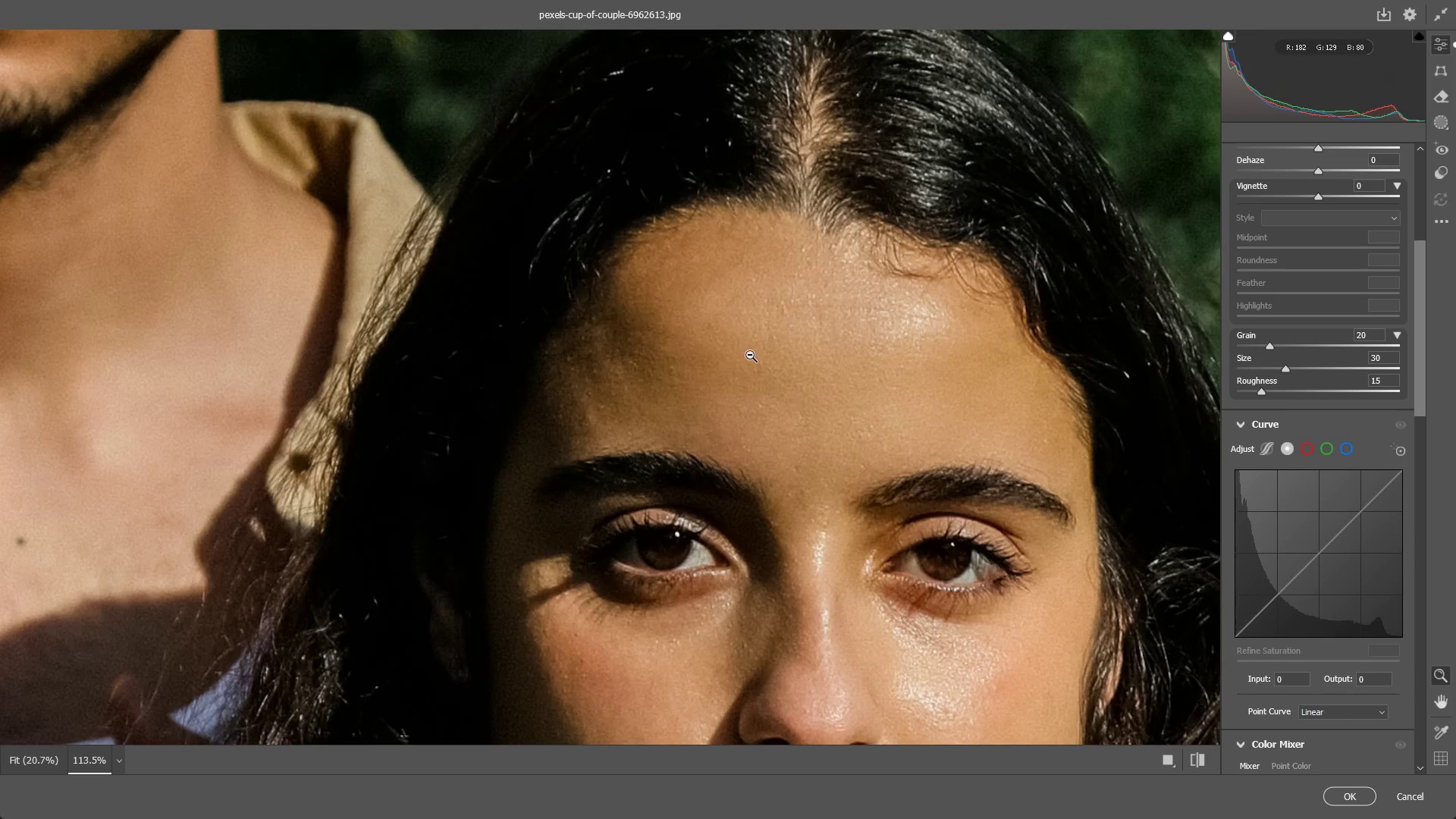 
hold_key(key=Space, duration=1.5)
 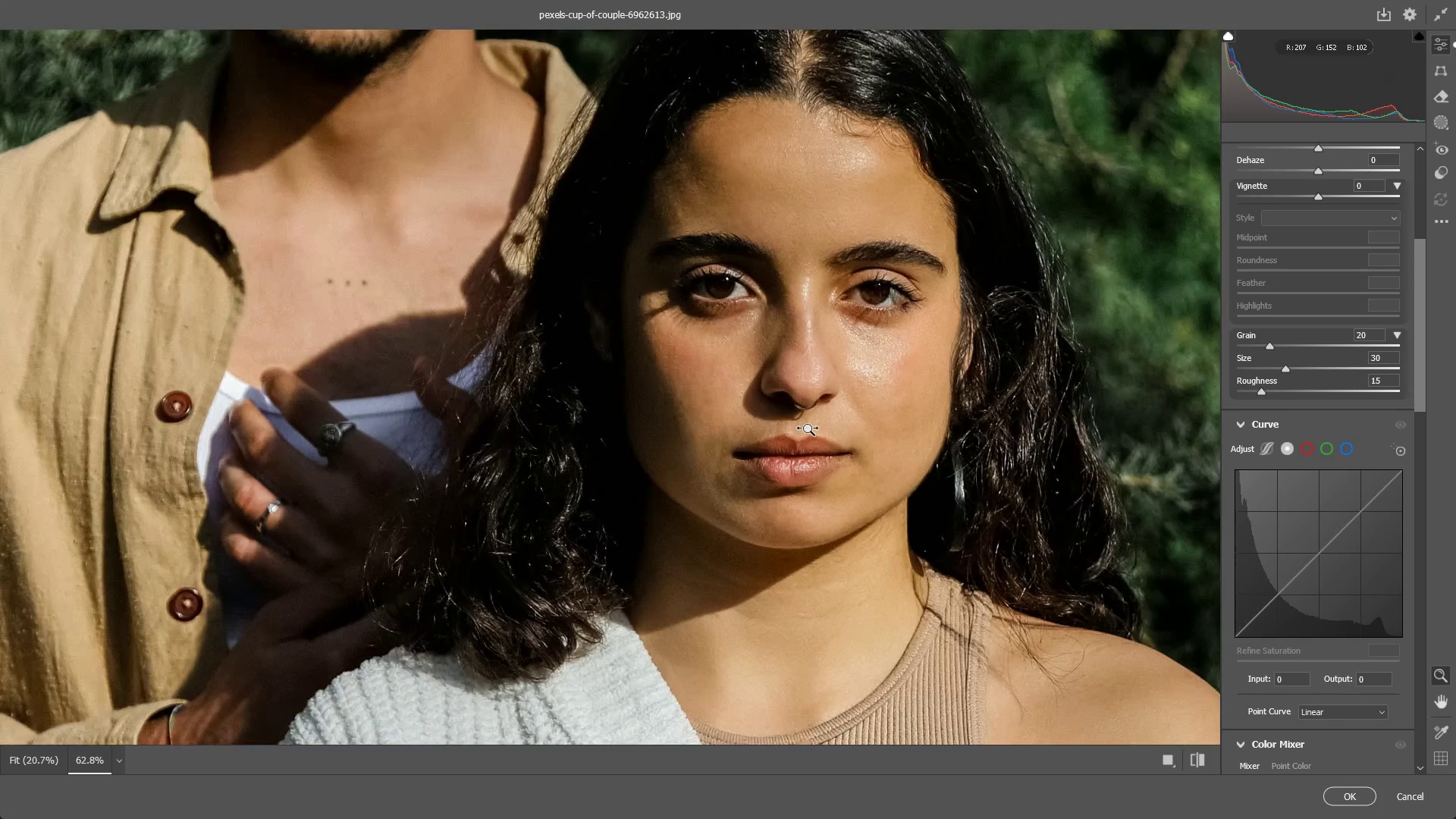 
left_click_drag(start_coordinate=[597, 274], to_coordinate=[782, 93])
 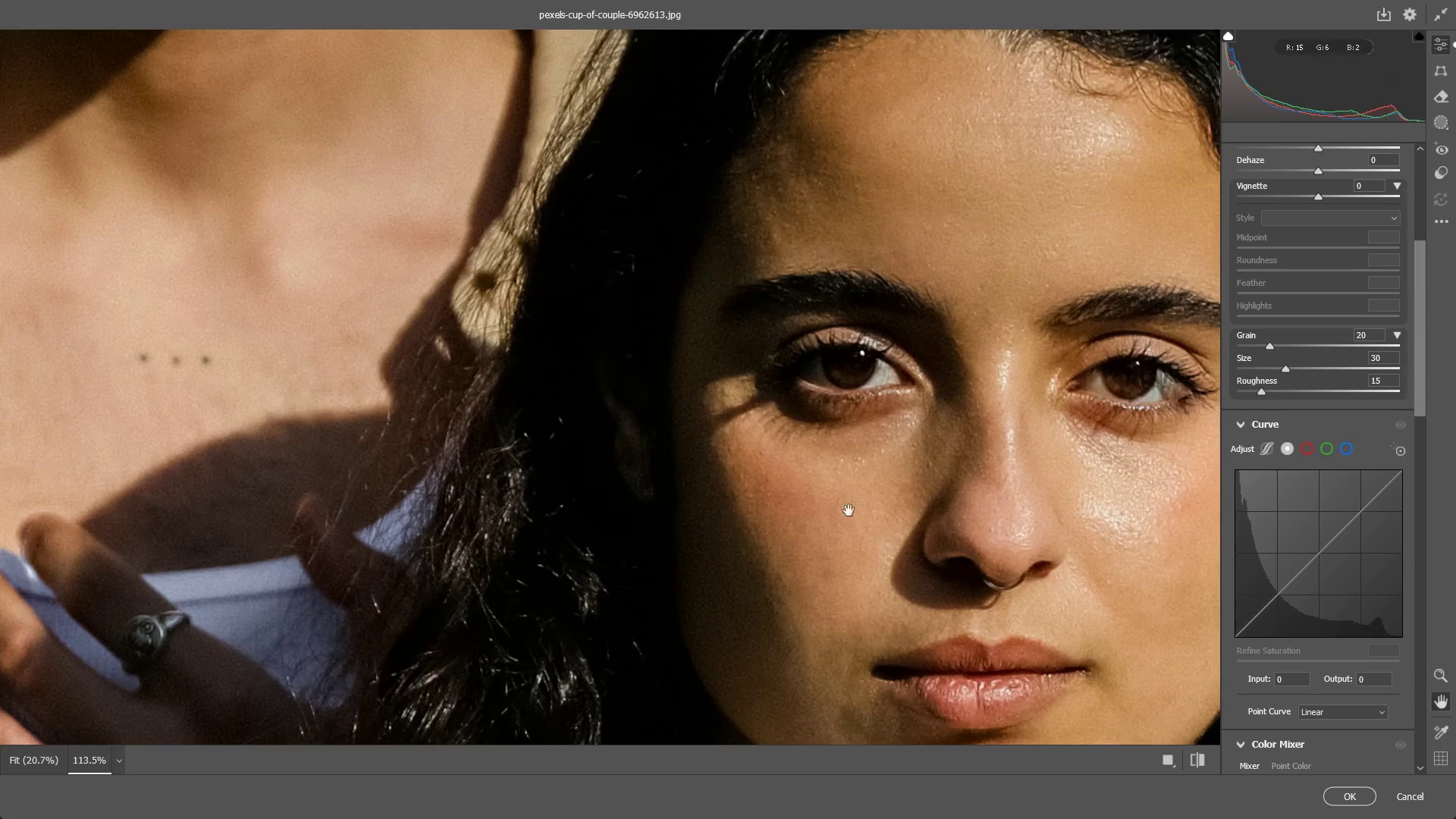 
left_click_drag(start_coordinate=[848, 511], to_coordinate=[595, 311])
 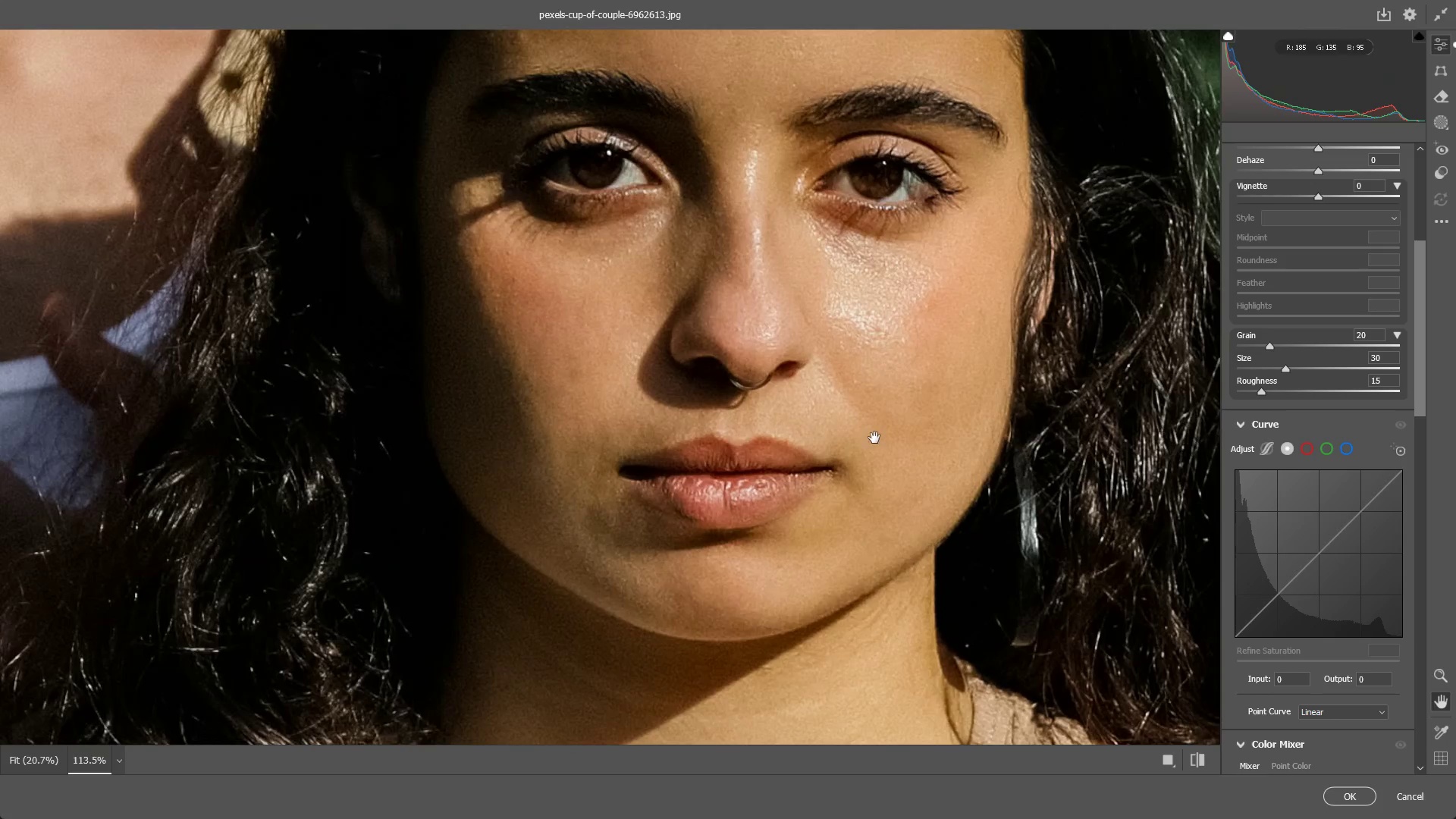 
key(Space)
 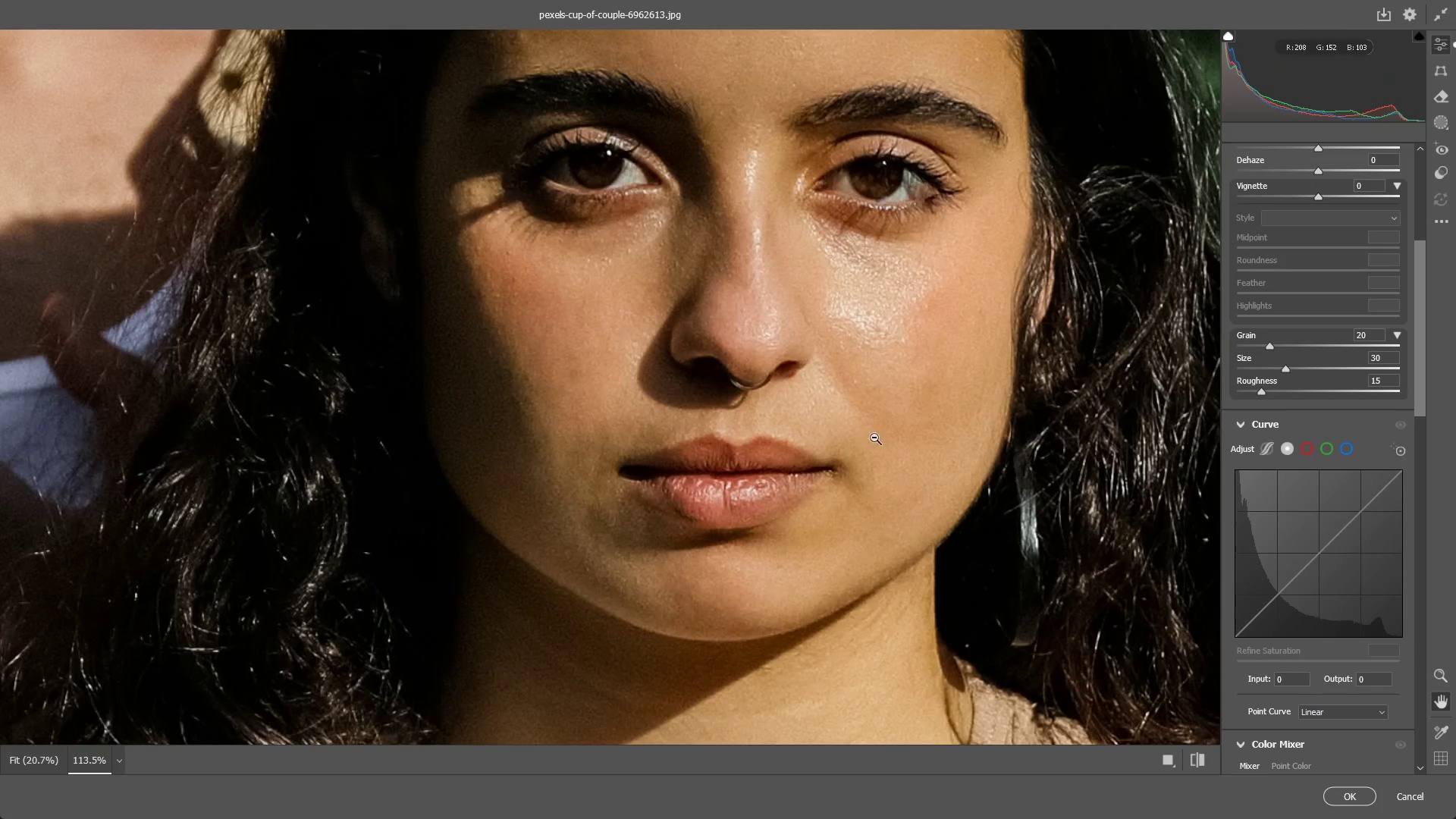 
left_click_drag(start_coordinate=[874, 436], to_coordinate=[808, 429])
 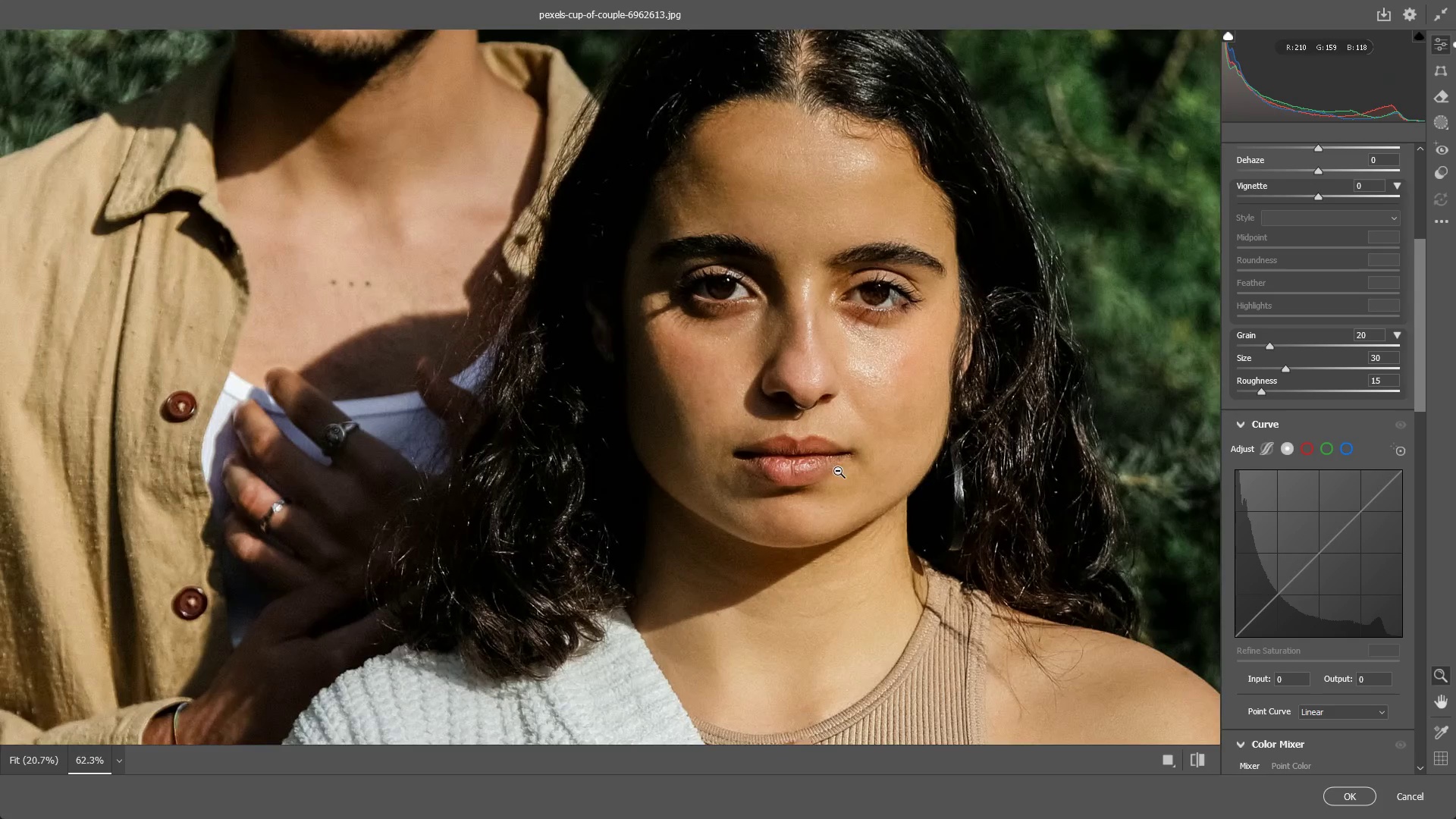 
hold_key(key=Space, duration=0.61)
 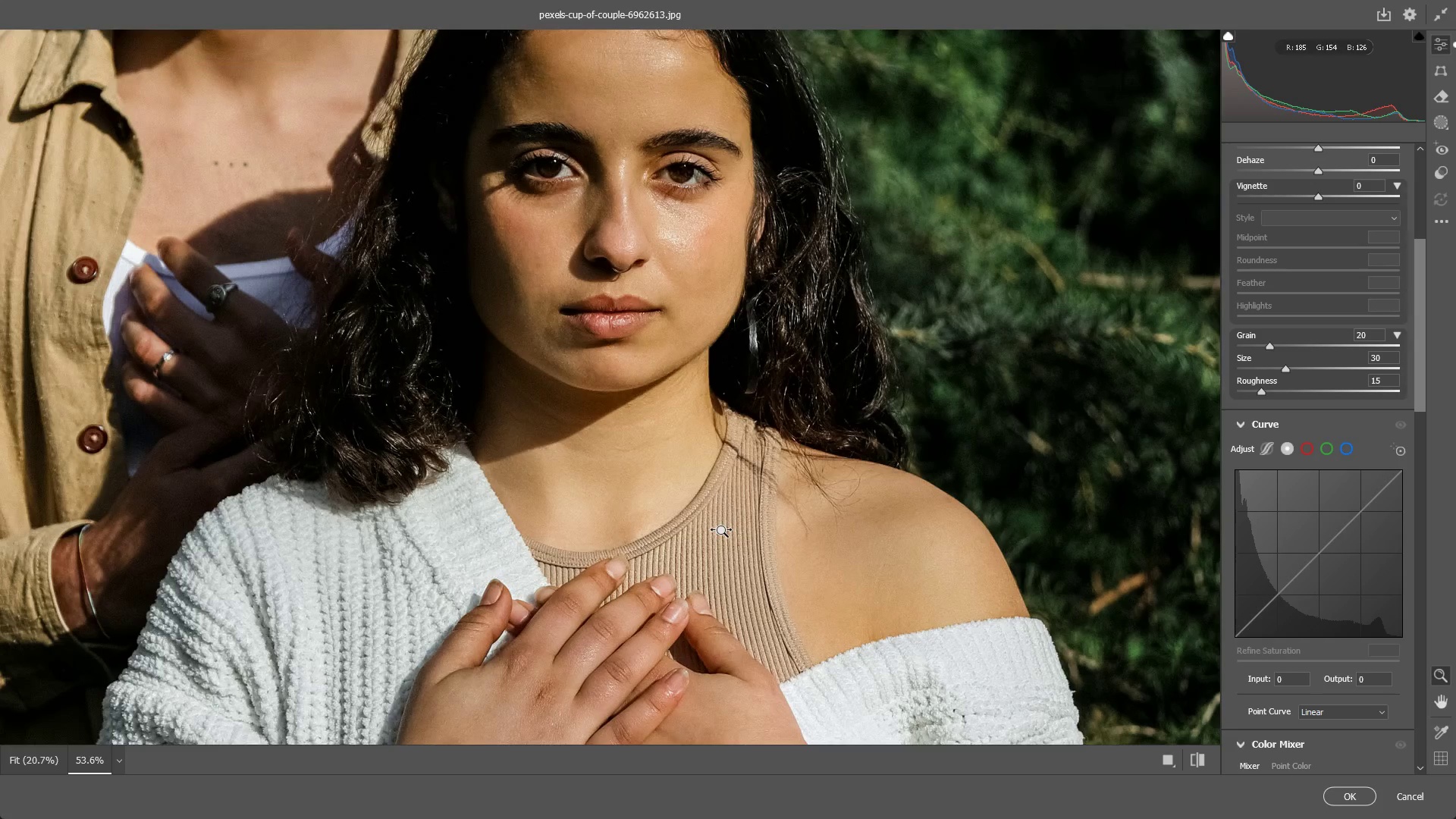 
left_click_drag(start_coordinate=[911, 538], to_coordinate=[708, 358])
 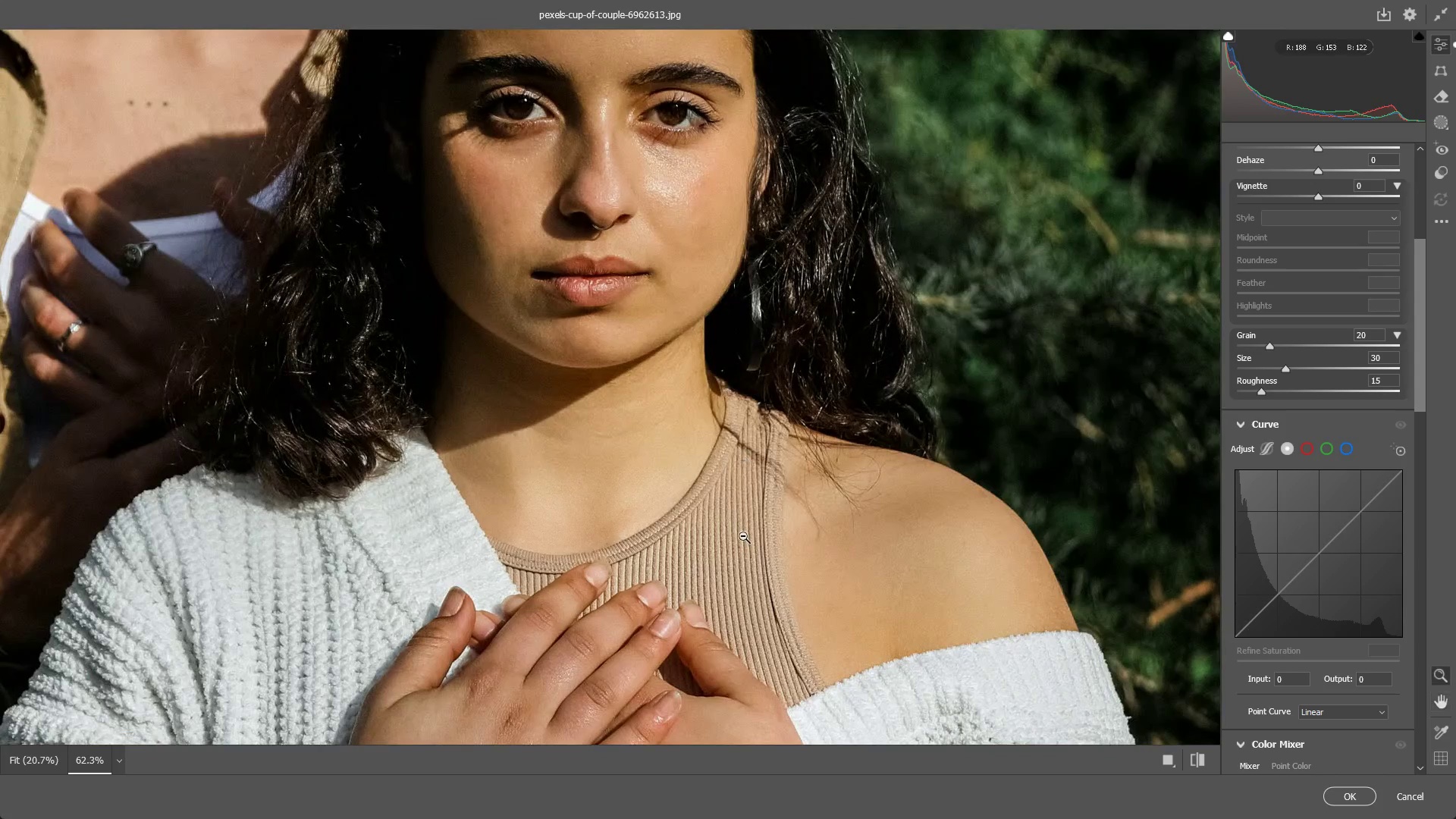 
left_click_drag(start_coordinate=[739, 536], to_coordinate=[722, 531])
 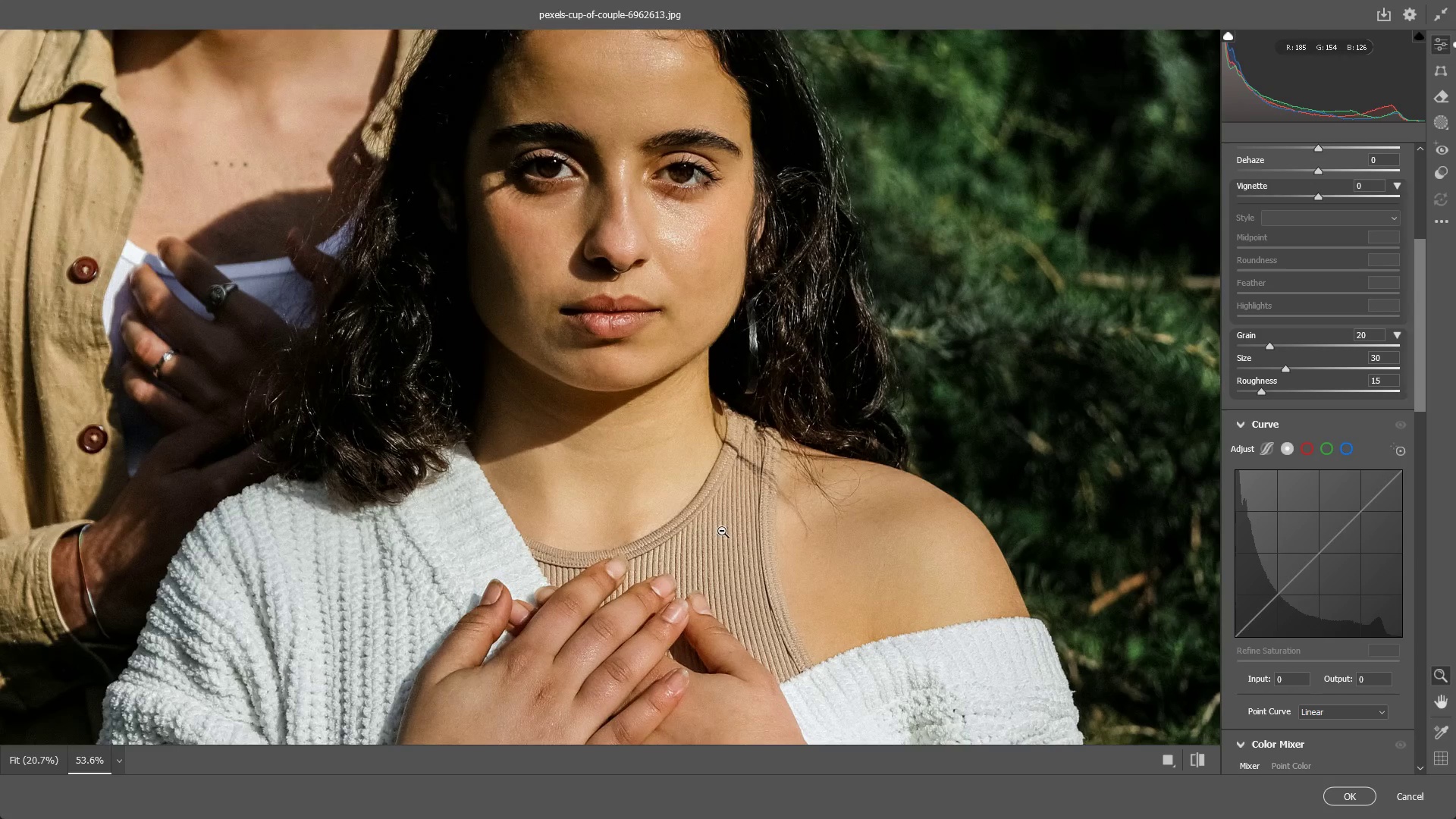 
hold_key(key=Space, duration=0.61)
 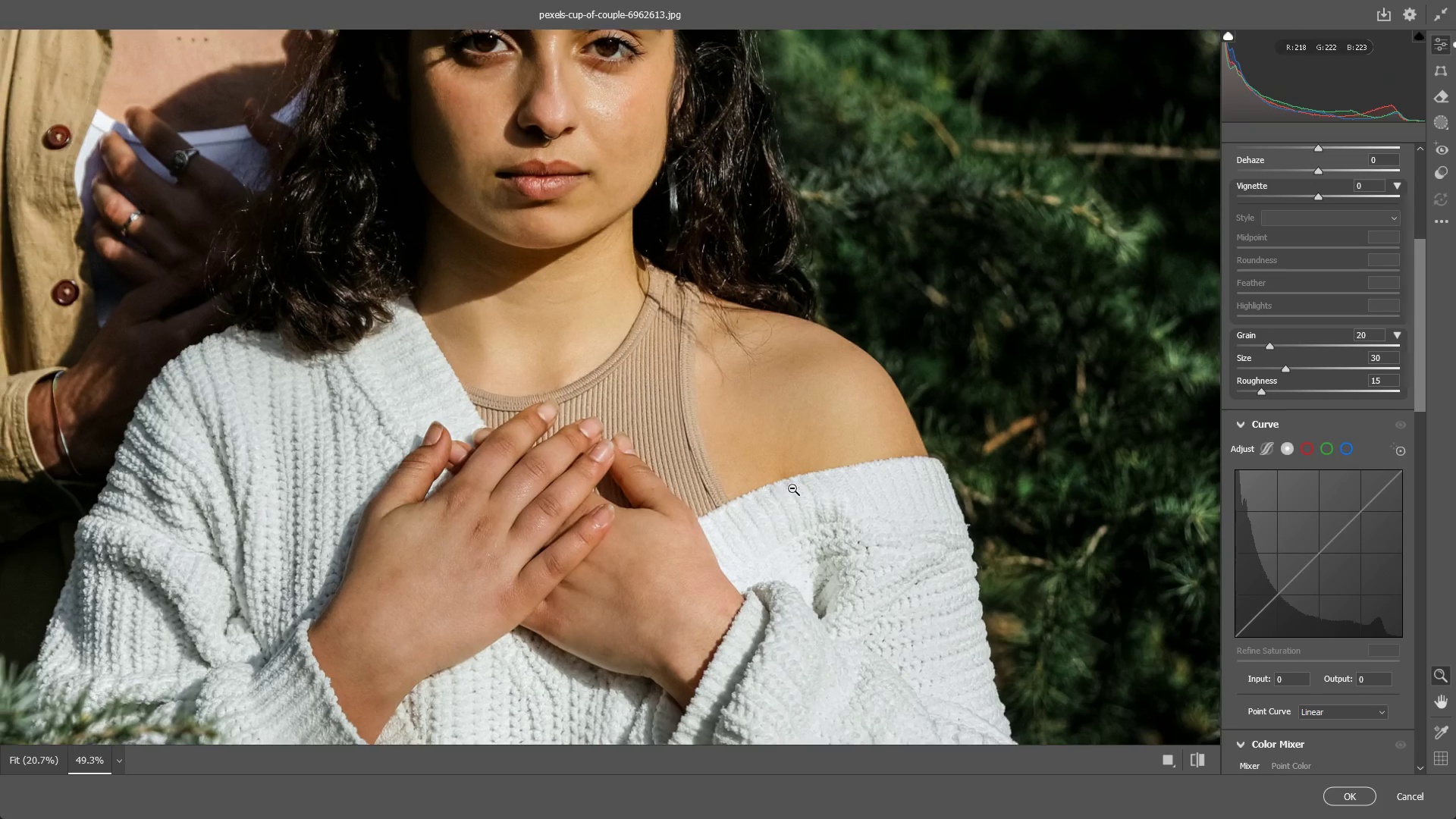 
left_click_drag(start_coordinate=[777, 610], to_coordinate=[686, 447])
 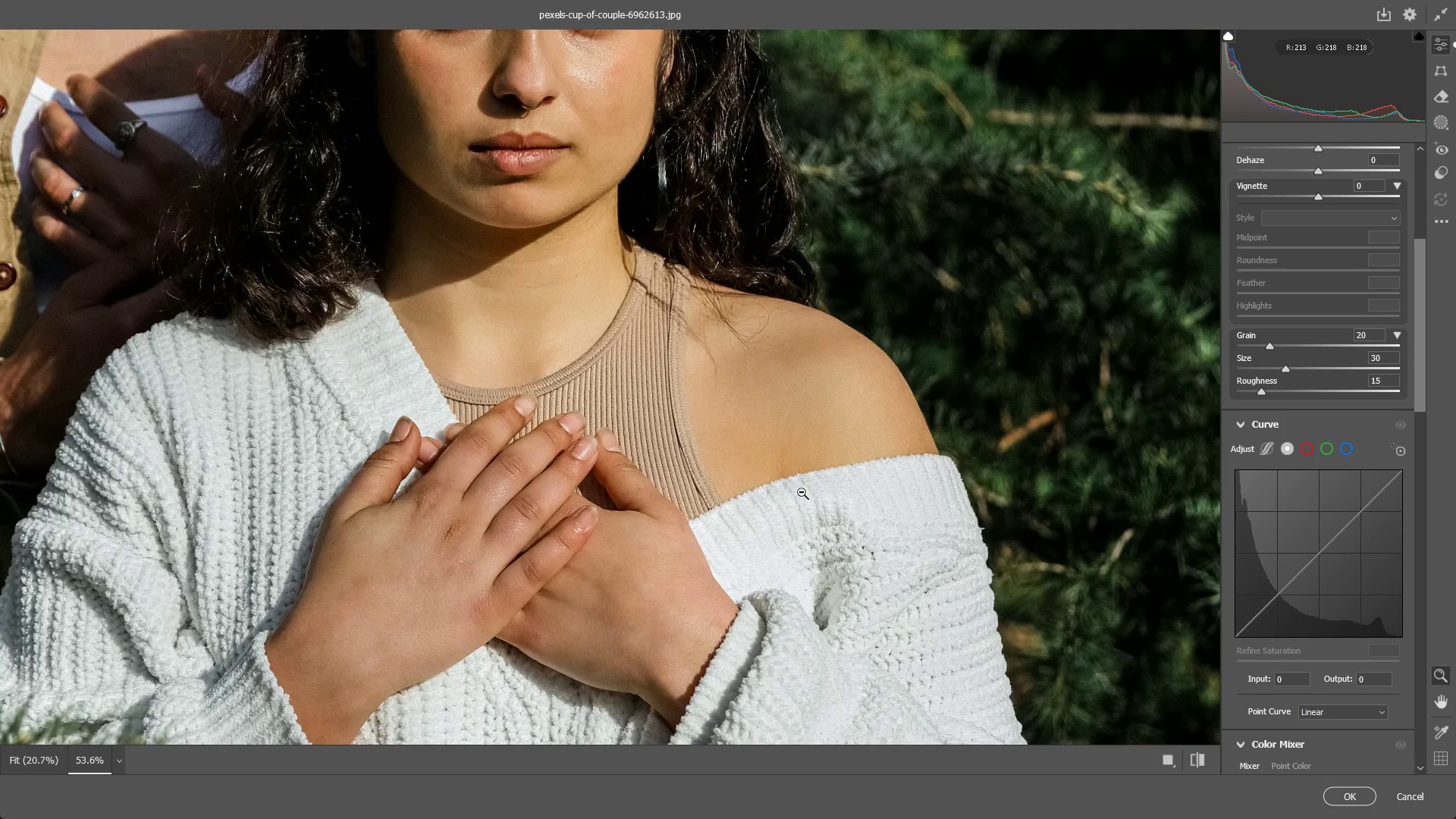 
left_click_drag(start_coordinate=[802, 492], to_coordinate=[792, 488])
 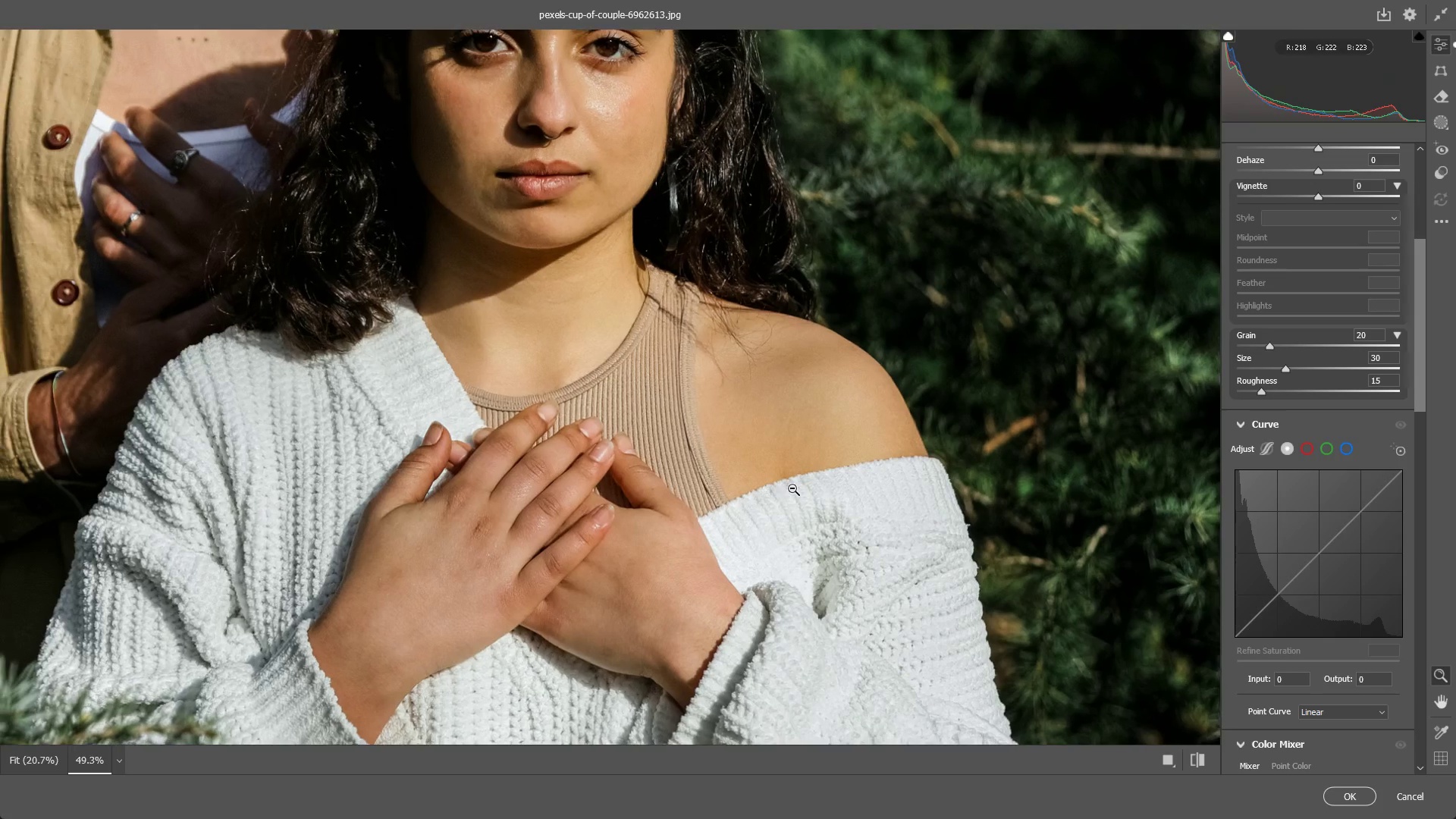 
hold_key(key=Space, duration=0.64)
 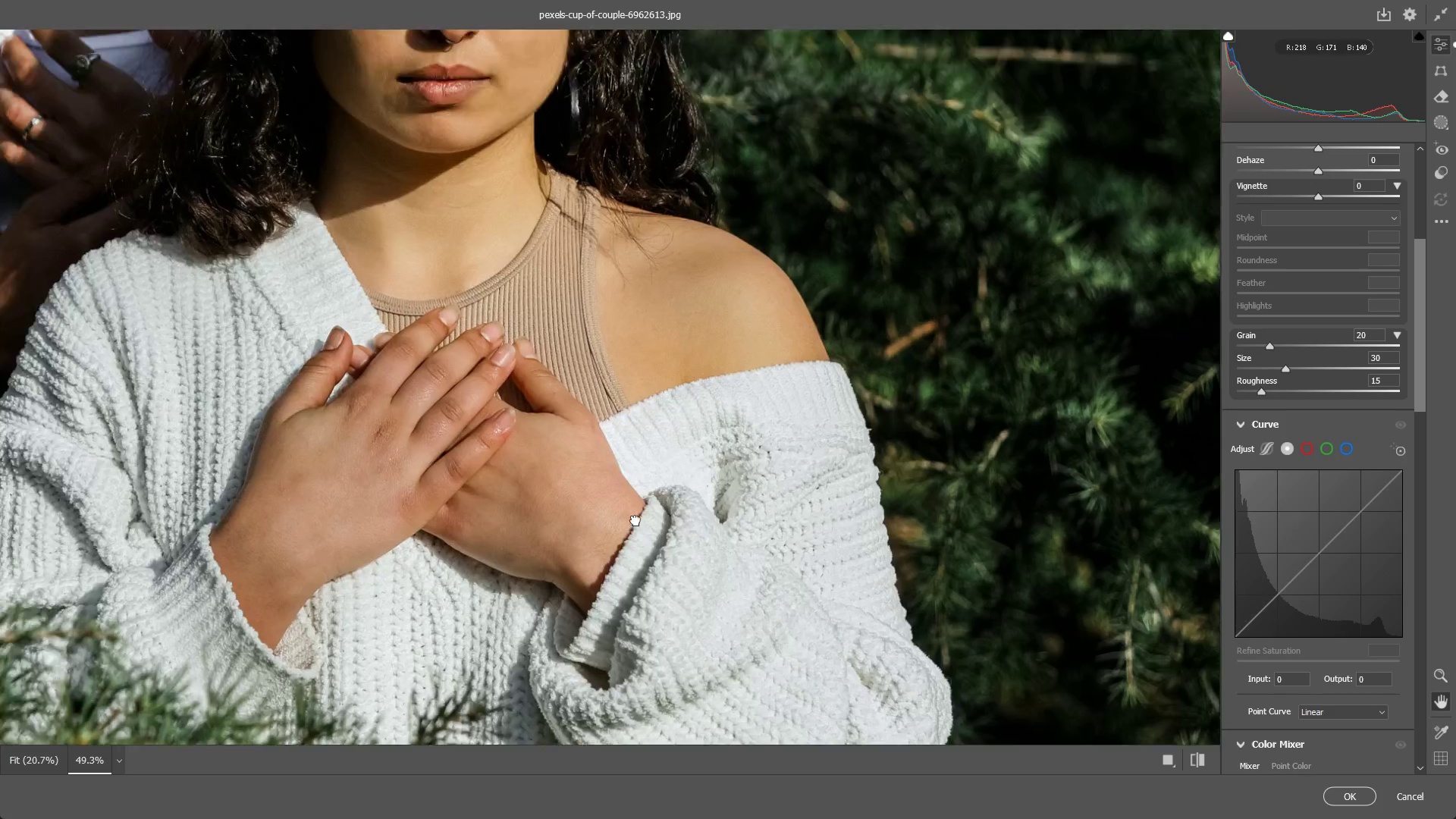 
left_click_drag(start_coordinate=[855, 551], to_coordinate=[695, 377])
 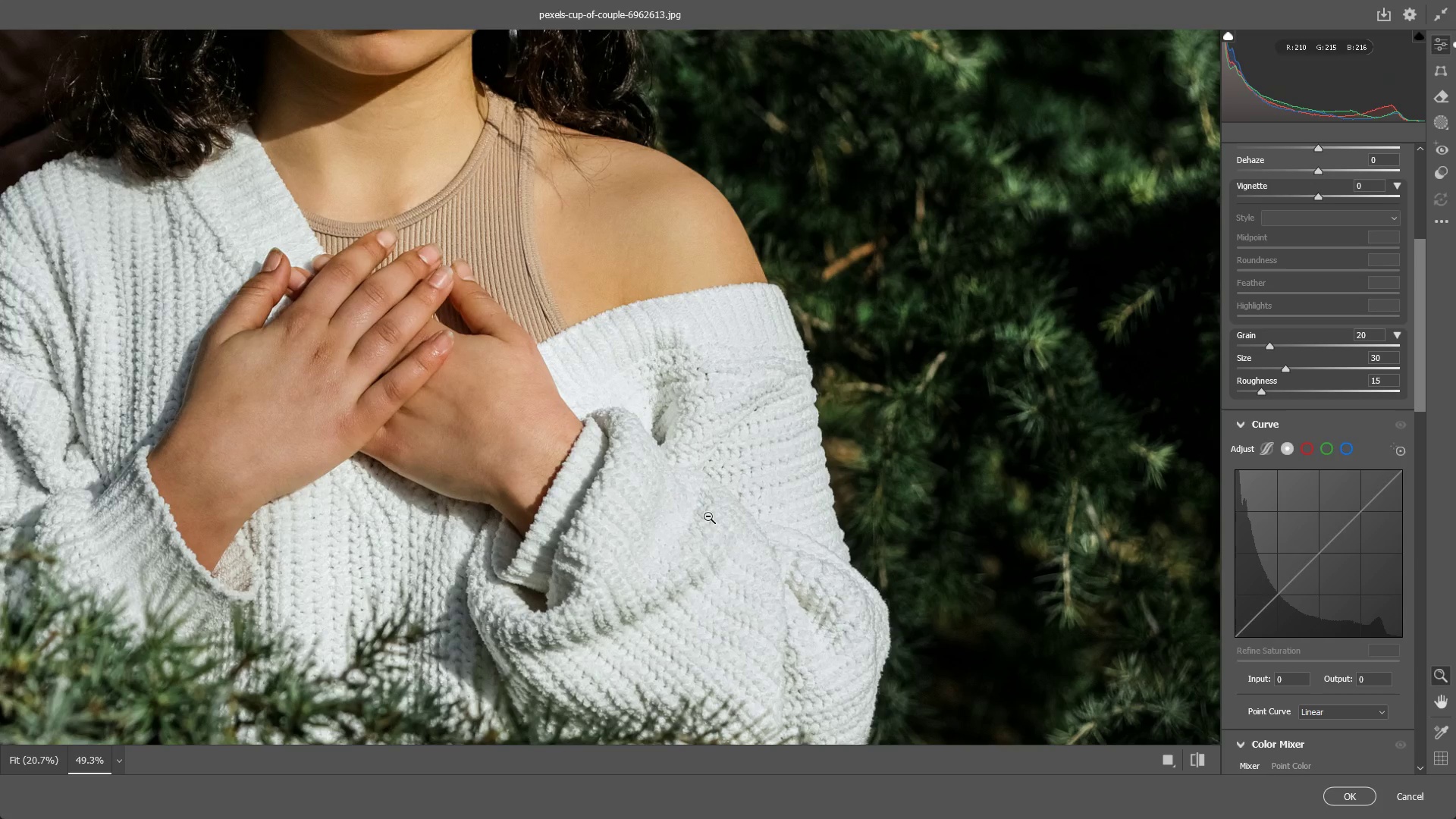 
hold_key(key=Space, duration=0.53)
 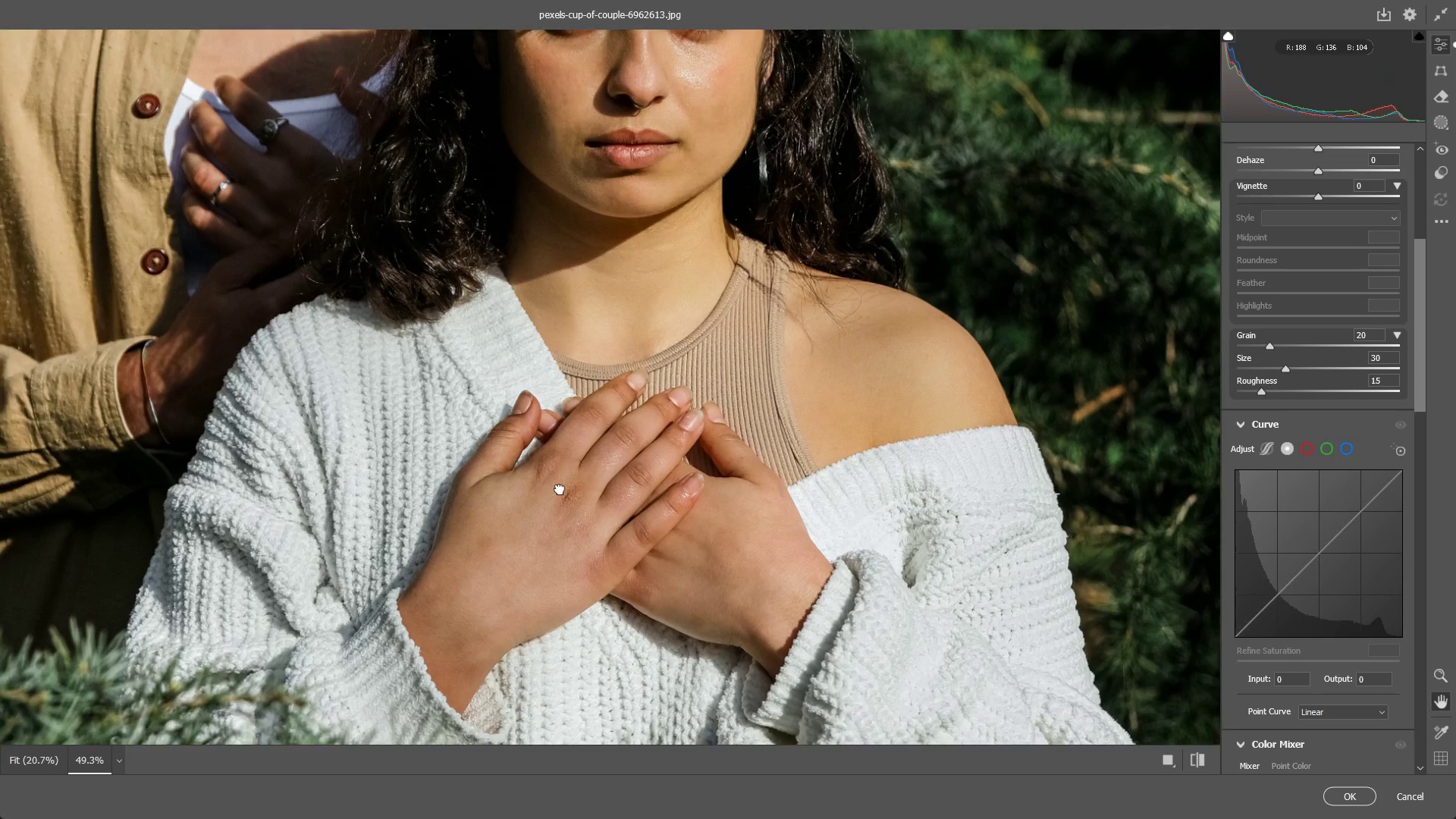 
left_click_drag(start_coordinate=[511, 372], to_coordinate=[702, 617])
 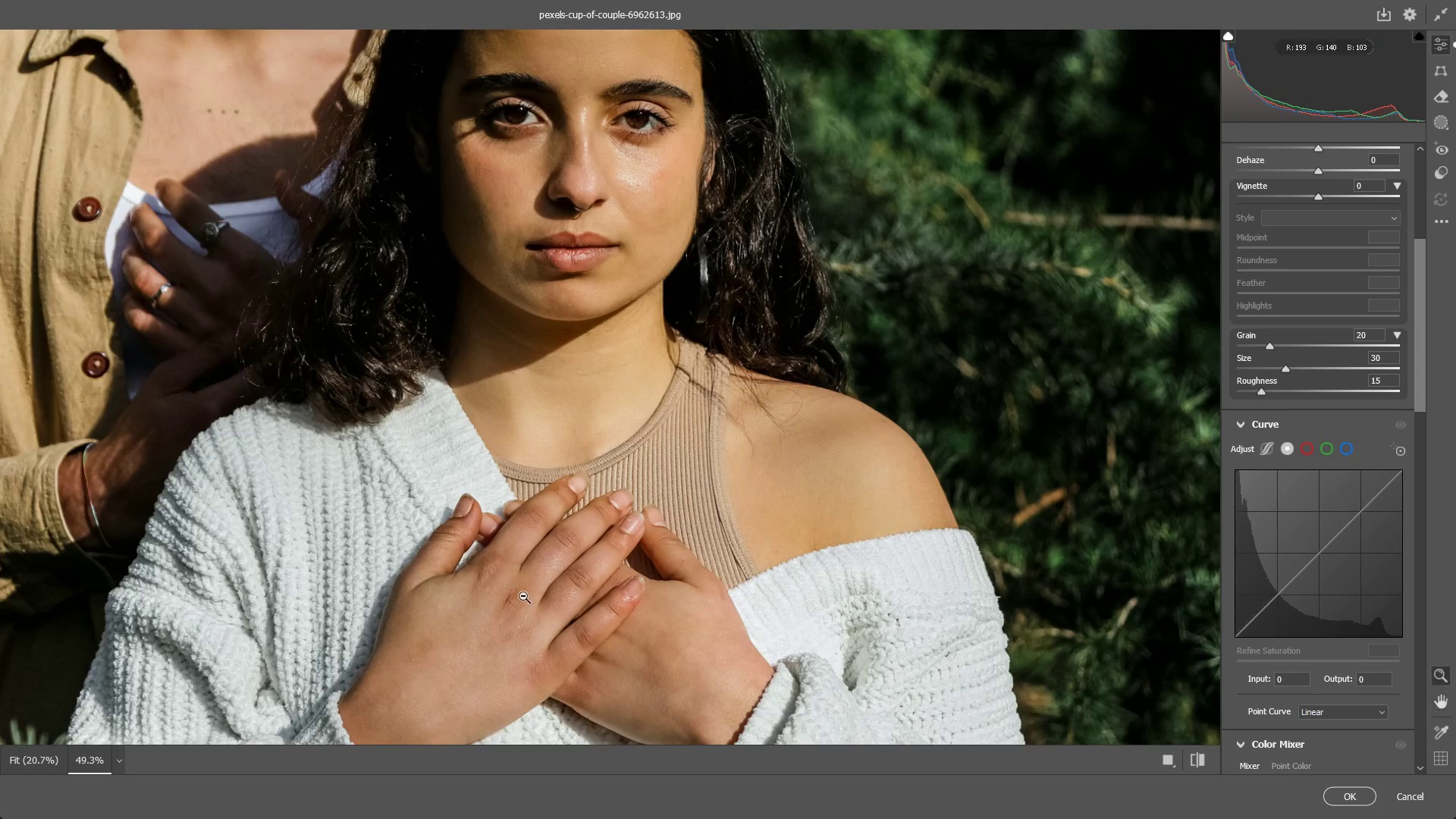 
hold_key(key=Space, duration=0.56)
 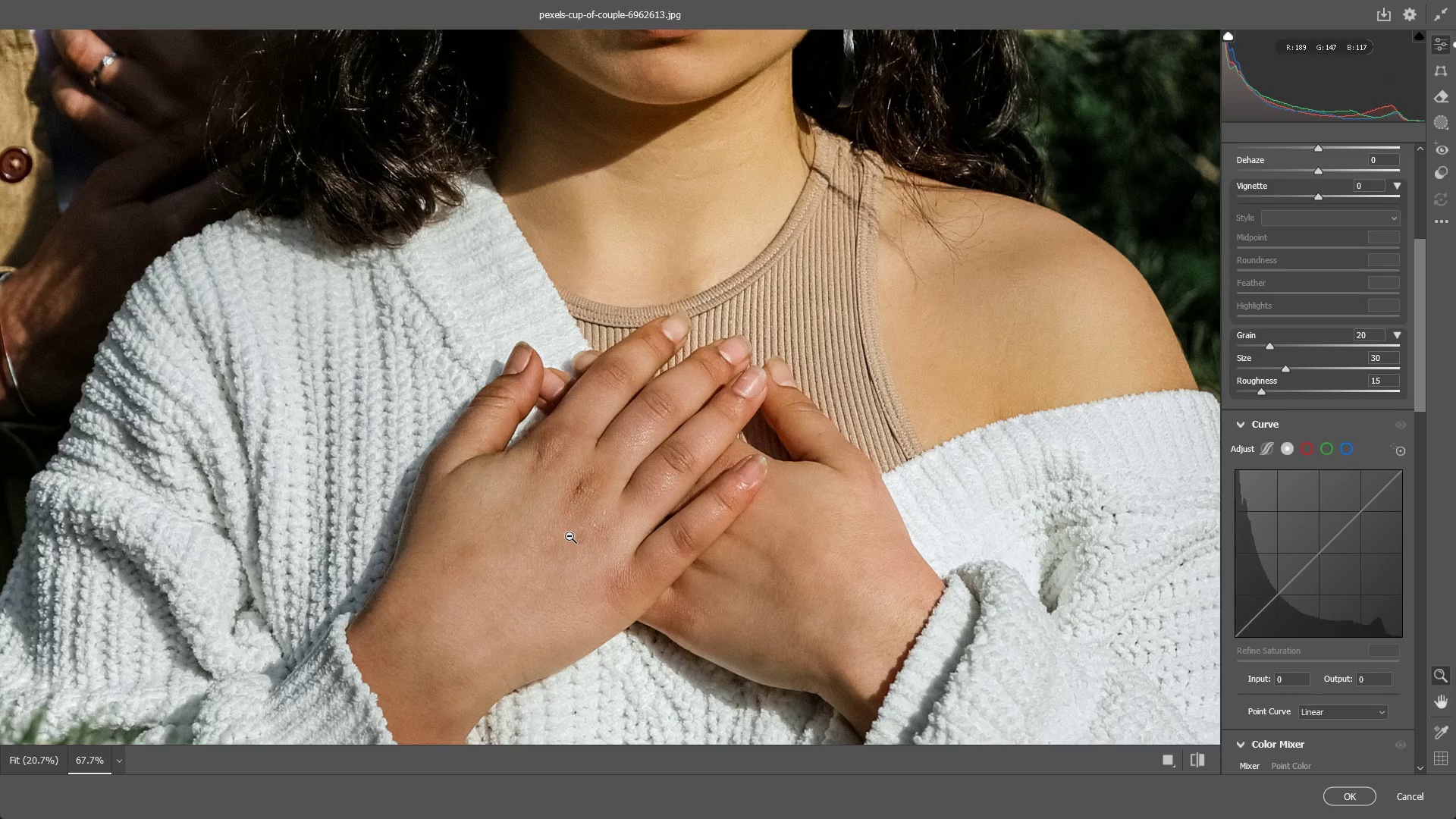 
left_click_drag(start_coordinate=[500, 592], to_coordinate=[560, 489])
 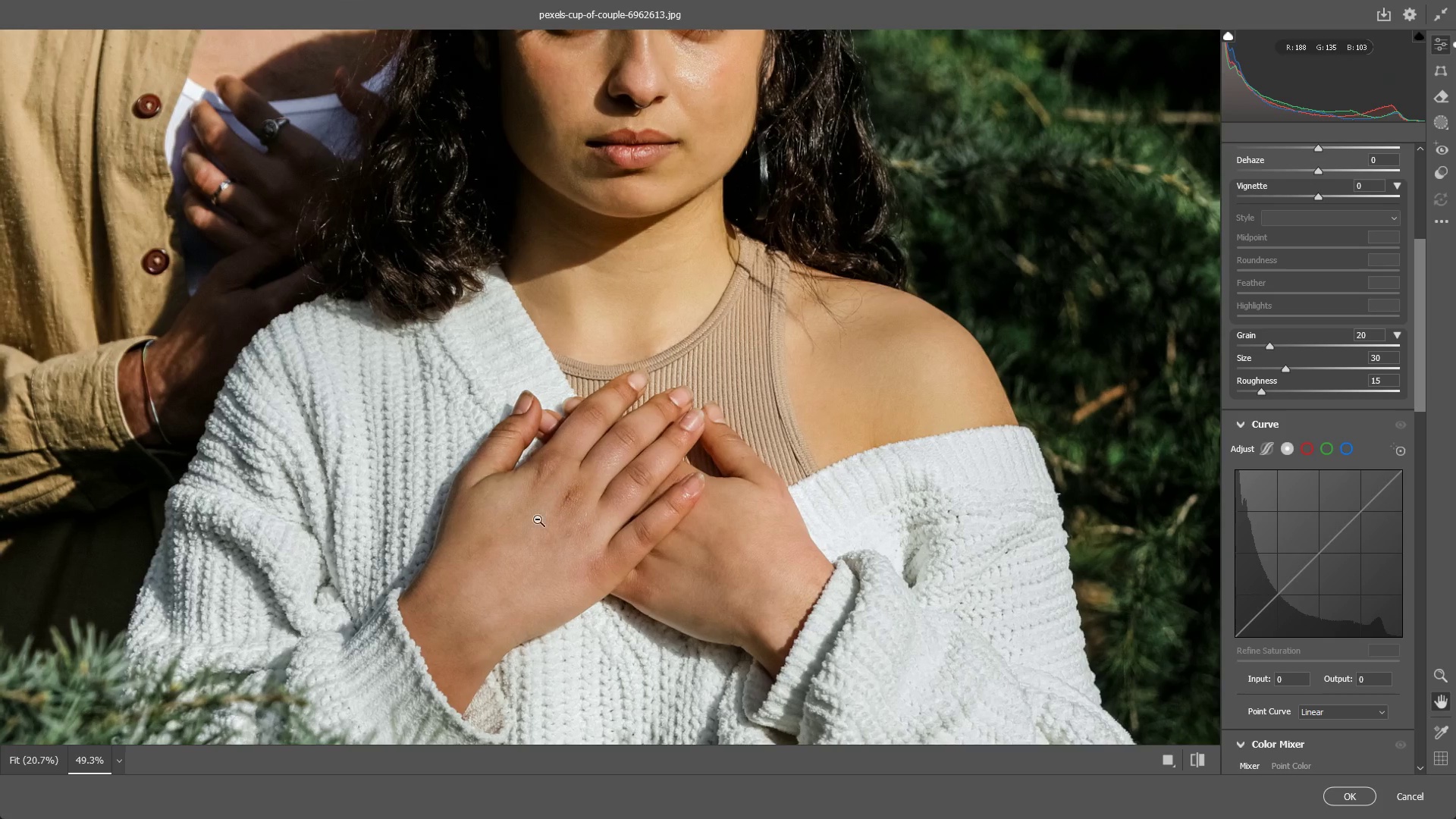 
left_click_drag(start_coordinate=[534, 520], to_coordinate=[570, 536])
 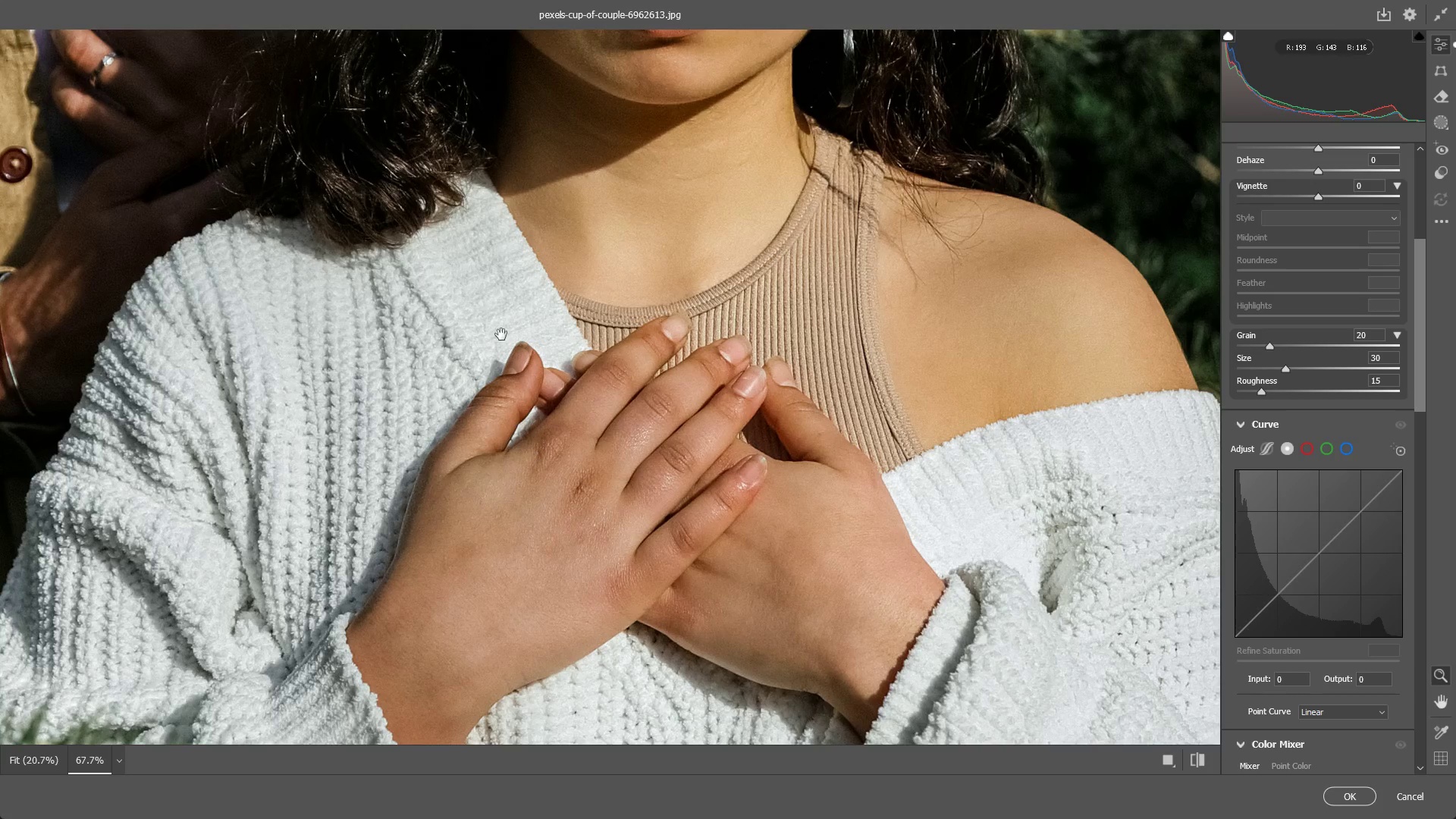 
hold_key(key=Space, duration=0.56)
 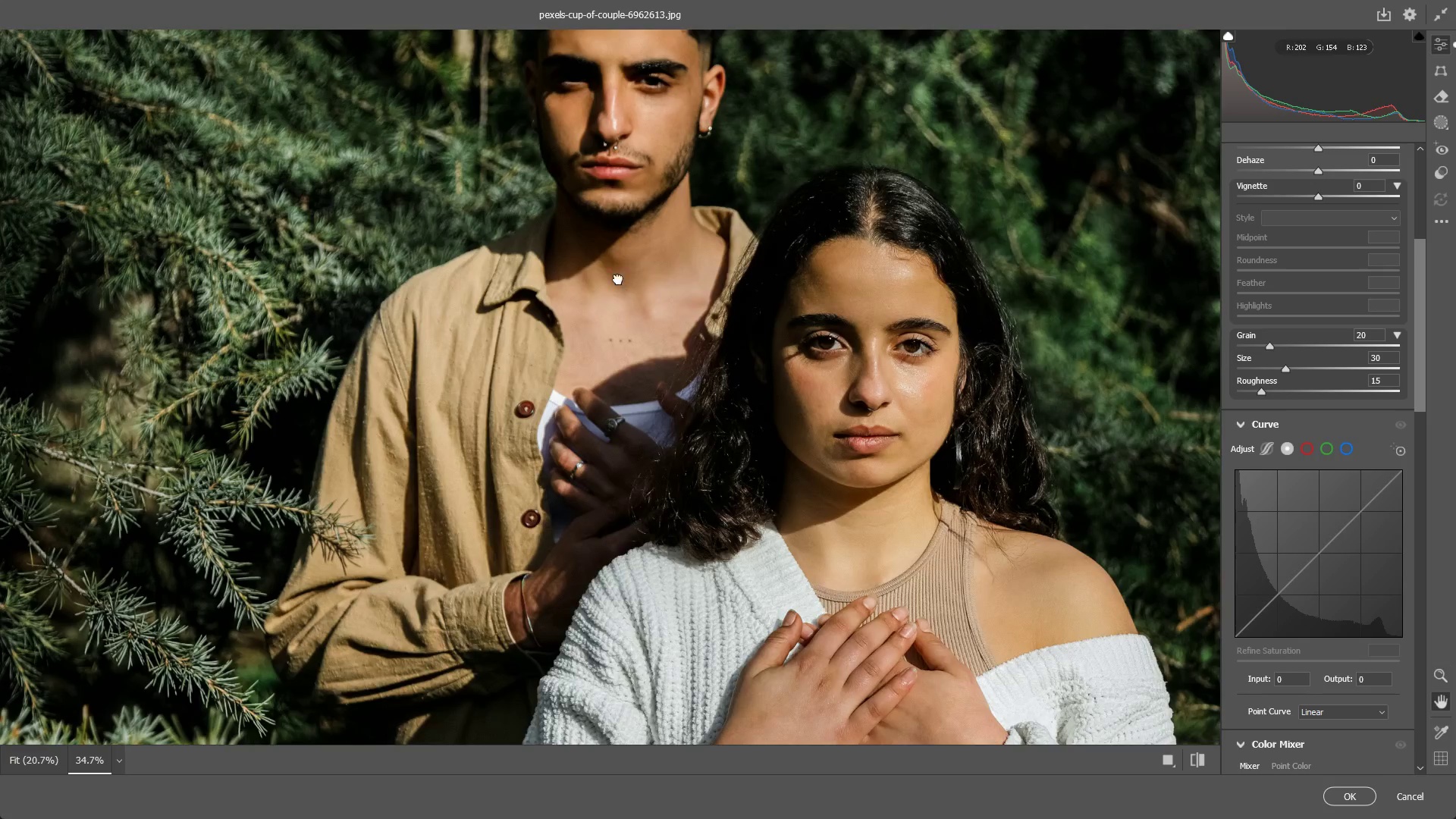 
left_click_drag(start_coordinate=[474, 300], to_coordinate=[751, 710])
 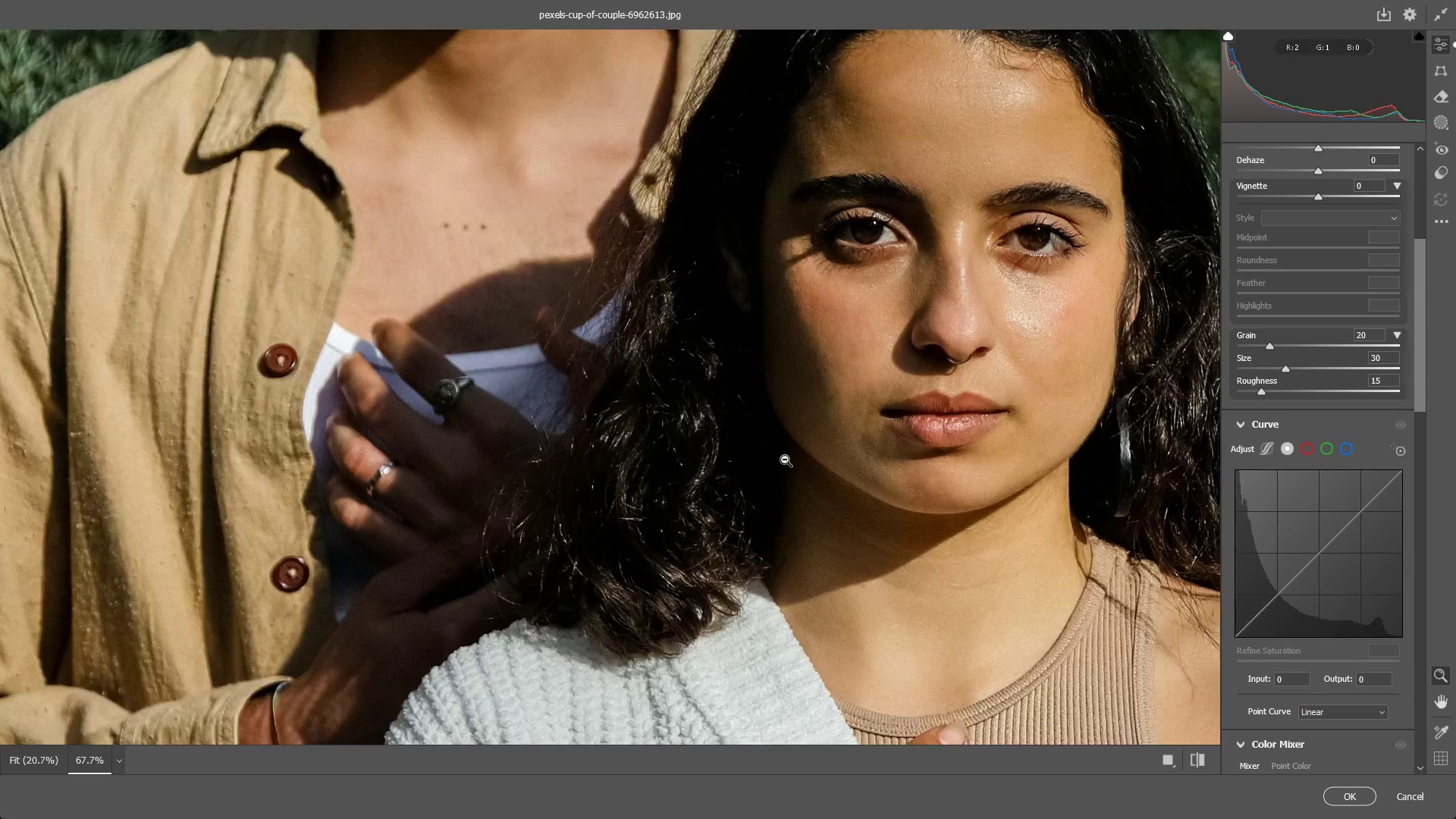 
left_click_drag(start_coordinate=[785, 460], to_coordinate=[711, 453])
 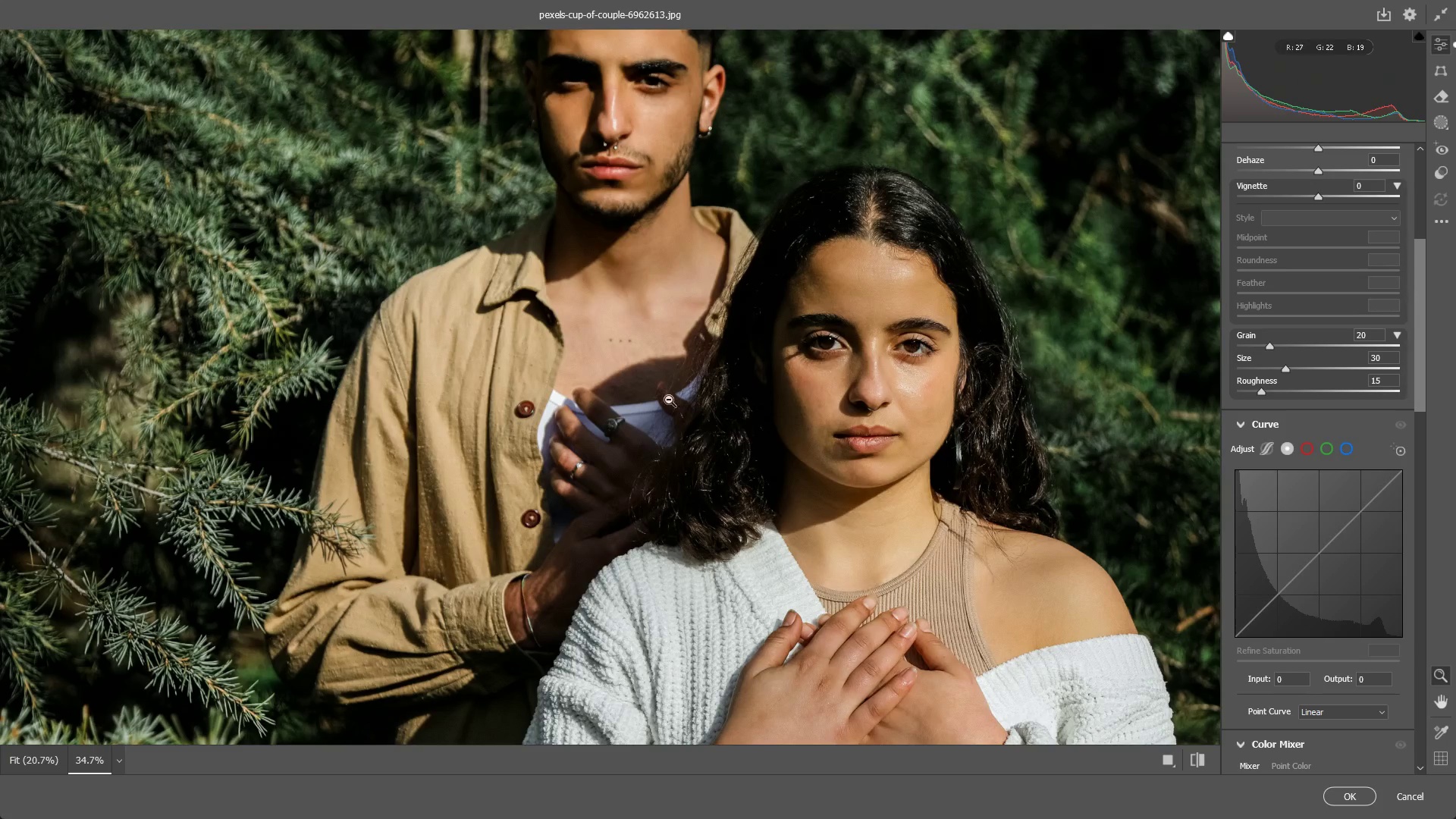 
hold_key(key=Space, duration=0.58)
 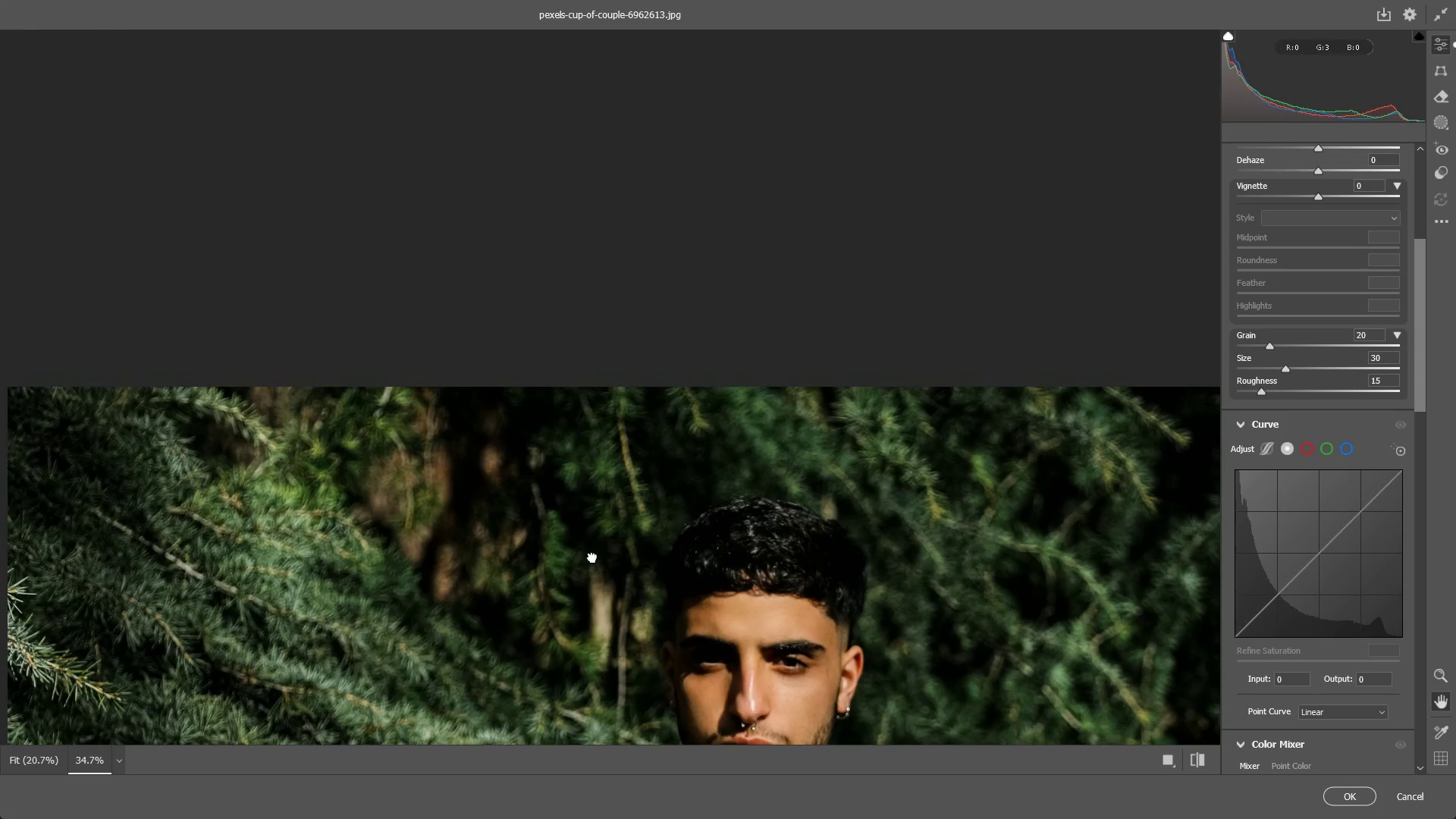 
left_click_drag(start_coordinate=[618, 279], to_coordinate=[658, 523])
 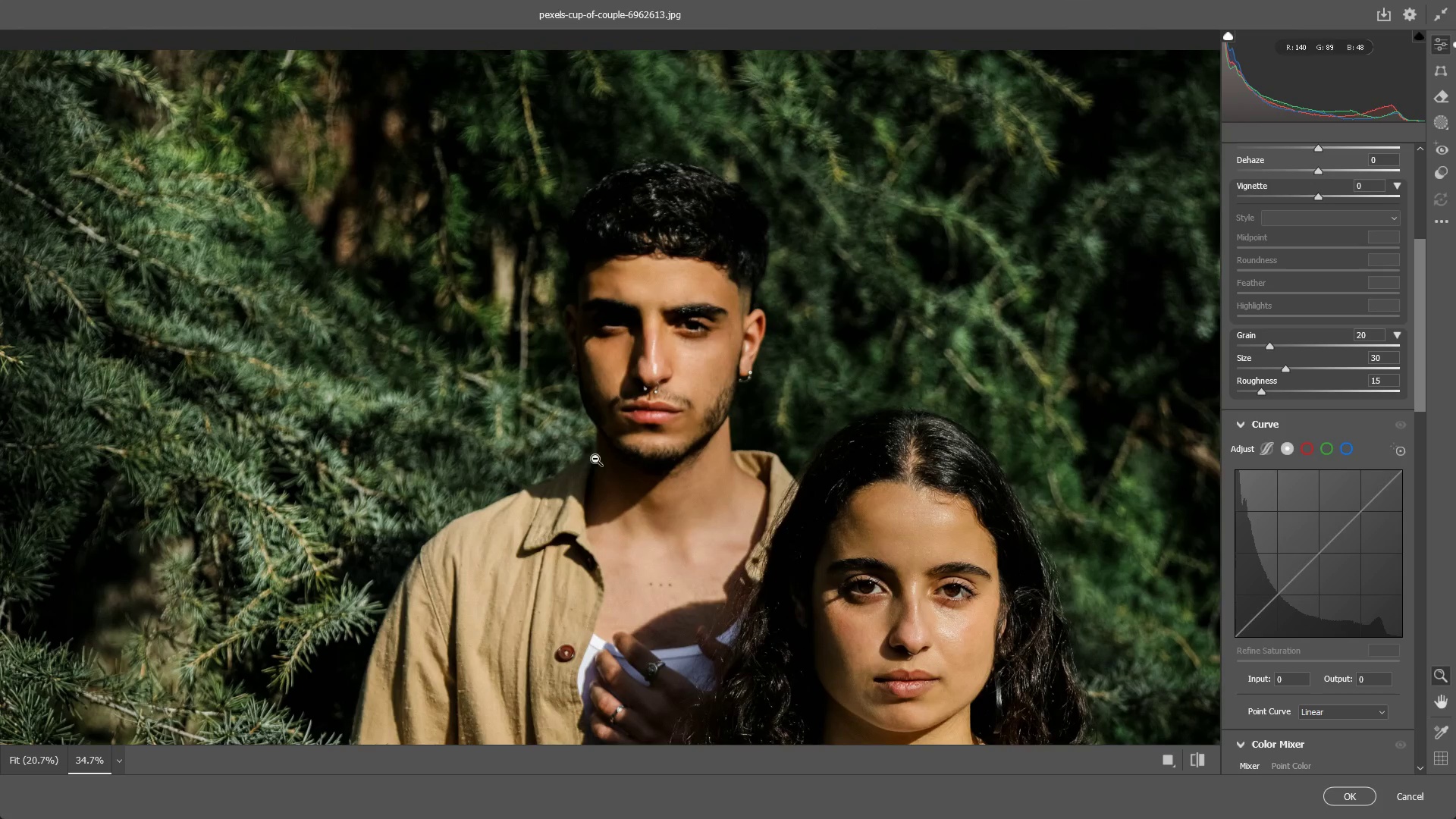 
hold_key(key=Space, duration=1.53)
 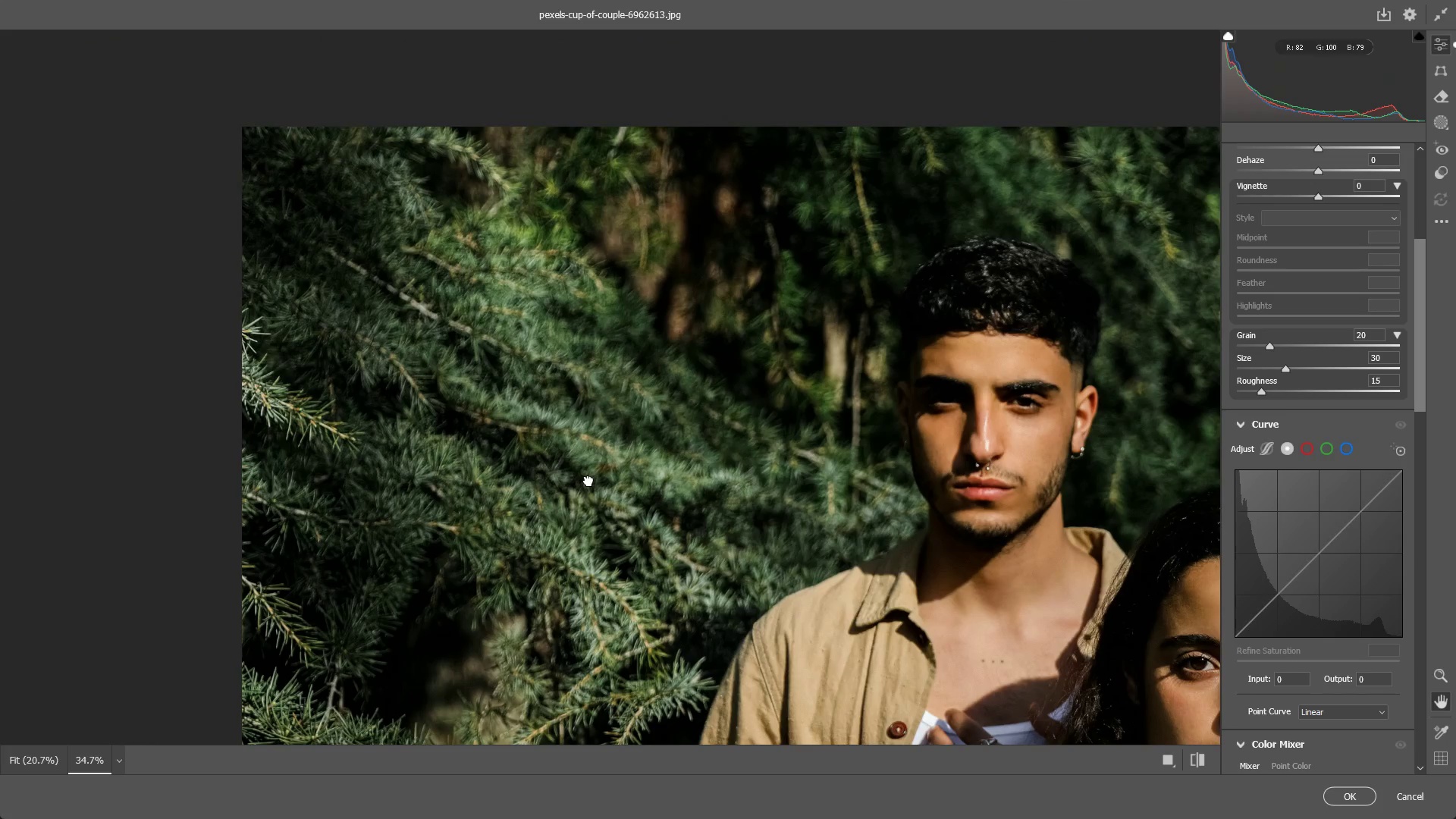 
left_click_drag(start_coordinate=[494, 186], to_coordinate=[600, 165])
 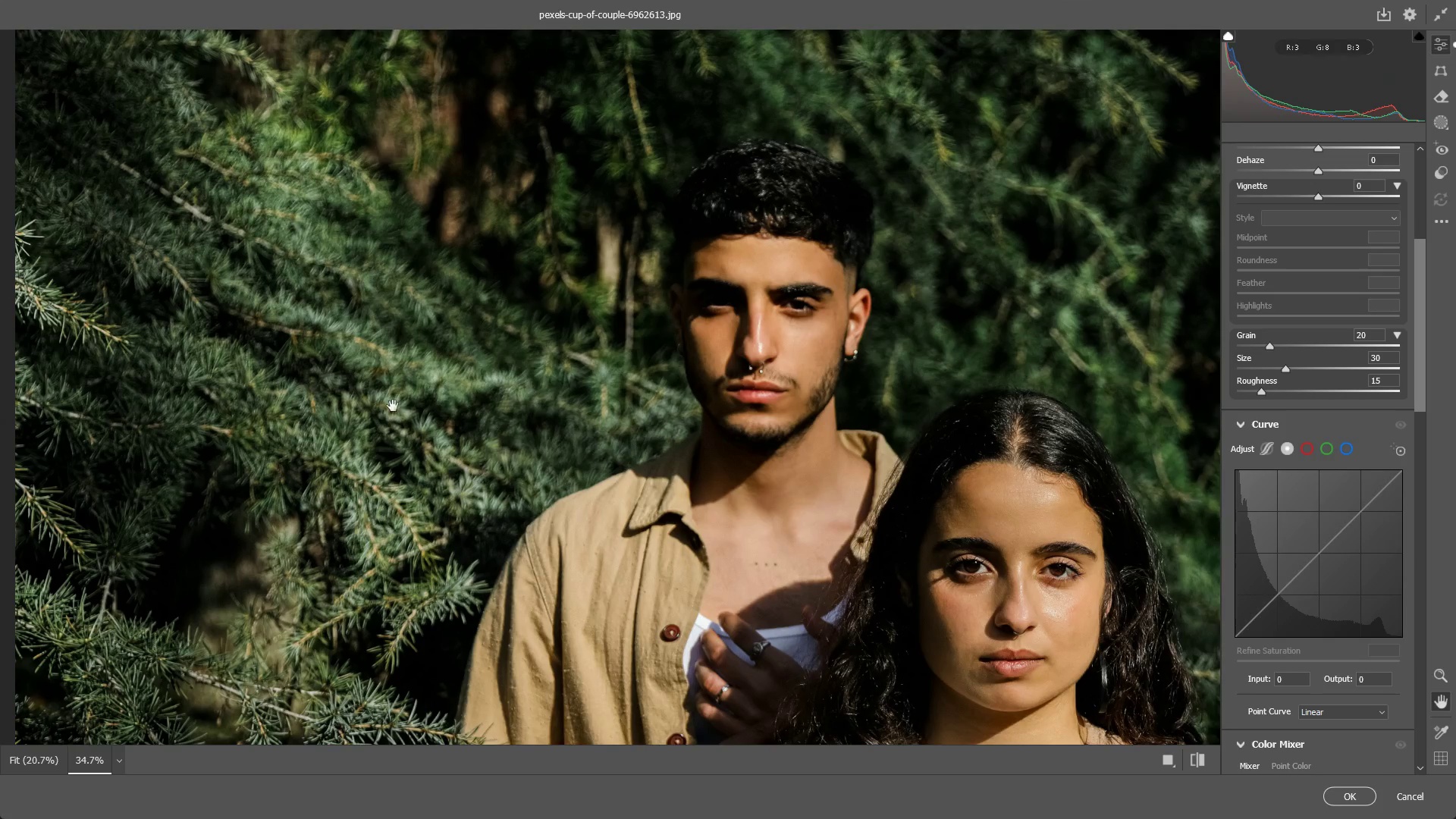 
left_click_drag(start_coordinate=[362, 384], to_coordinate=[588, 481])
 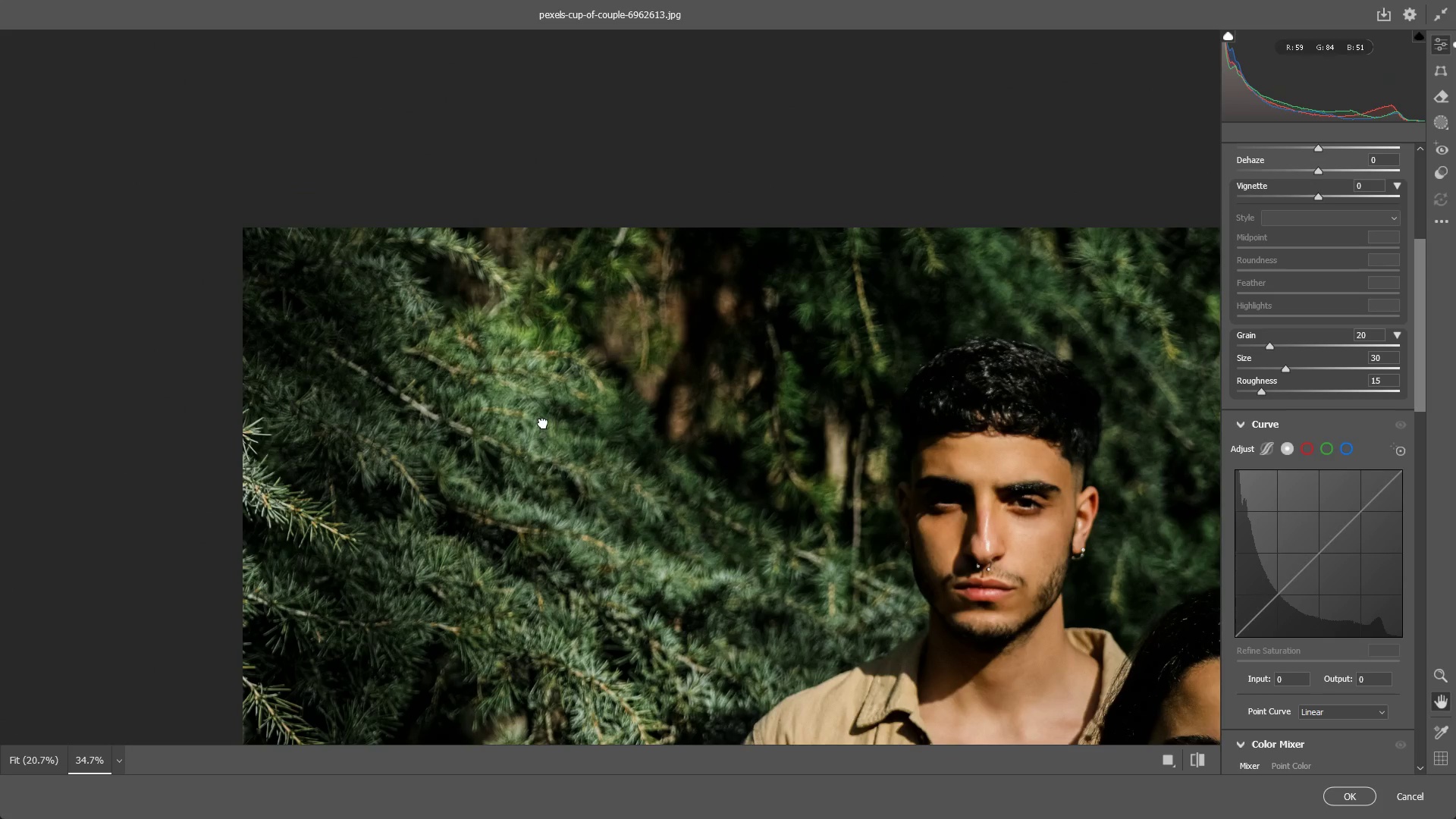 
hold_key(key=Space, duration=1.25)
 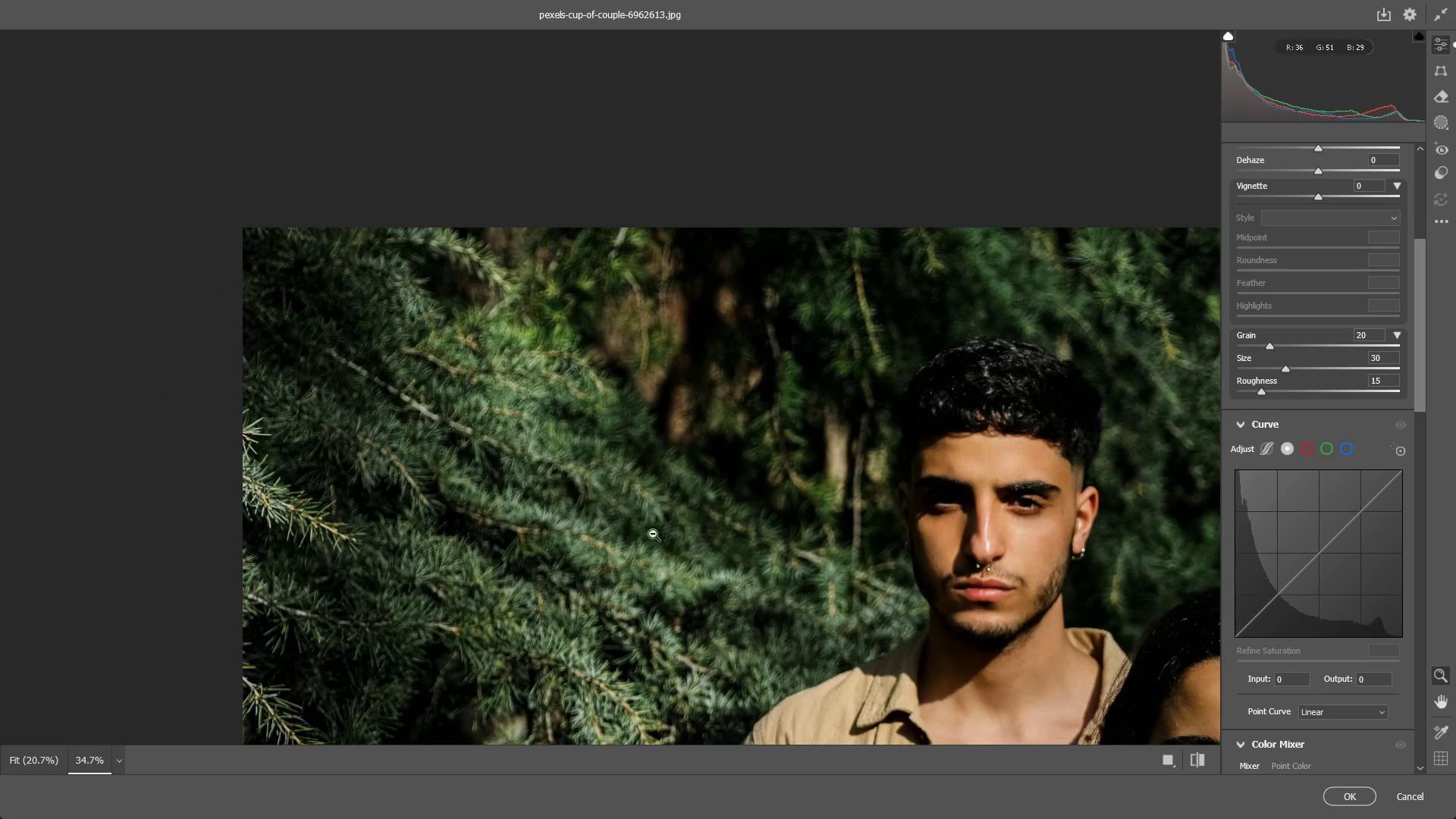 
left_click_drag(start_coordinate=[542, 322], to_coordinate=[543, 423])
 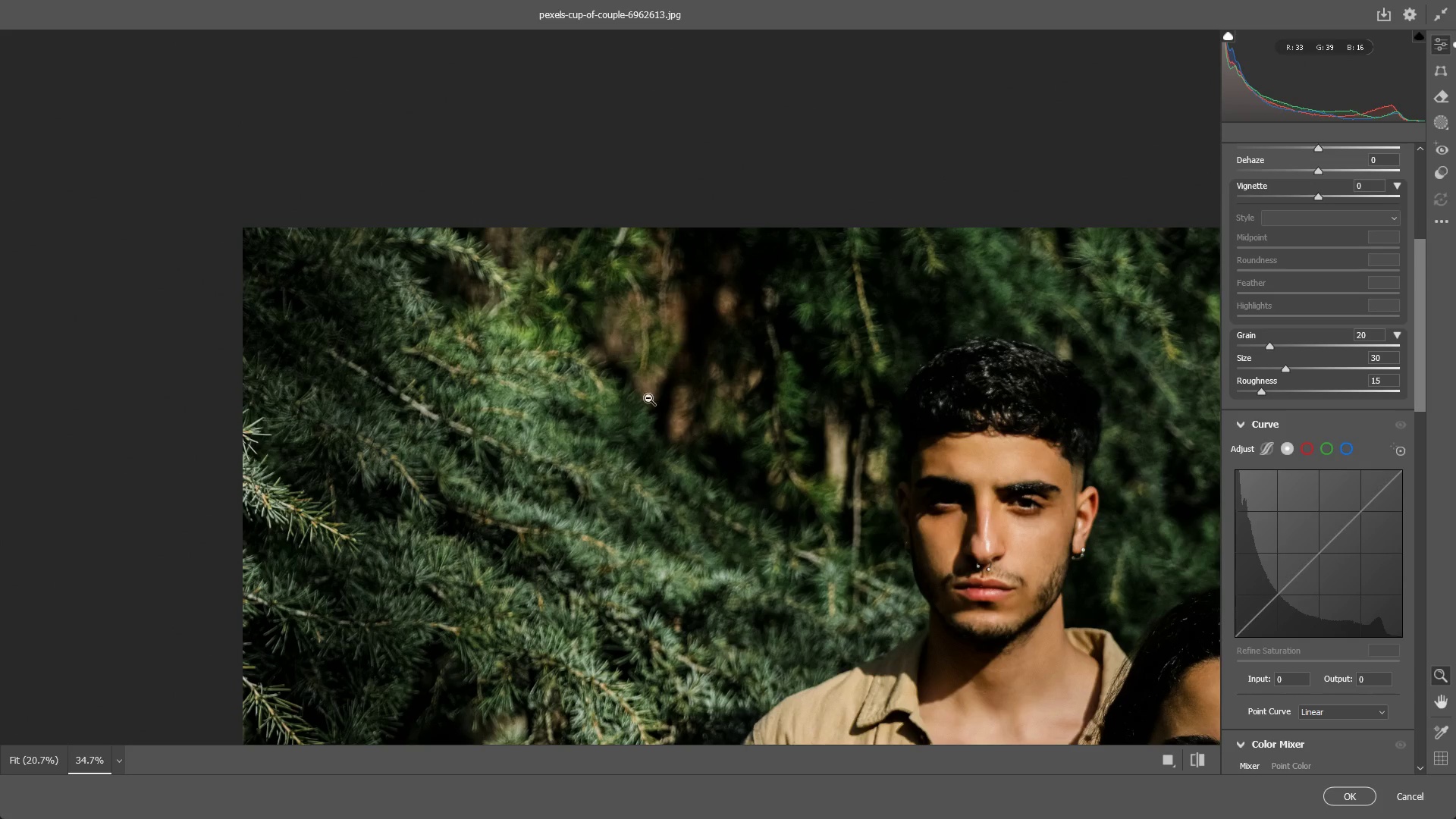 
left_click_drag(start_coordinate=[738, 403], to_coordinate=[767, 402])
 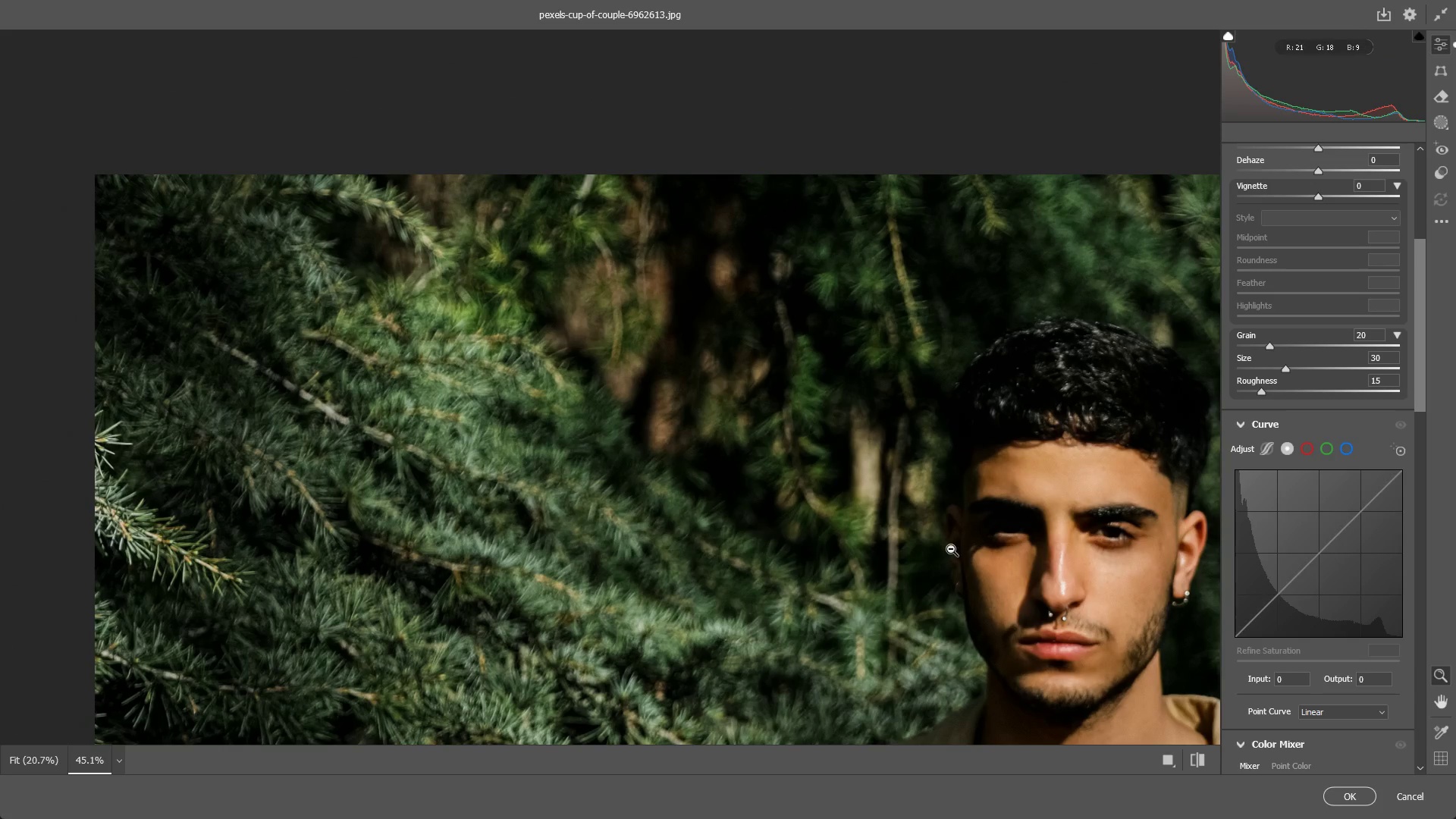 
hold_key(key=Space, duration=0.53)
 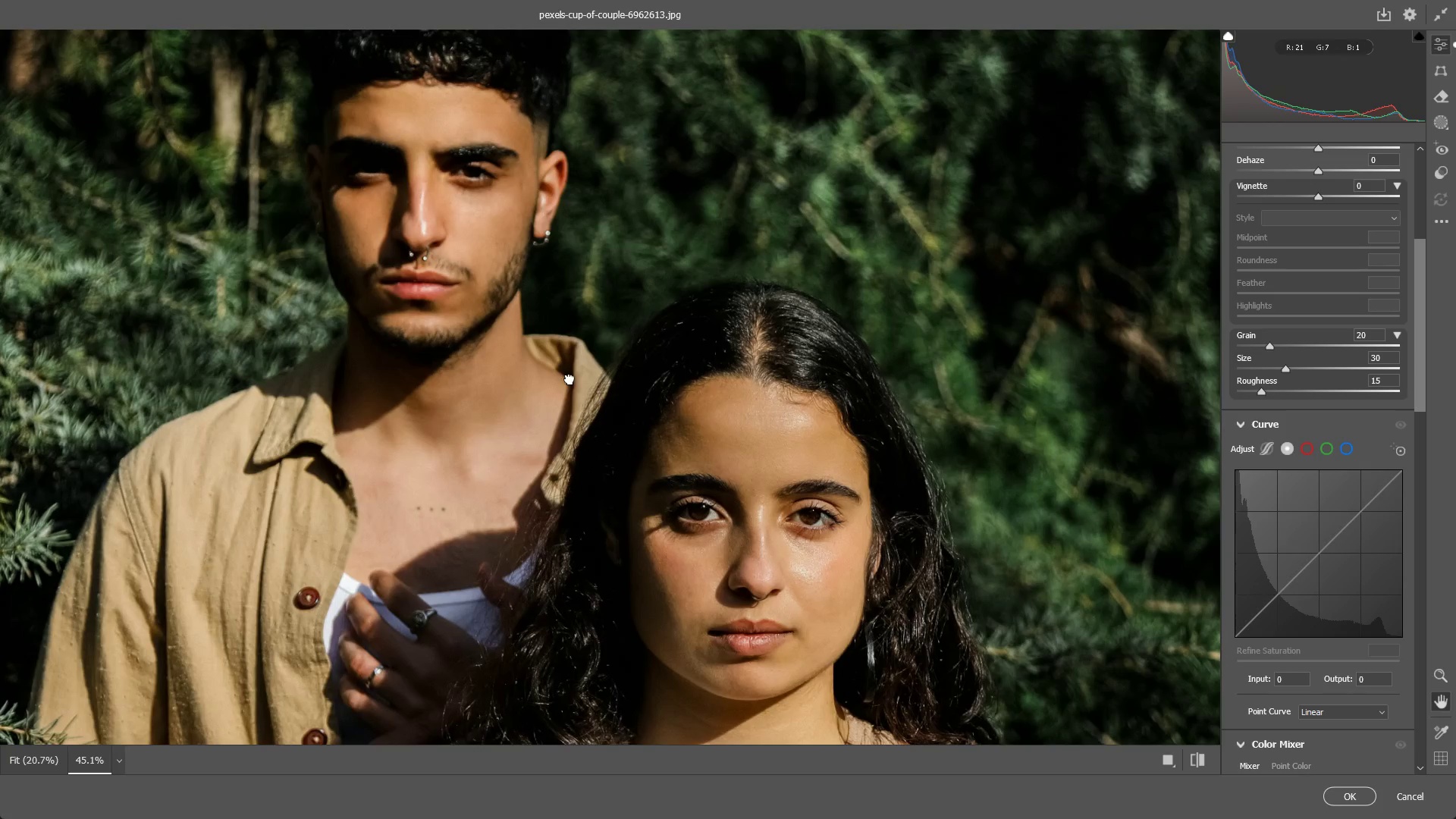 
left_click_drag(start_coordinate=[954, 551], to_coordinate=[522, 261])
 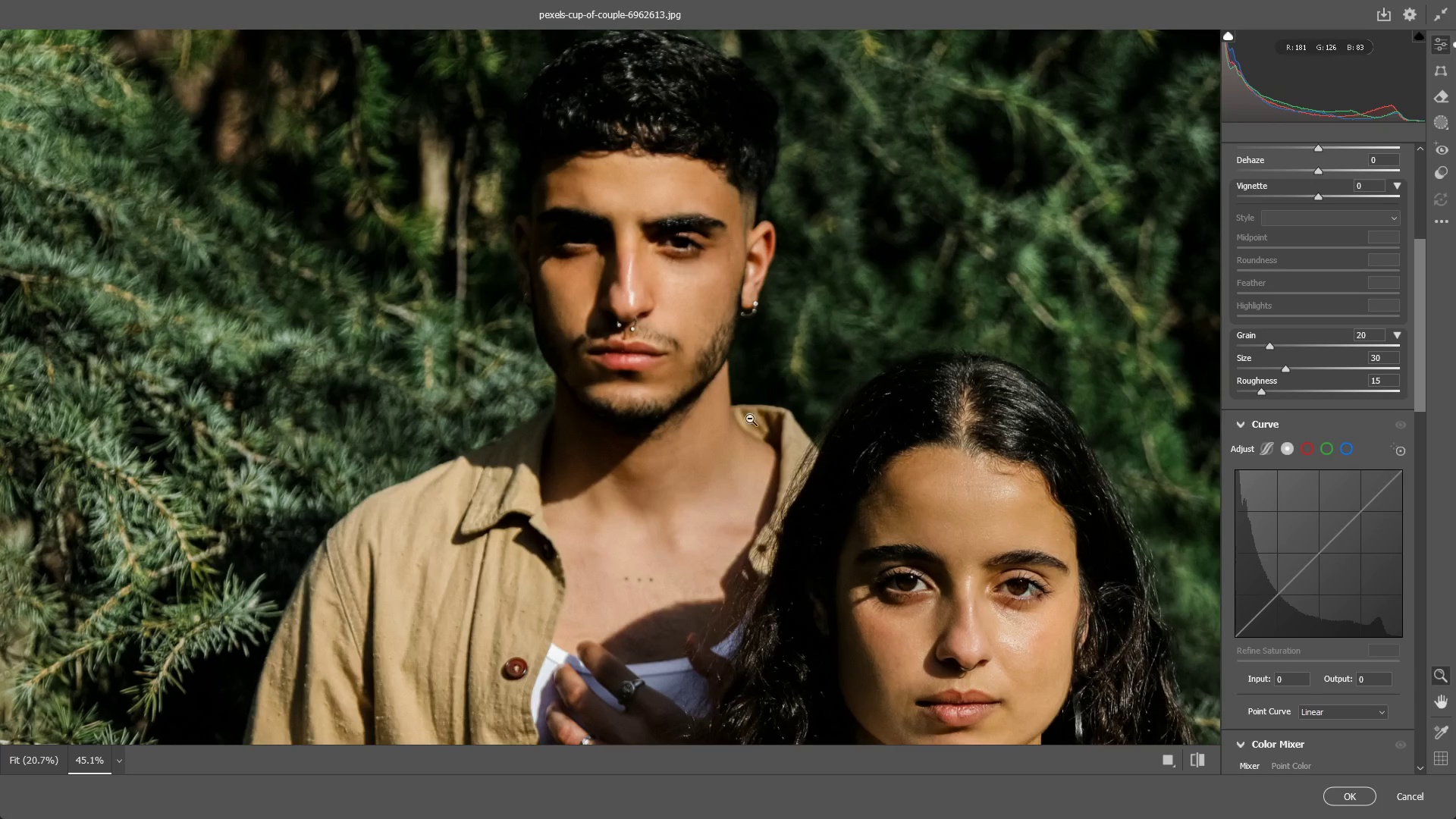 
hold_key(key=Space, duration=0.55)
 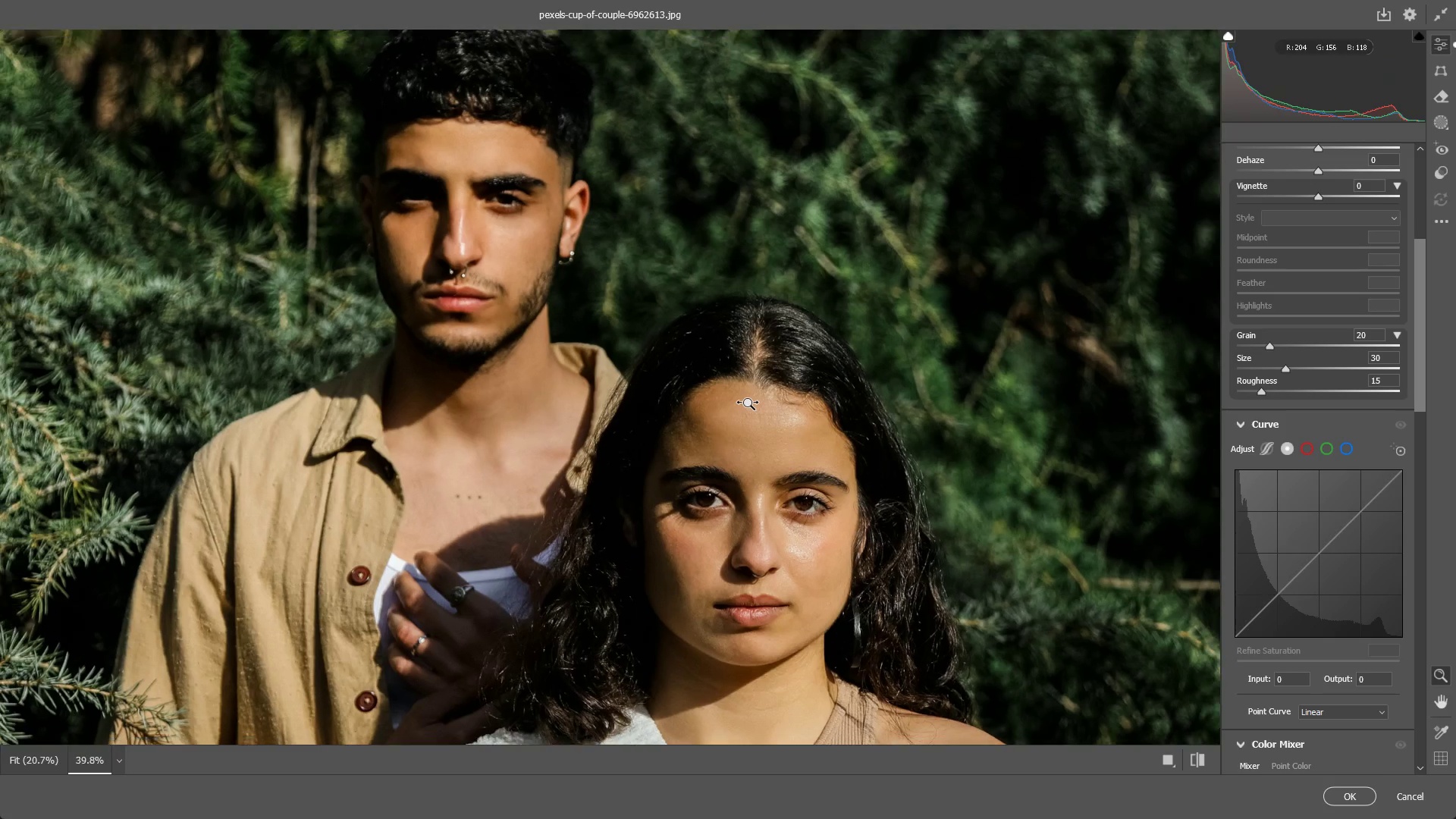 
left_click_drag(start_coordinate=[777, 450], to_coordinate=[570, 379])
 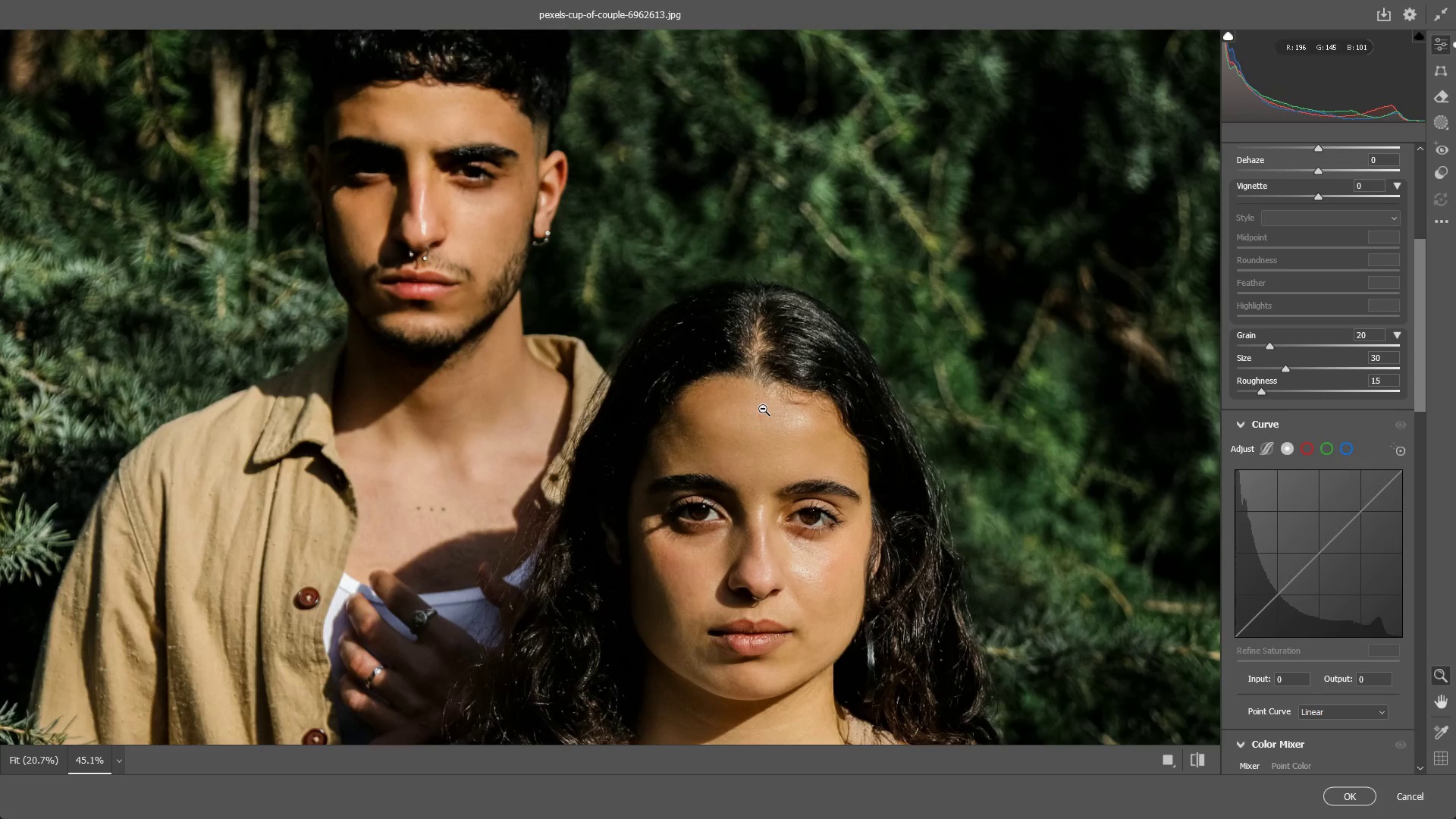 
left_click_drag(start_coordinate=[763, 408], to_coordinate=[748, 403])
 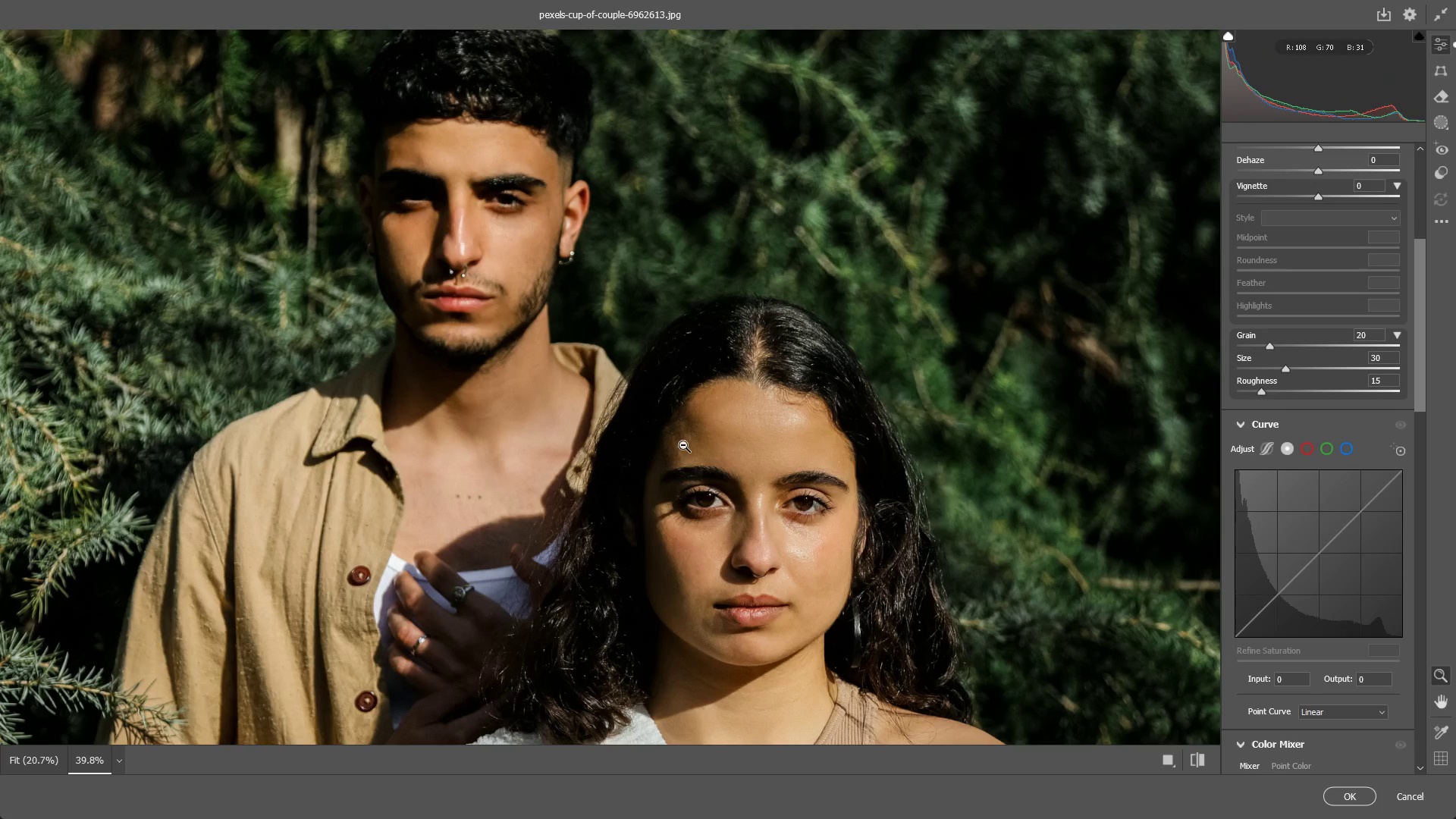 
left_click_drag(start_coordinate=[722, 423], to_coordinate=[792, 448])
 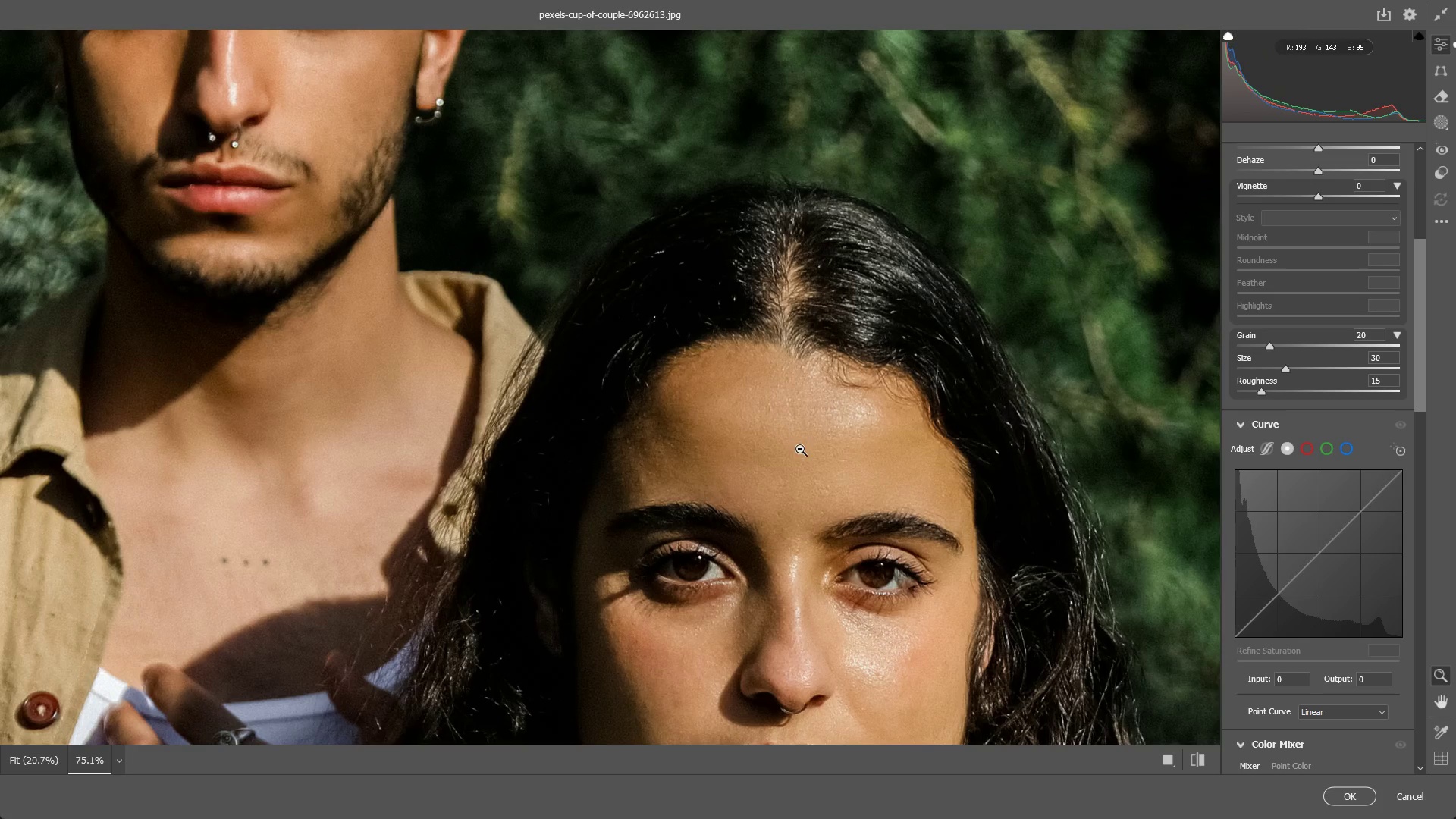 
hold_key(key=Space, duration=0.47)
 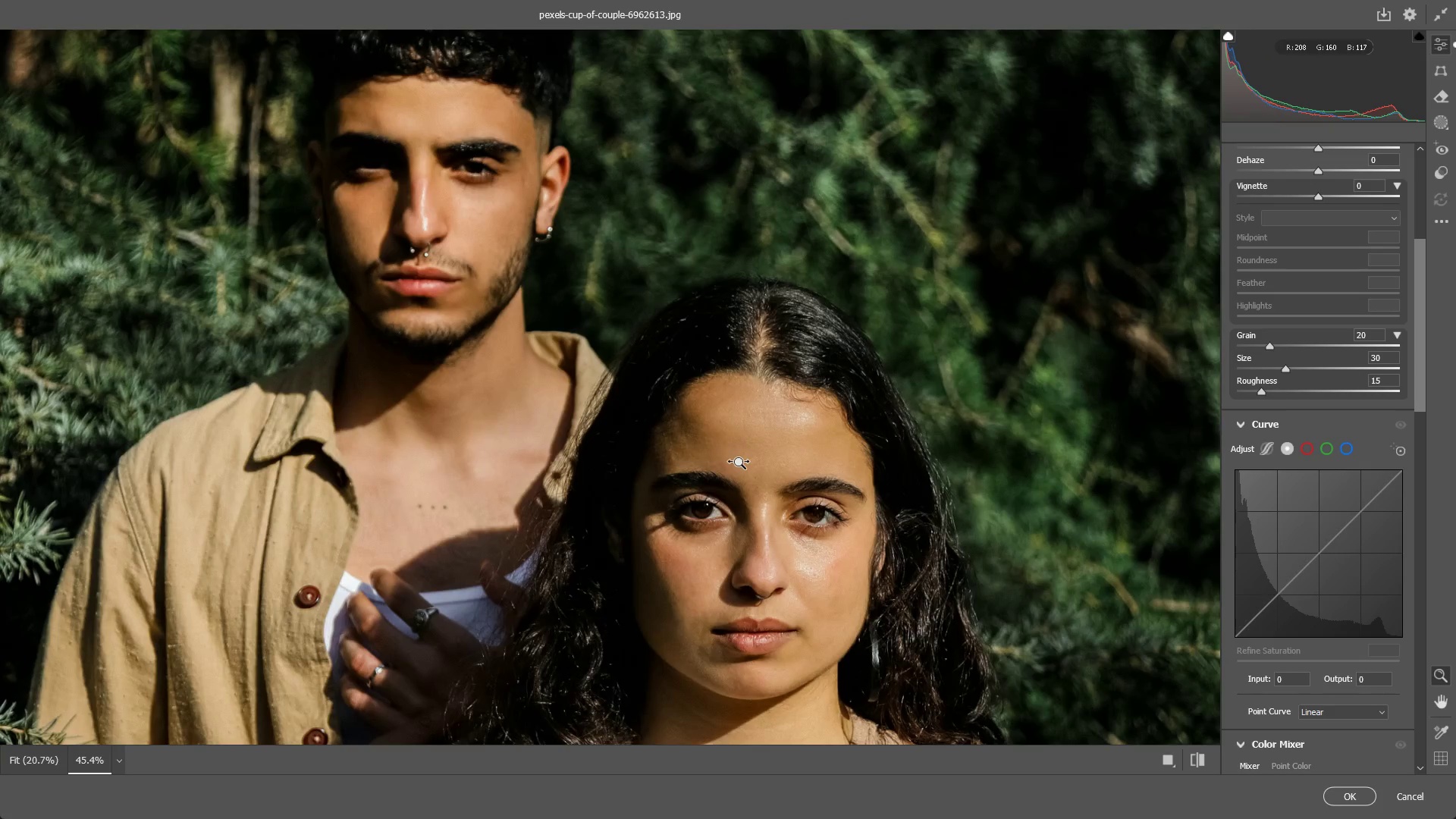 
left_click_drag(start_coordinate=[840, 476], to_coordinate=[791, 456])
 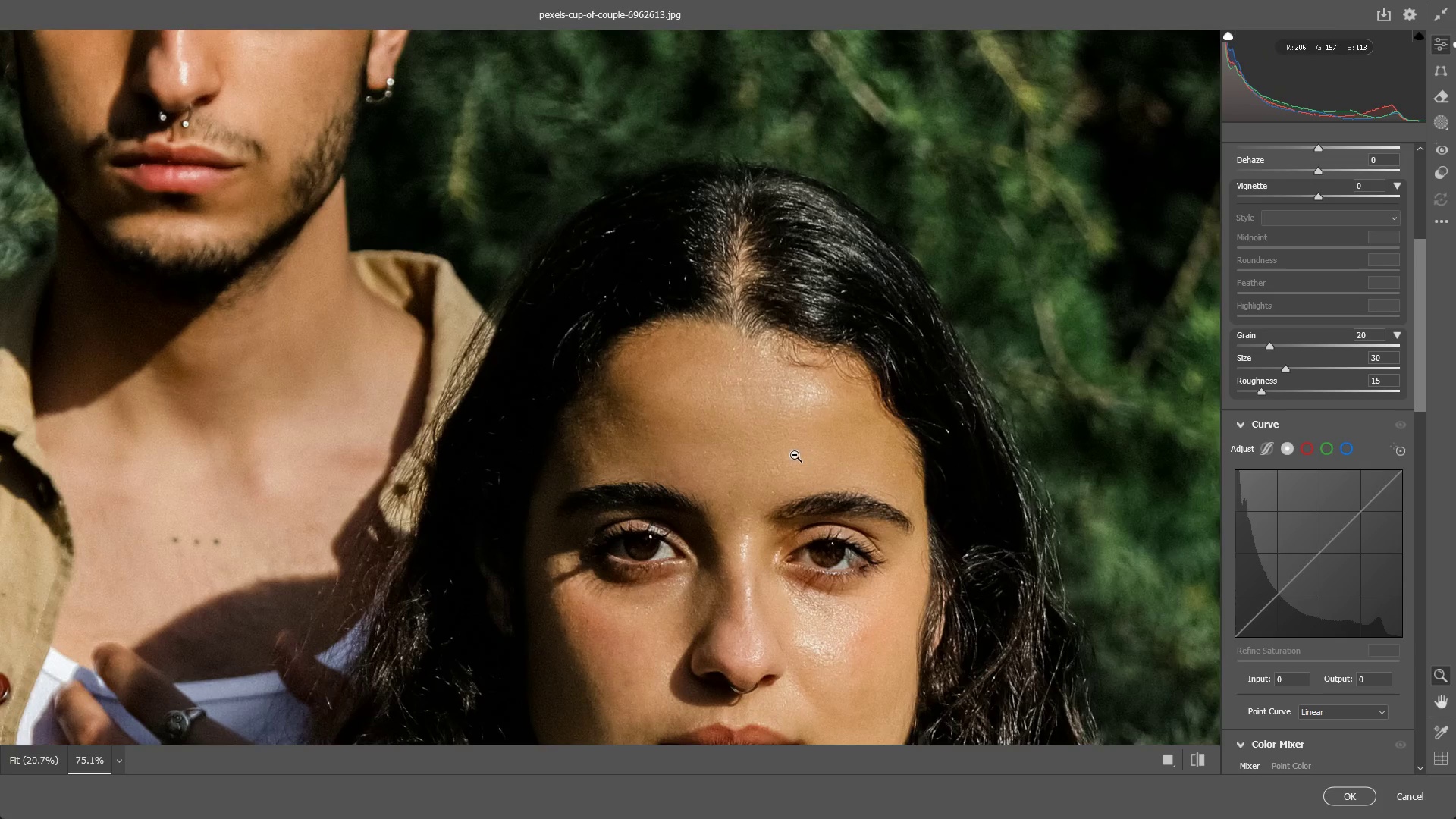 
left_click_drag(start_coordinate=[795, 455], to_coordinate=[739, 463])
 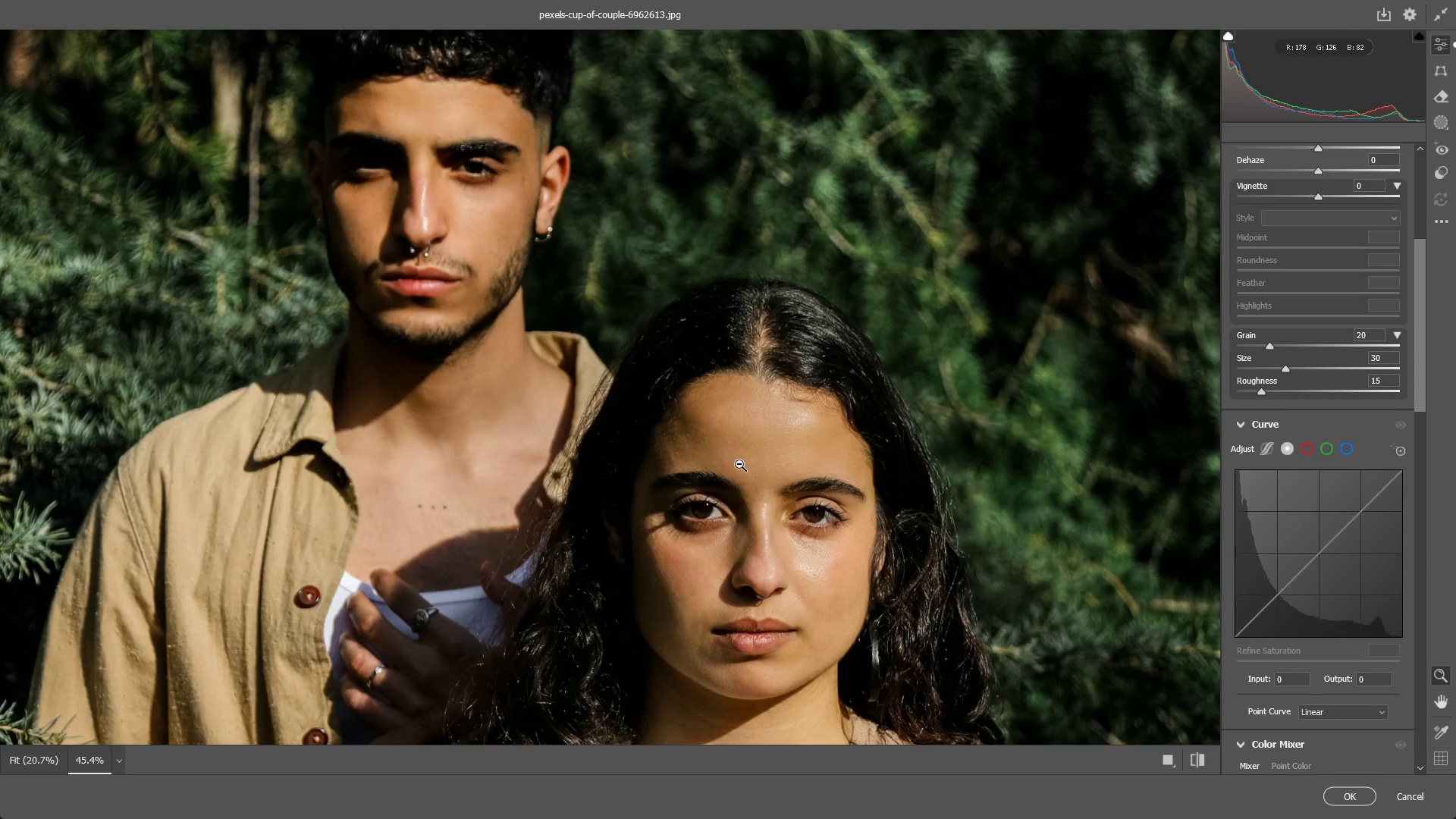 
left_click_drag(start_coordinate=[748, 460], to_coordinate=[724, 463])
 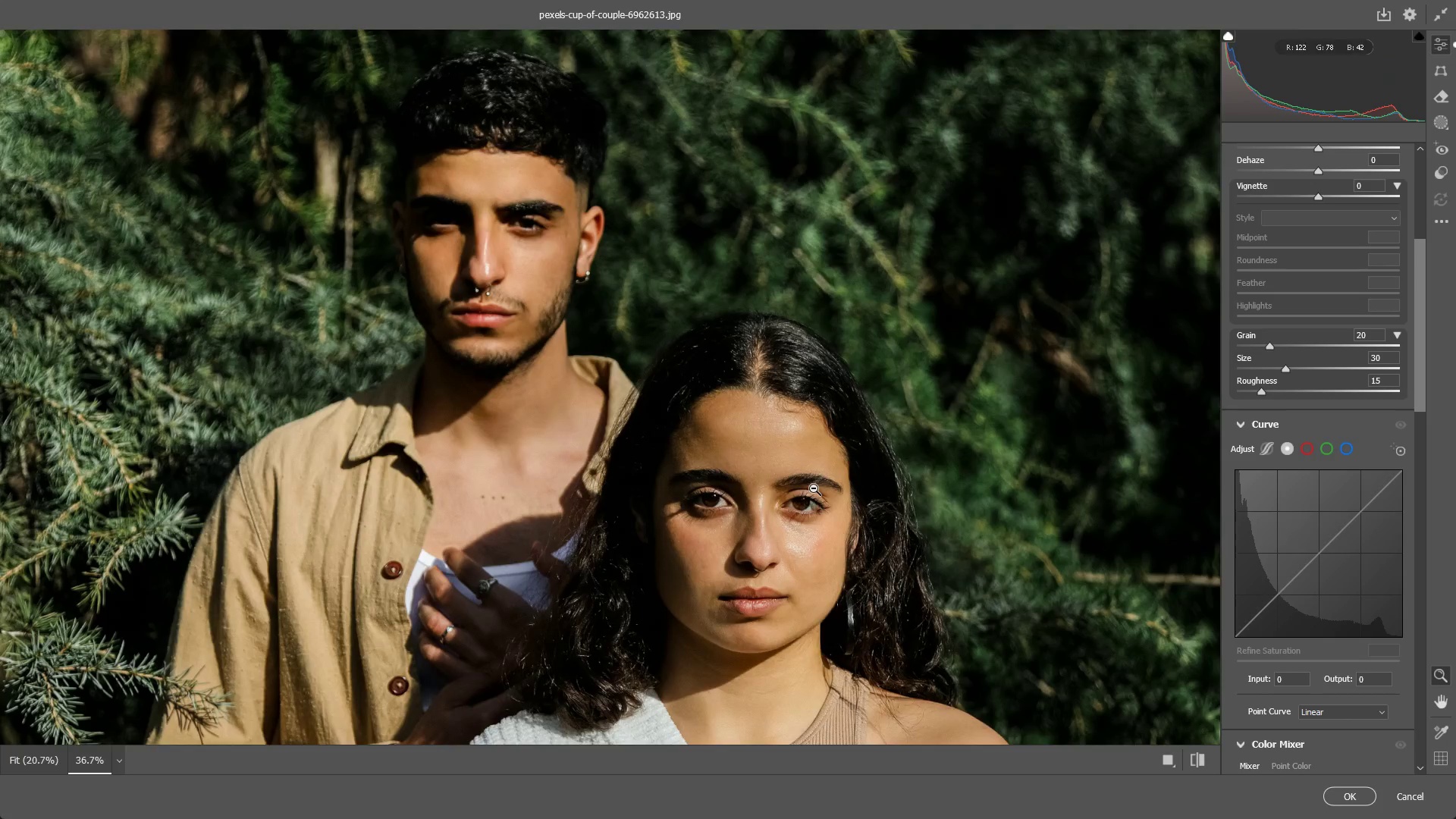 
left_click_drag(start_coordinate=[814, 488], to_coordinate=[737, 496])
 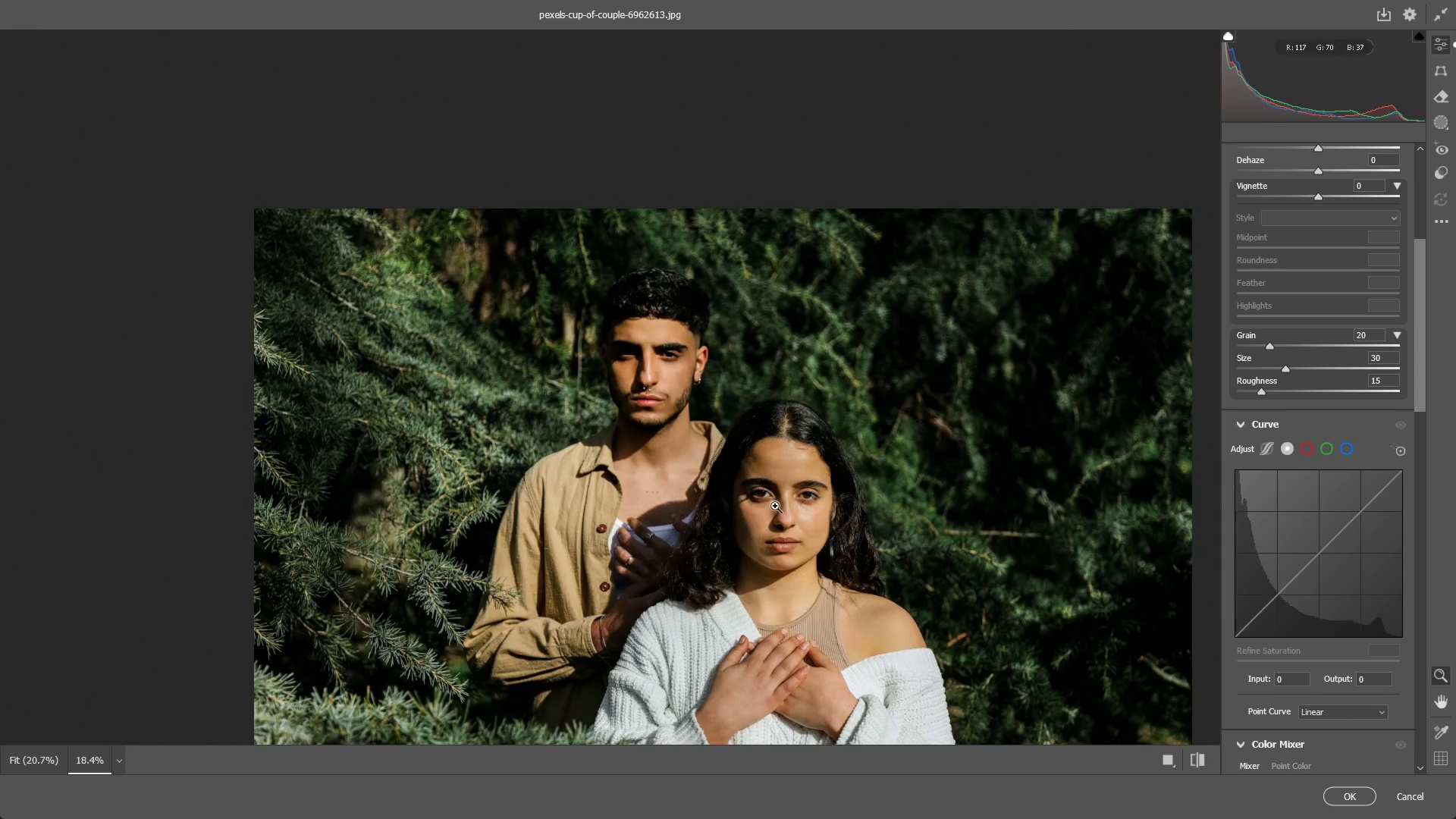 
left_click_drag(start_coordinate=[777, 506], to_coordinate=[795, 513])
 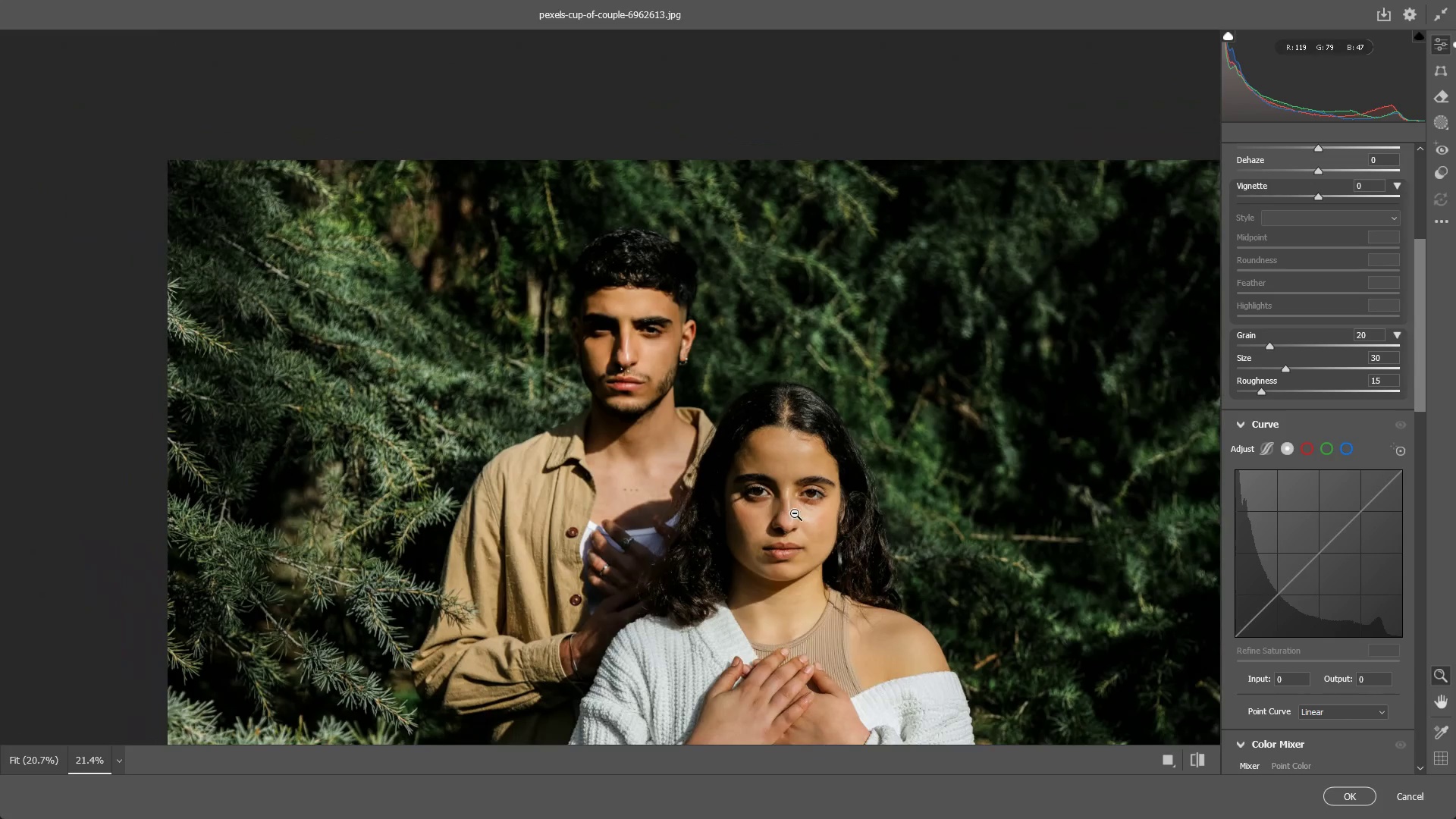 
hold_key(key=Space, duration=1.5)
 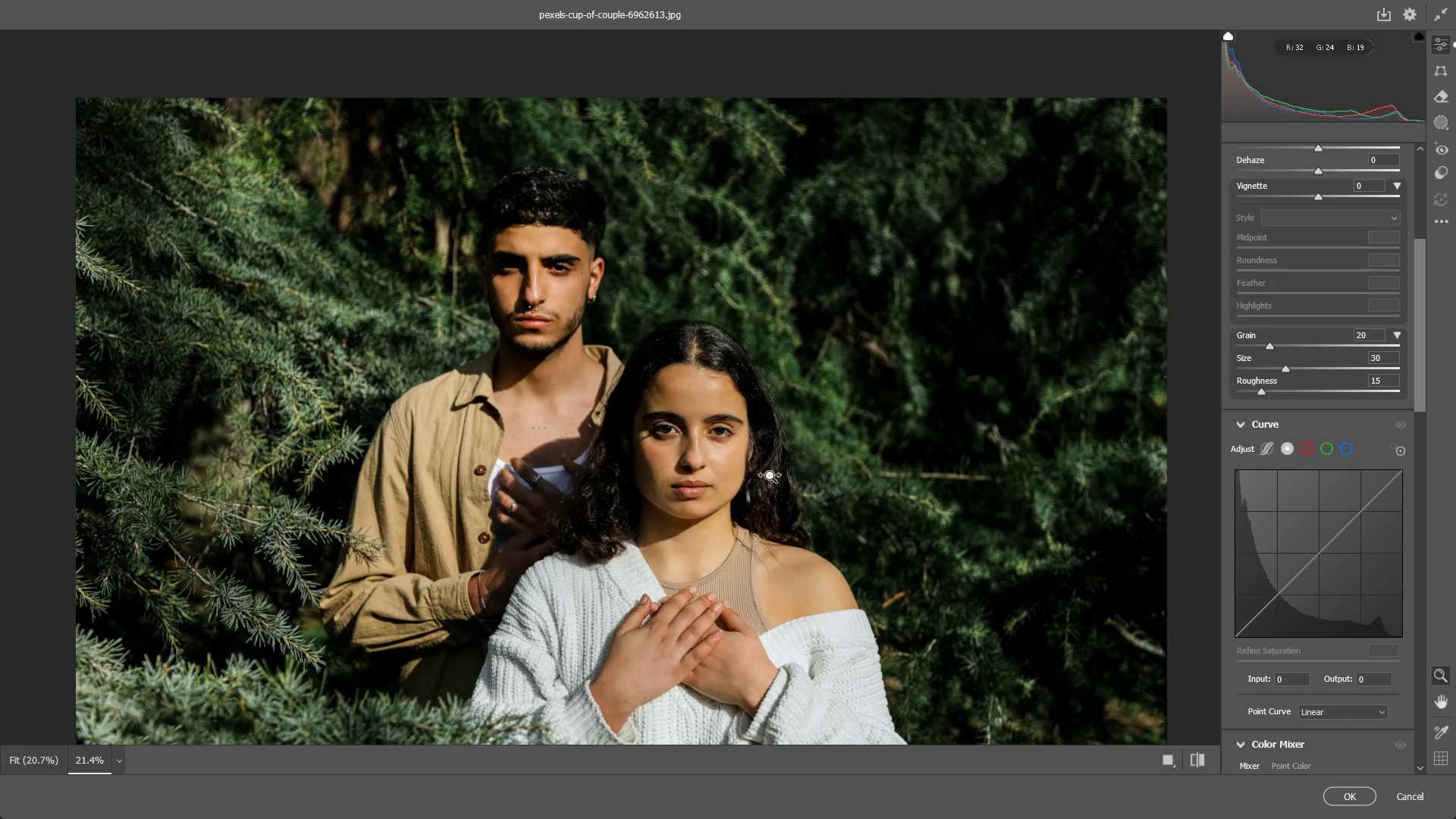 
left_click_drag(start_coordinate=[839, 529], to_coordinate=[747, 466])
 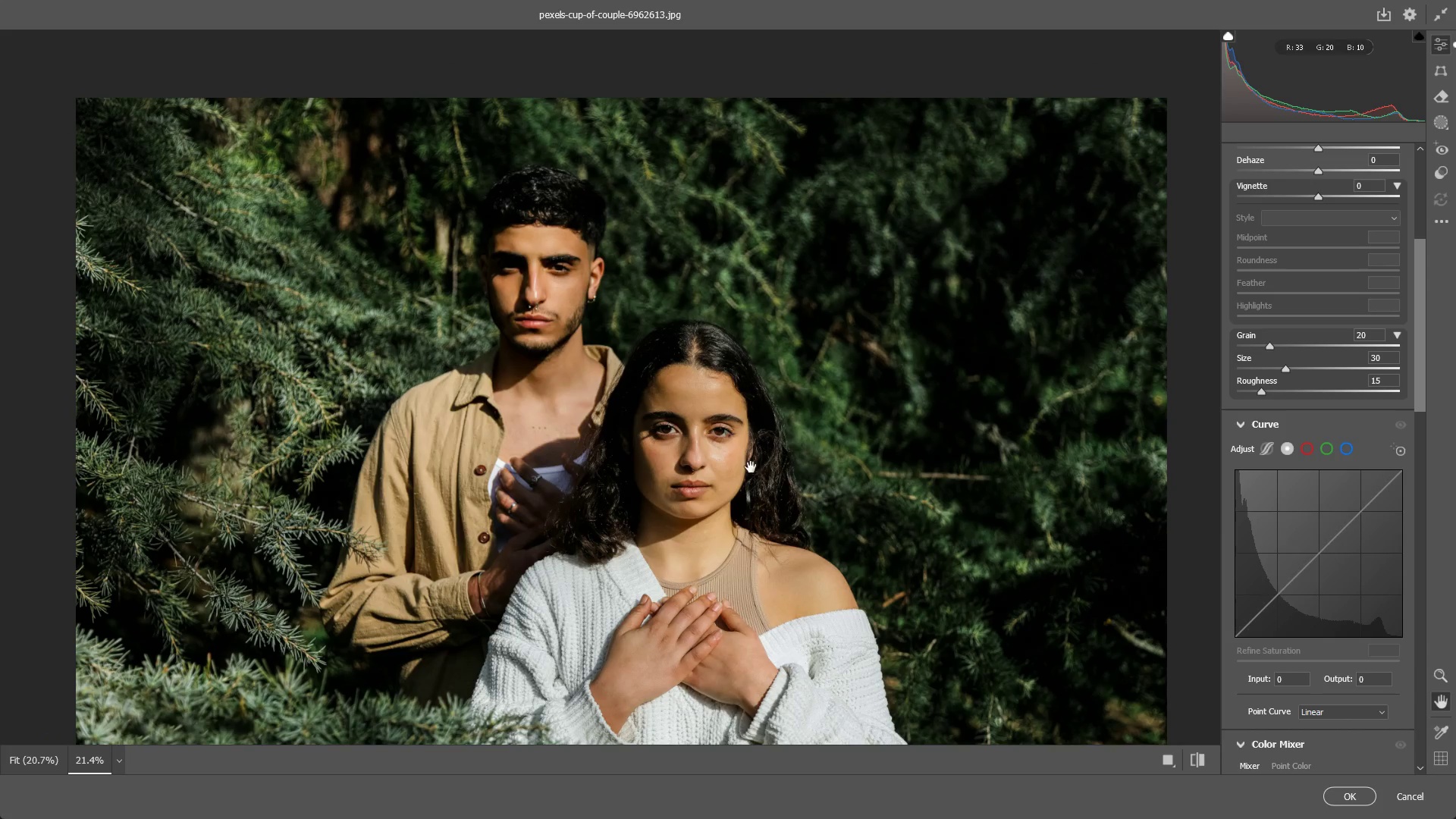 
key(Space)
 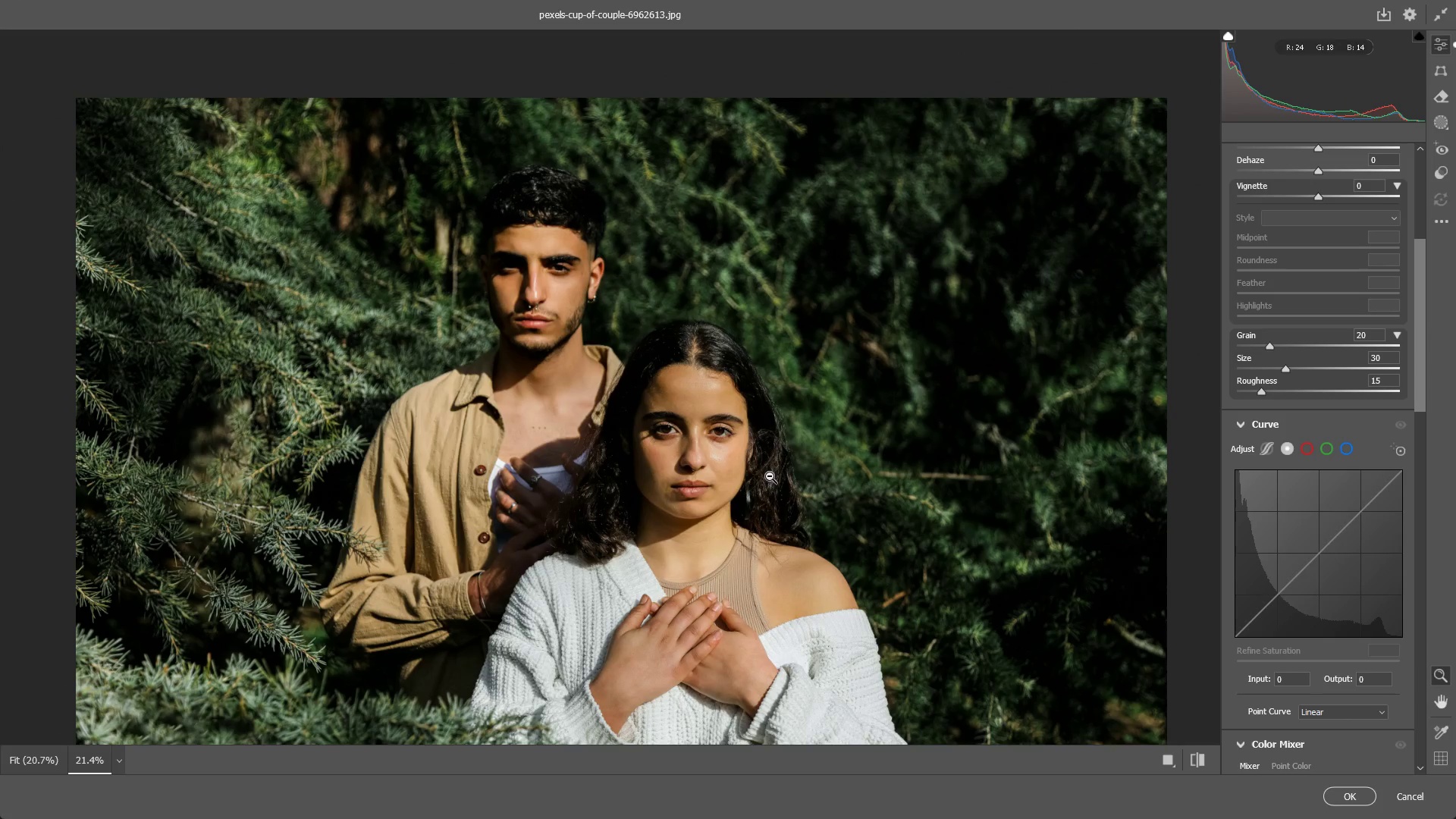 
left_click_drag(start_coordinate=[770, 476], to_coordinate=[557, 491])
 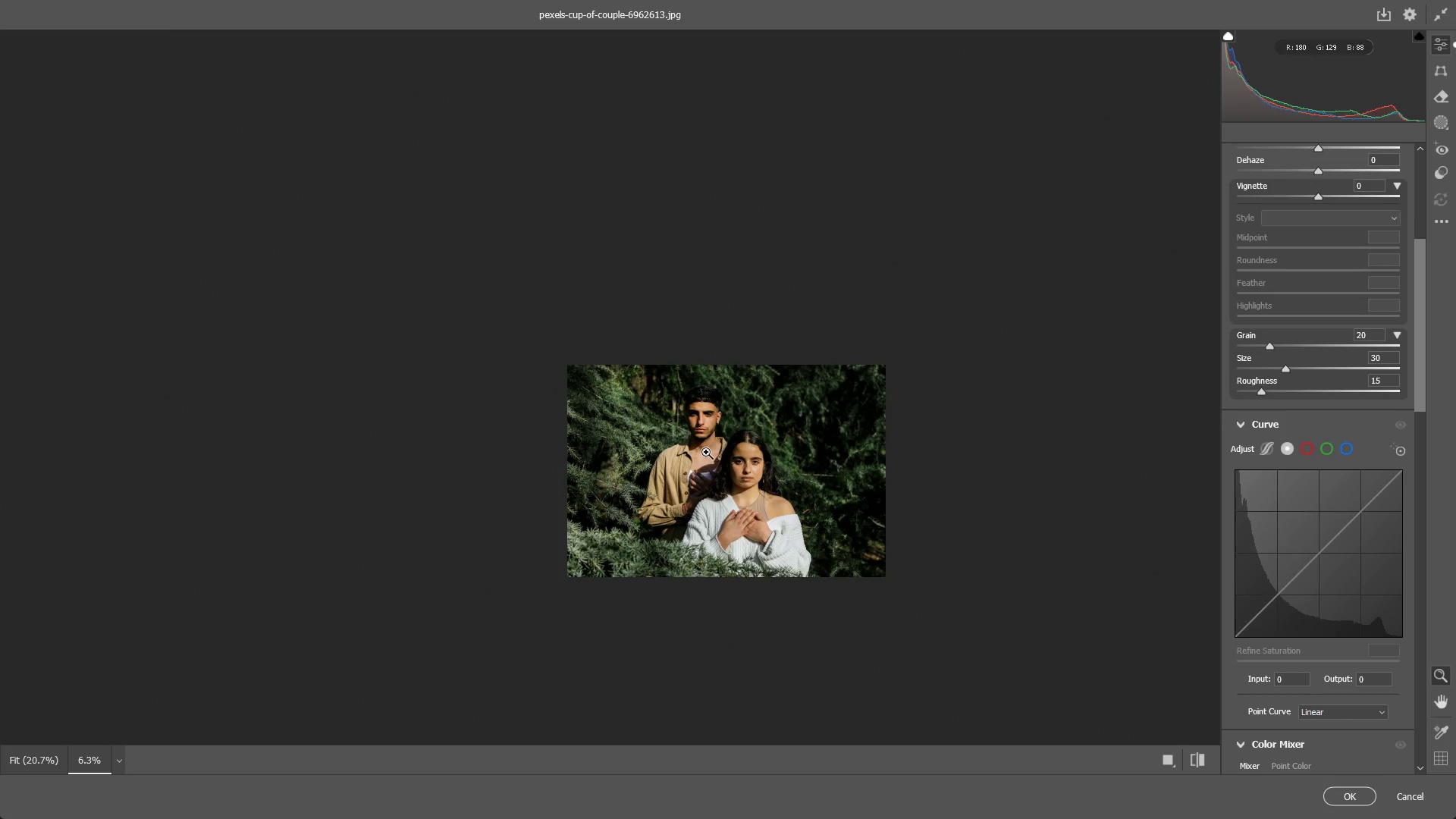 
left_click_drag(start_coordinate=[736, 453], to_coordinate=[718, 457])
 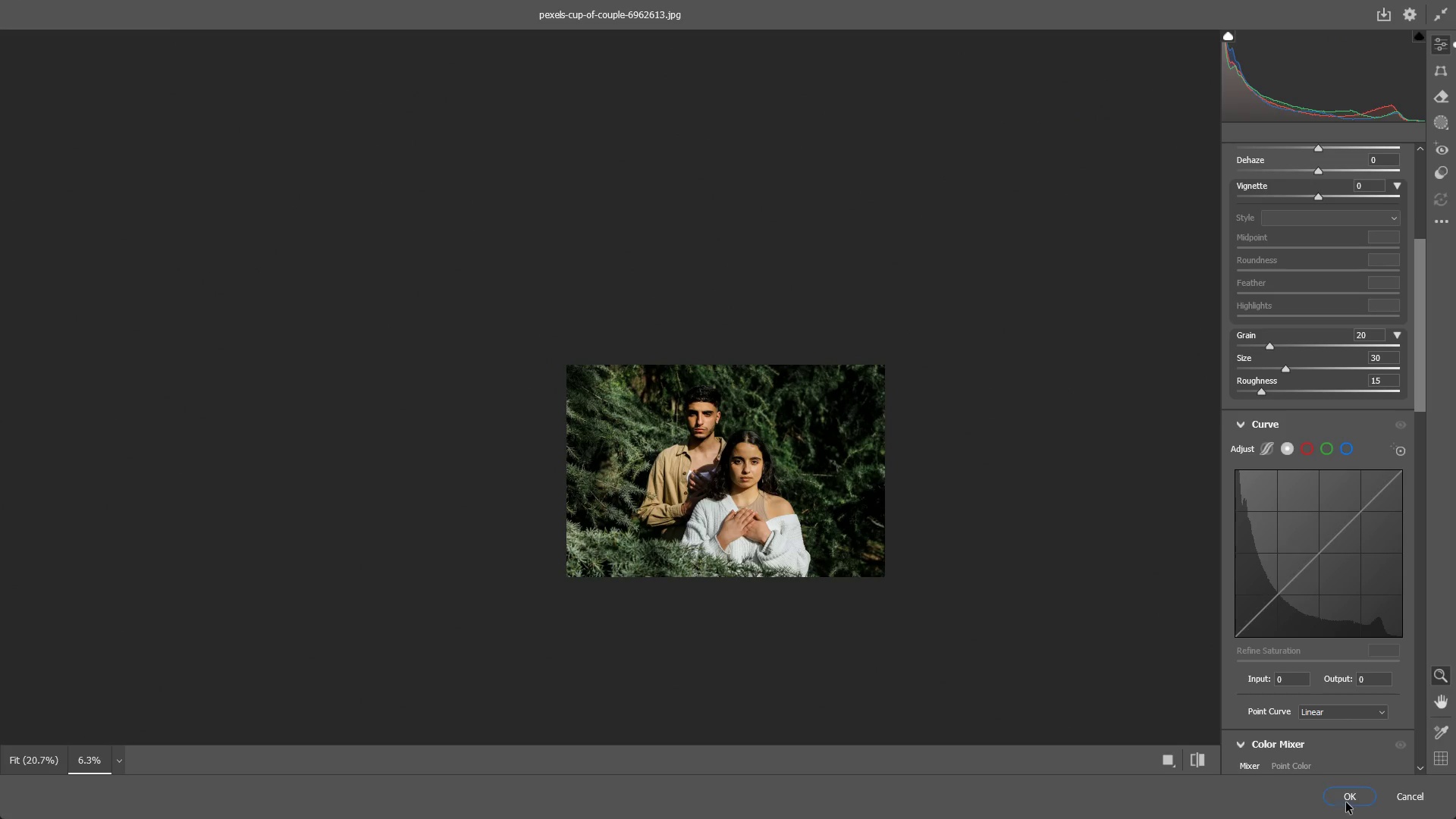 
double_click([1347, 796])
 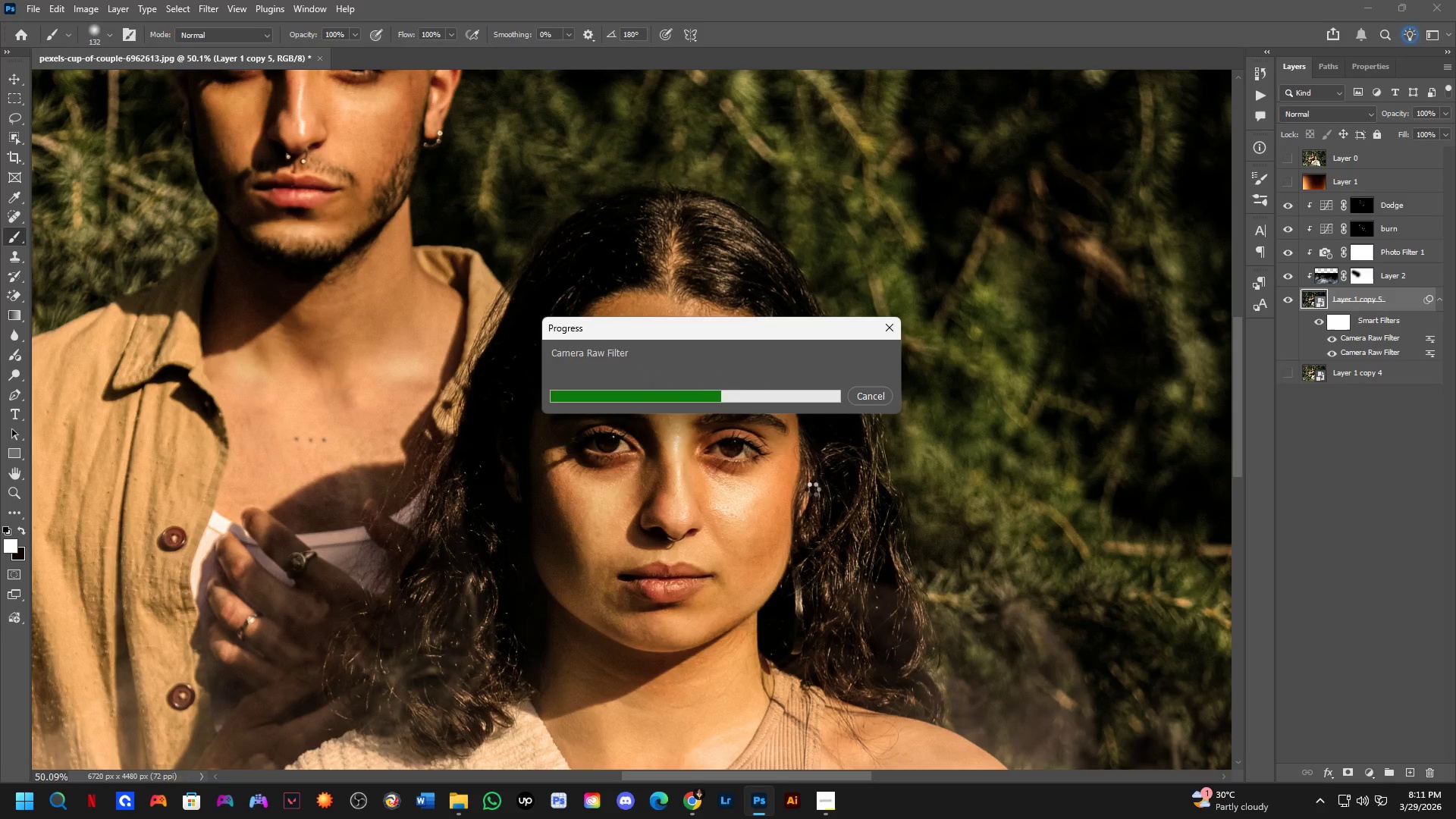 
key(Shift+ShiftLeft)
 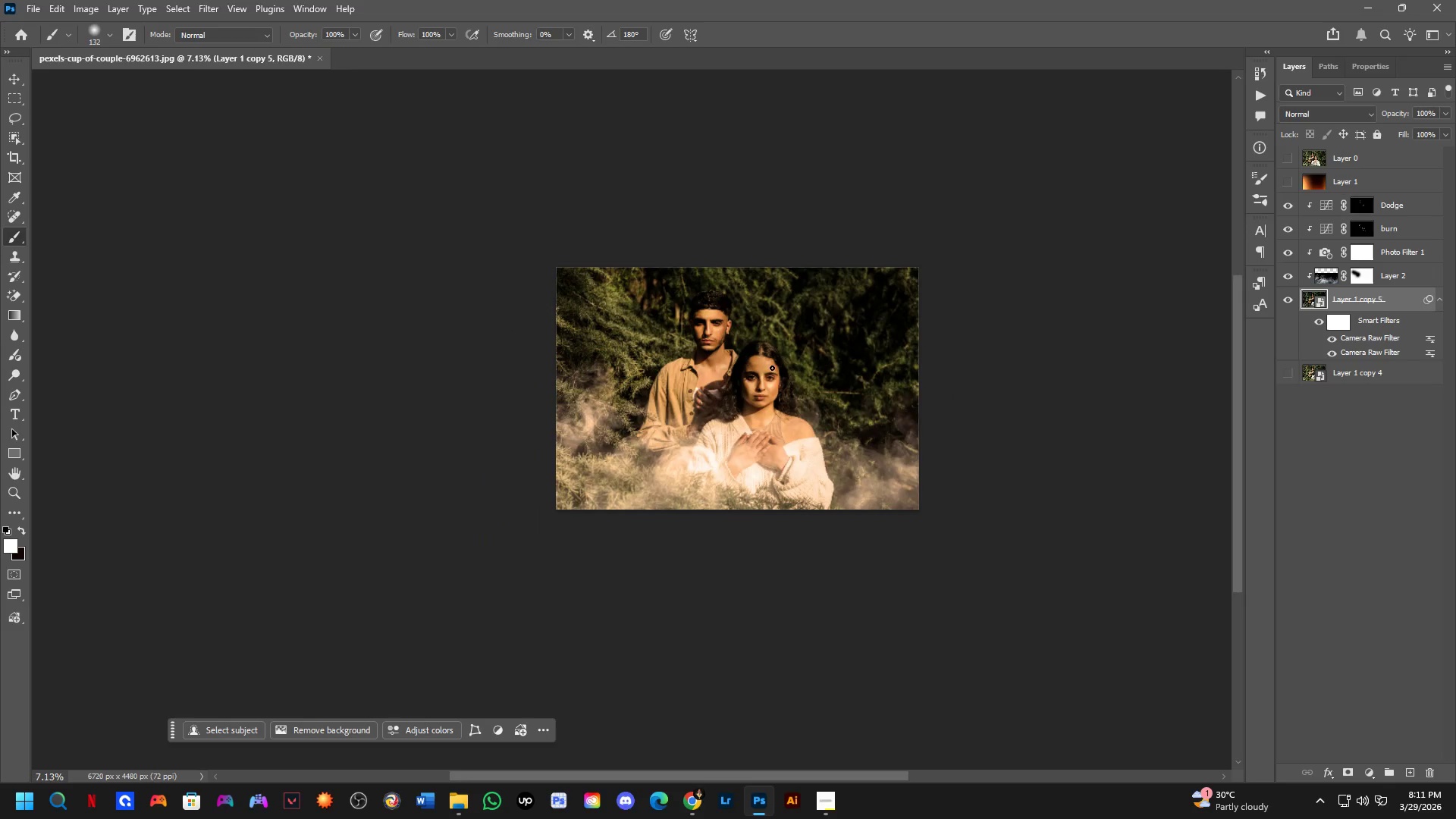 
hold_key(key=Space, duration=1.5)
 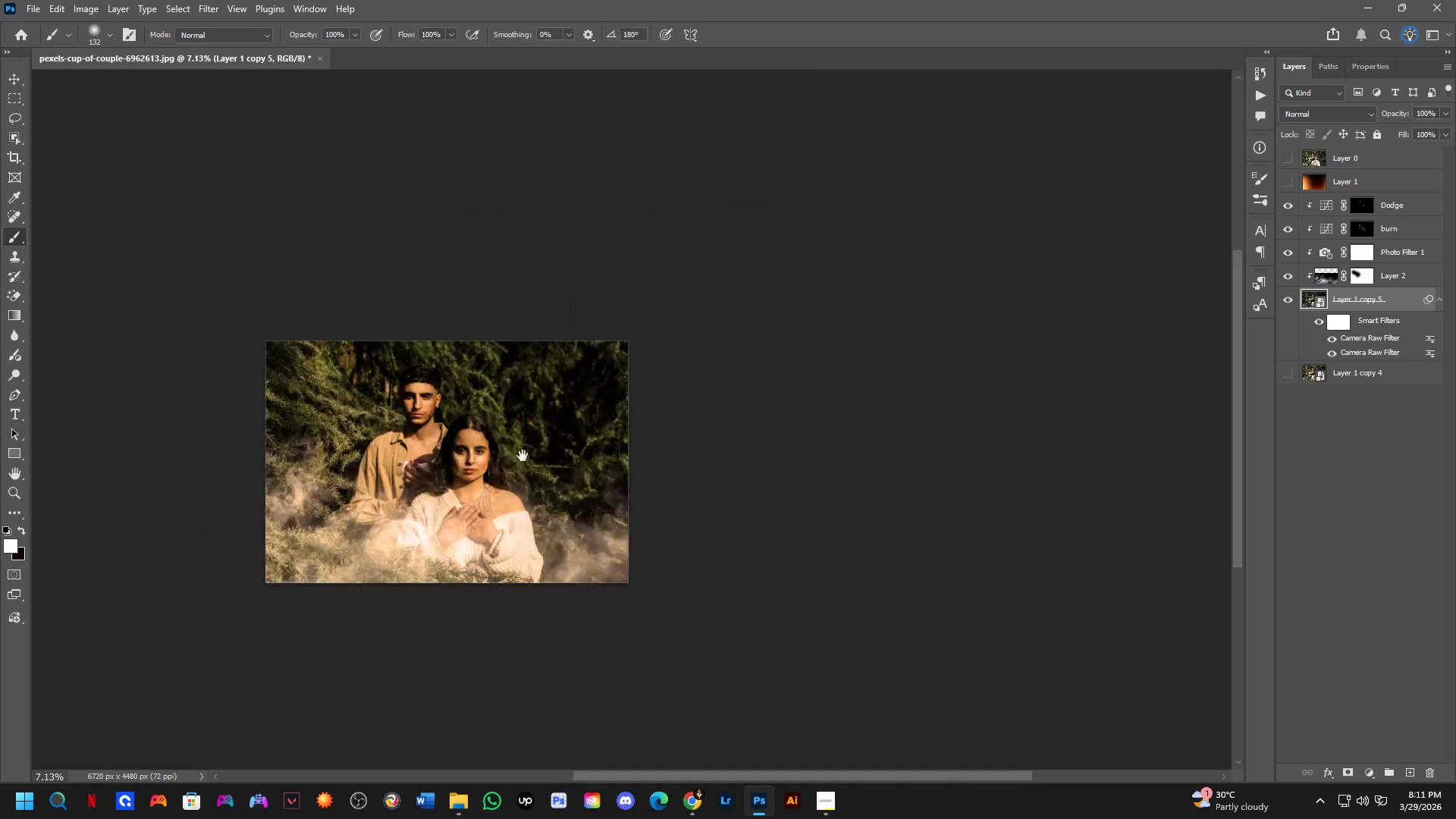 
left_click_drag(start_coordinate=[764, 368], to_coordinate=[545, 427])
 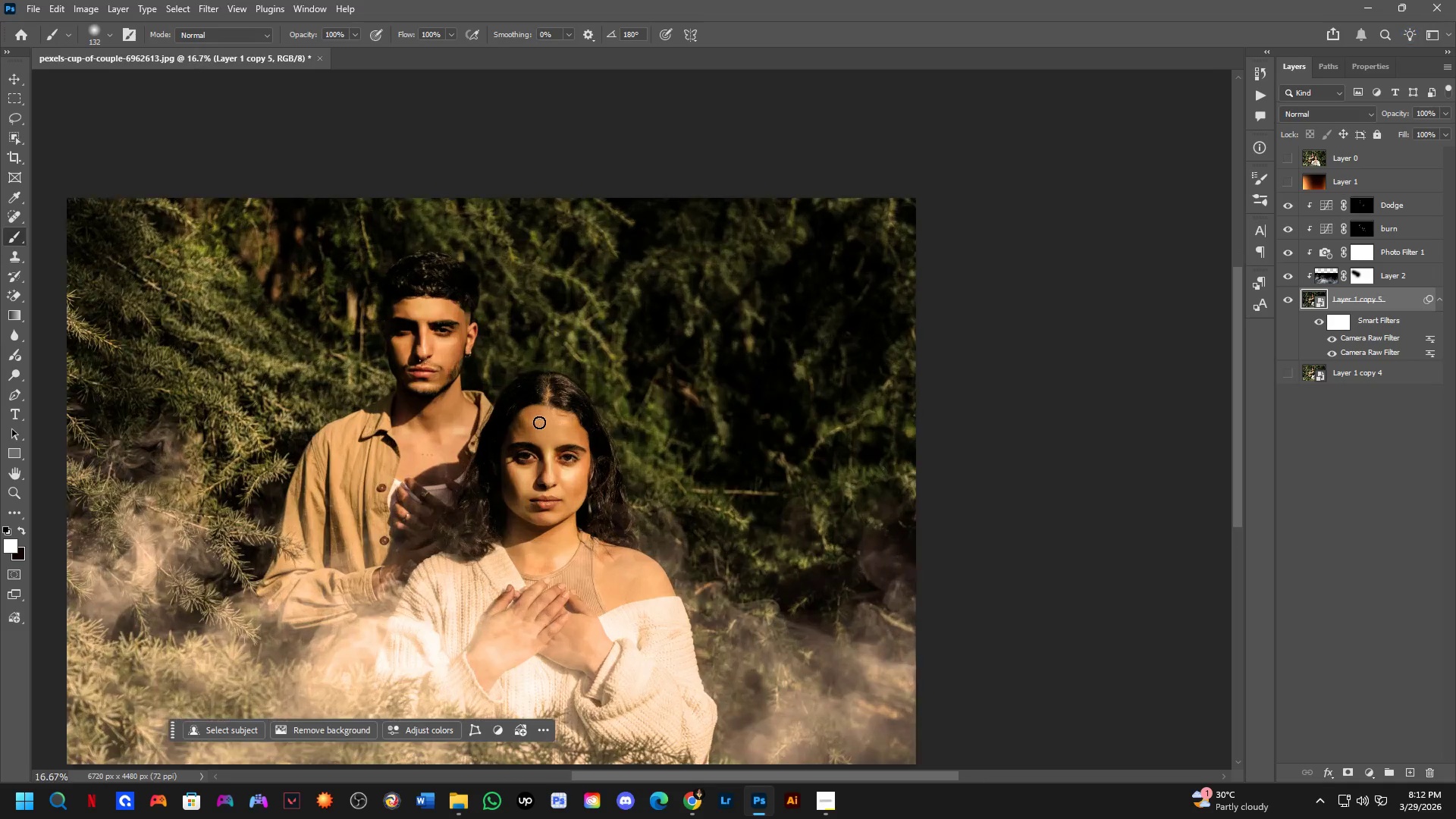 
scroll: coordinate [772, 368], scroll_direction: down, amount: 18.0
 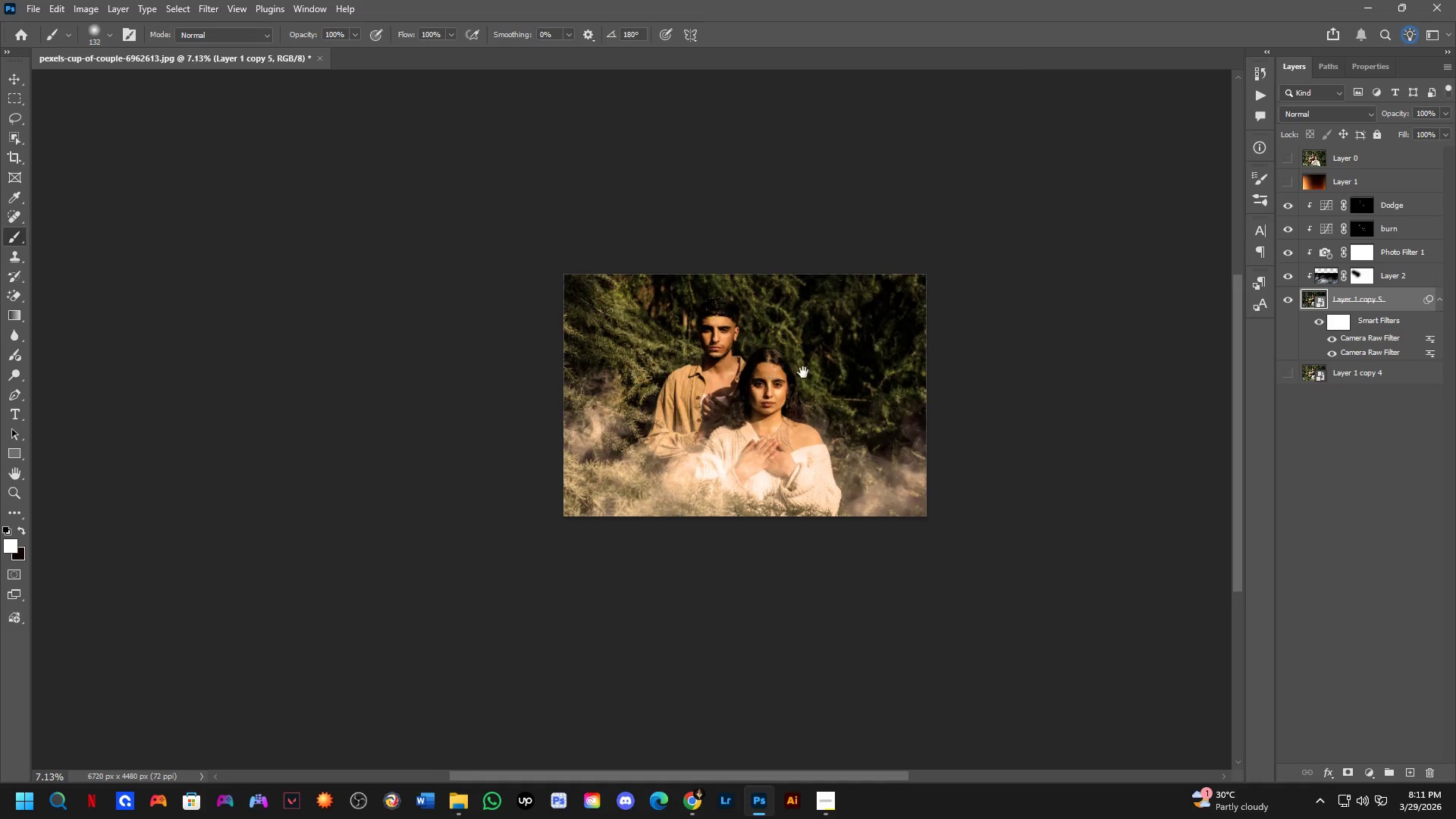 
hold_key(key=Space, duration=1.51)
 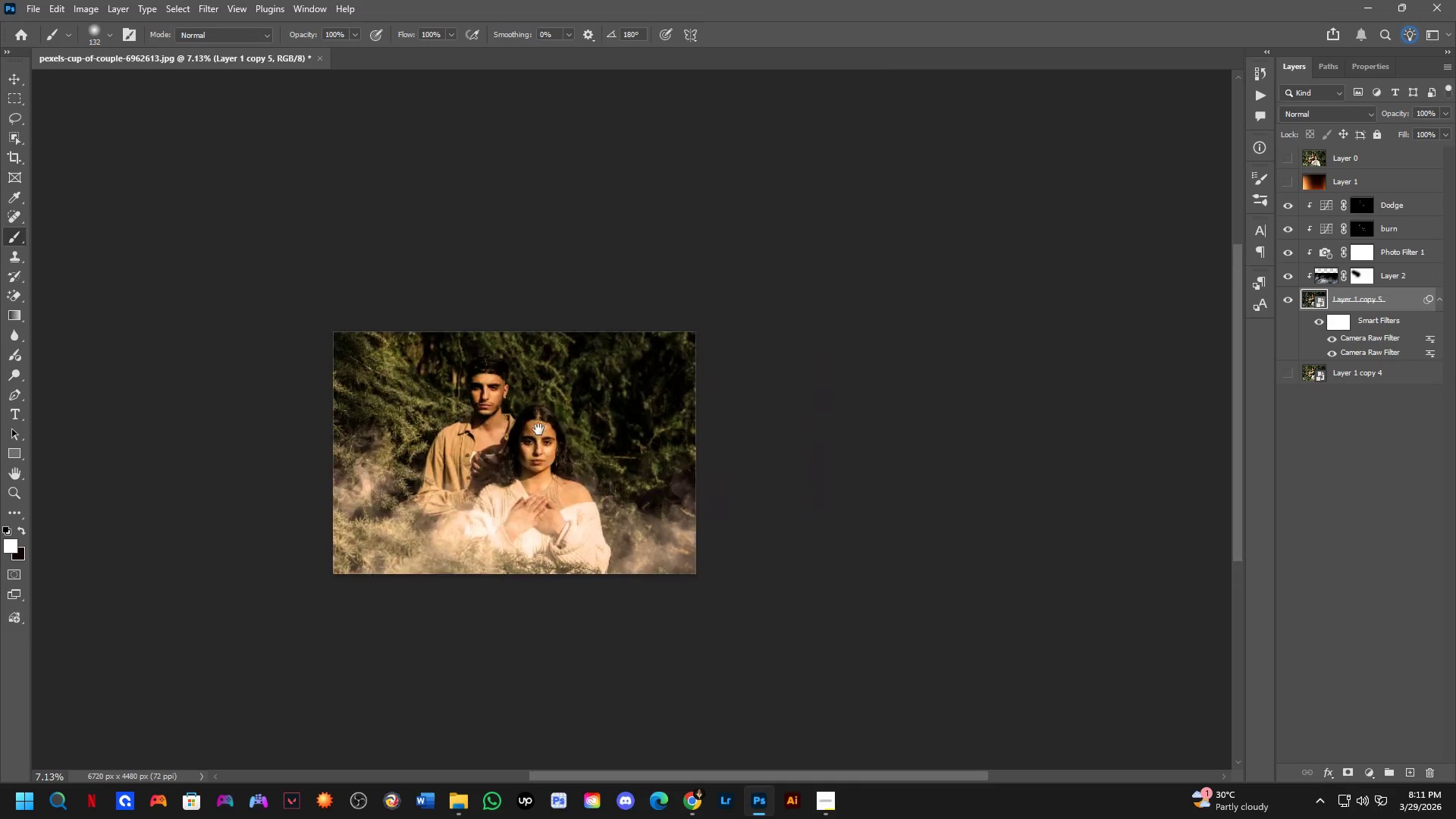 
hold_key(key=Space, duration=1.27)
 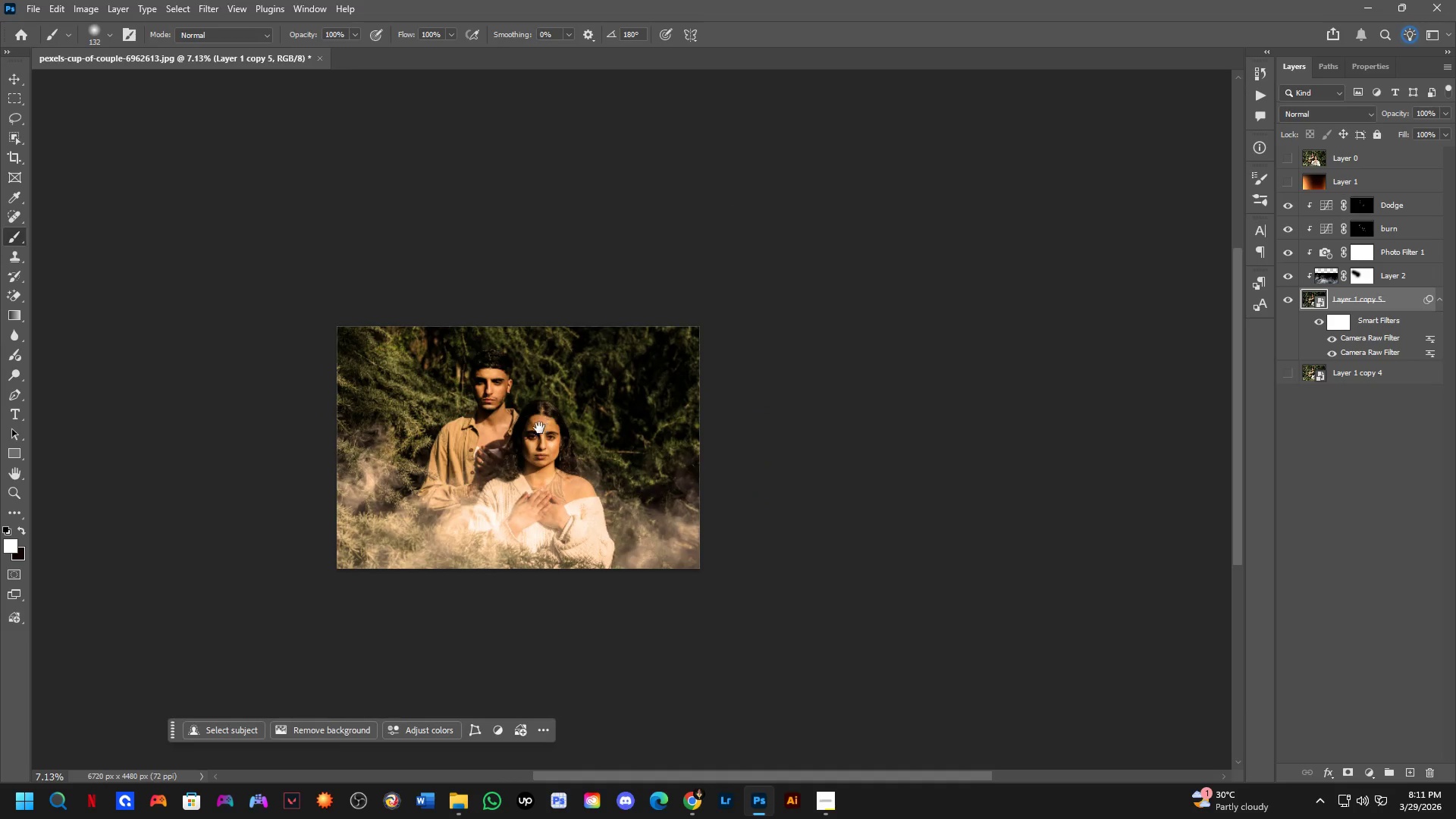 
key(Shift+ShiftLeft)
 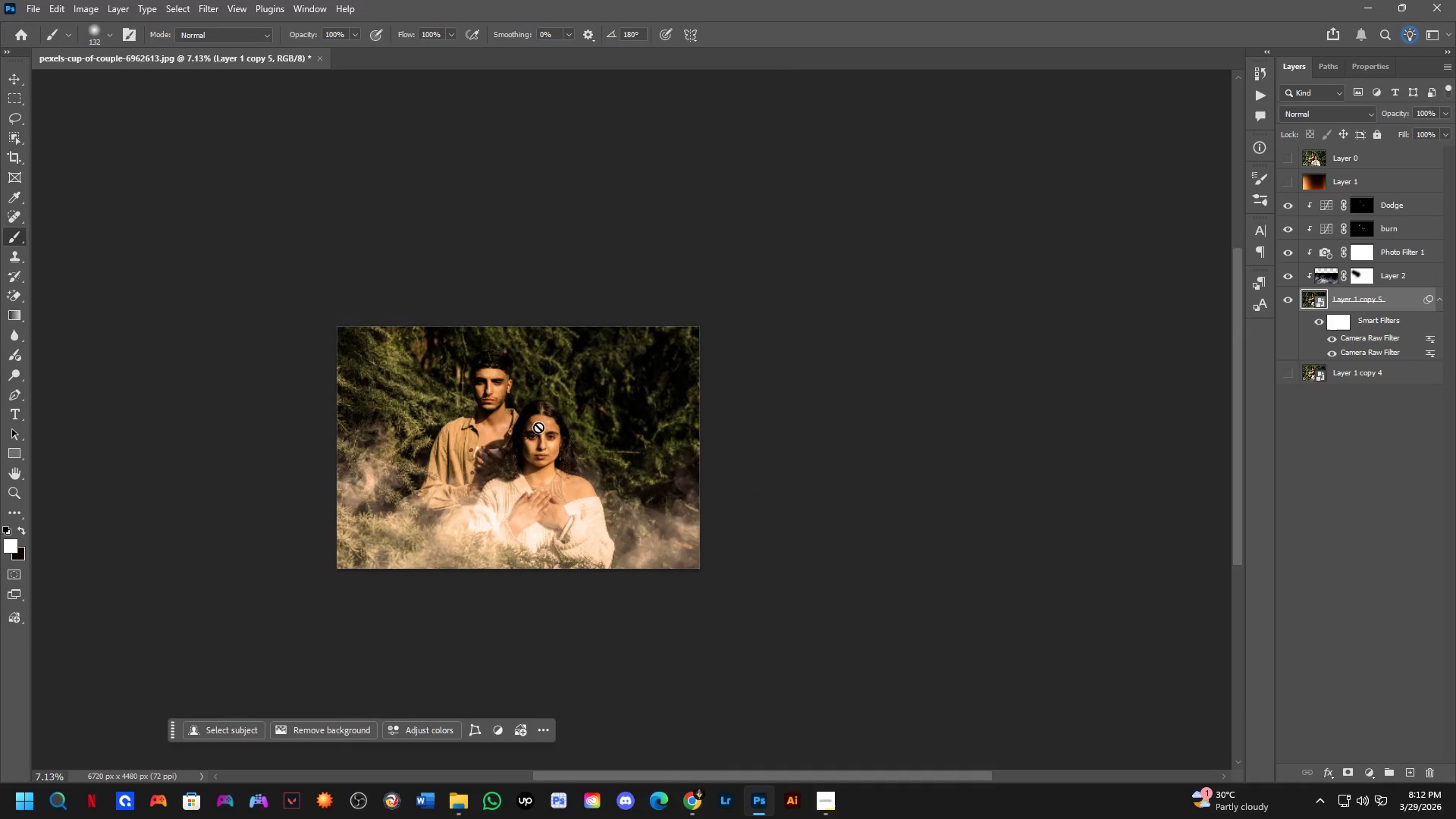 
key(Shift+ShiftLeft)
 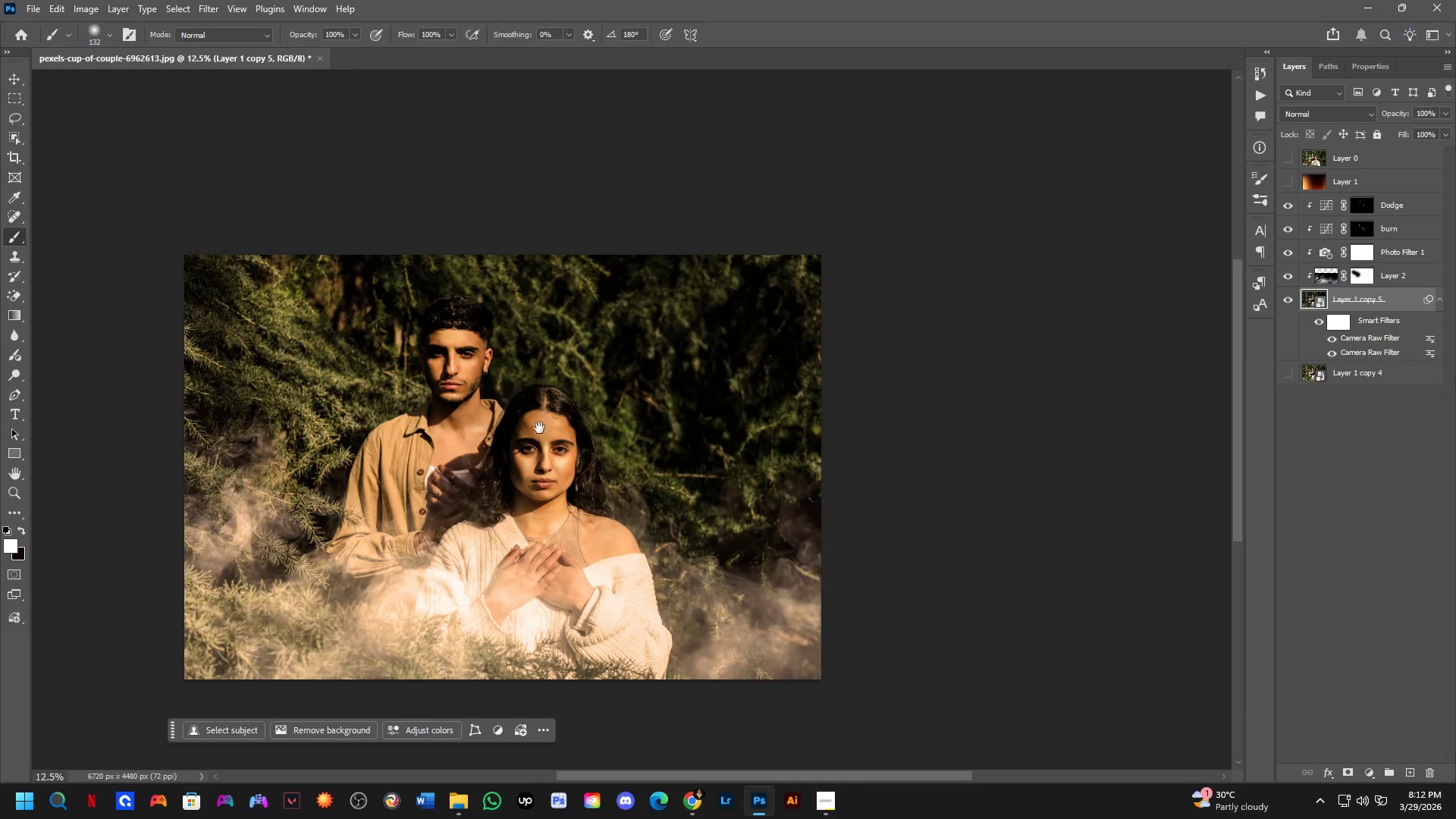 
hold_key(key=Space, duration=0.61)
 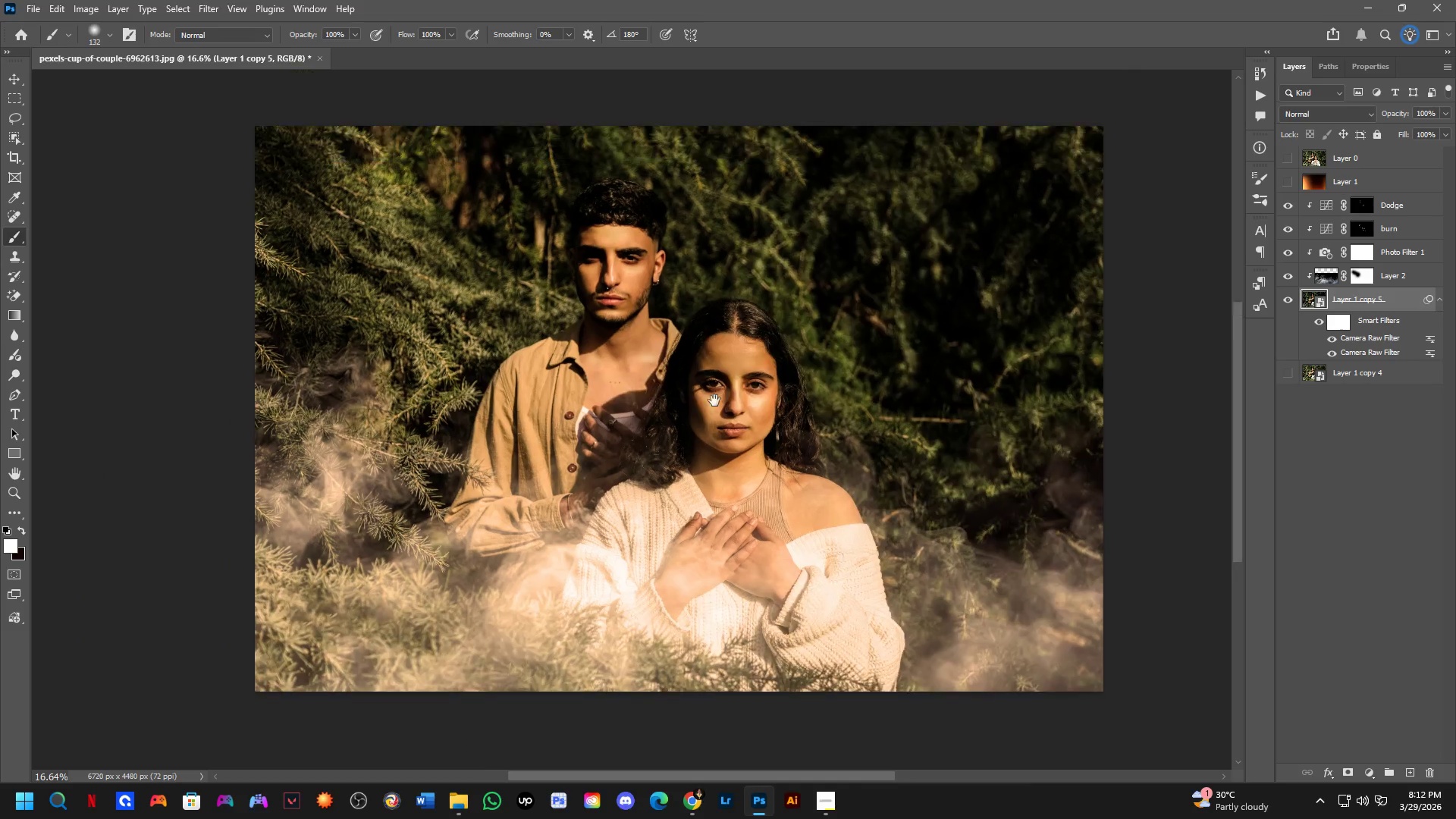 
left_click_drag(start_coordinate=[539, 429], to_coordinate=[747, 287])
 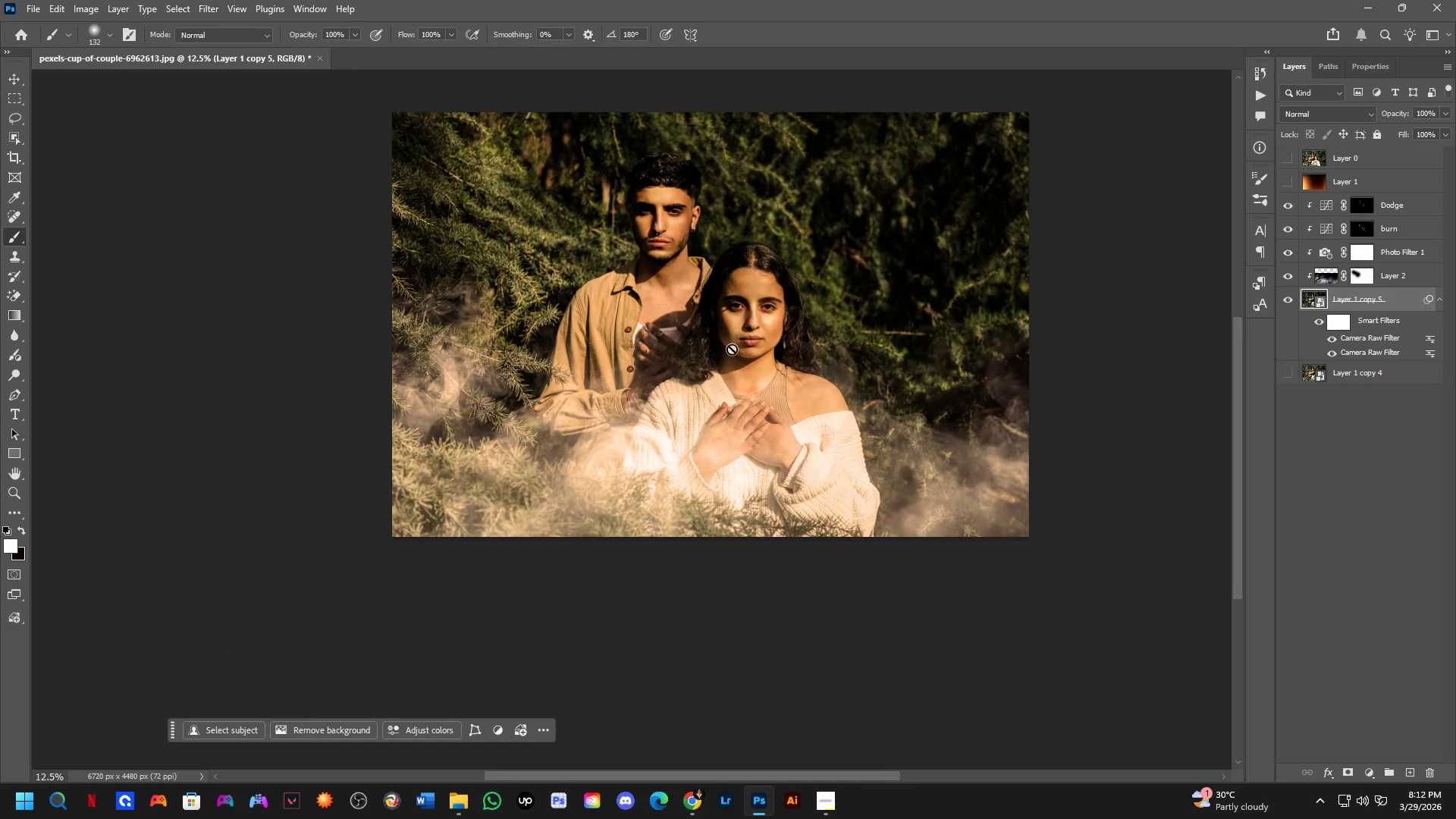 
scroll: coordinate [539, 425], scroll_direction: up, amount: 1.0
 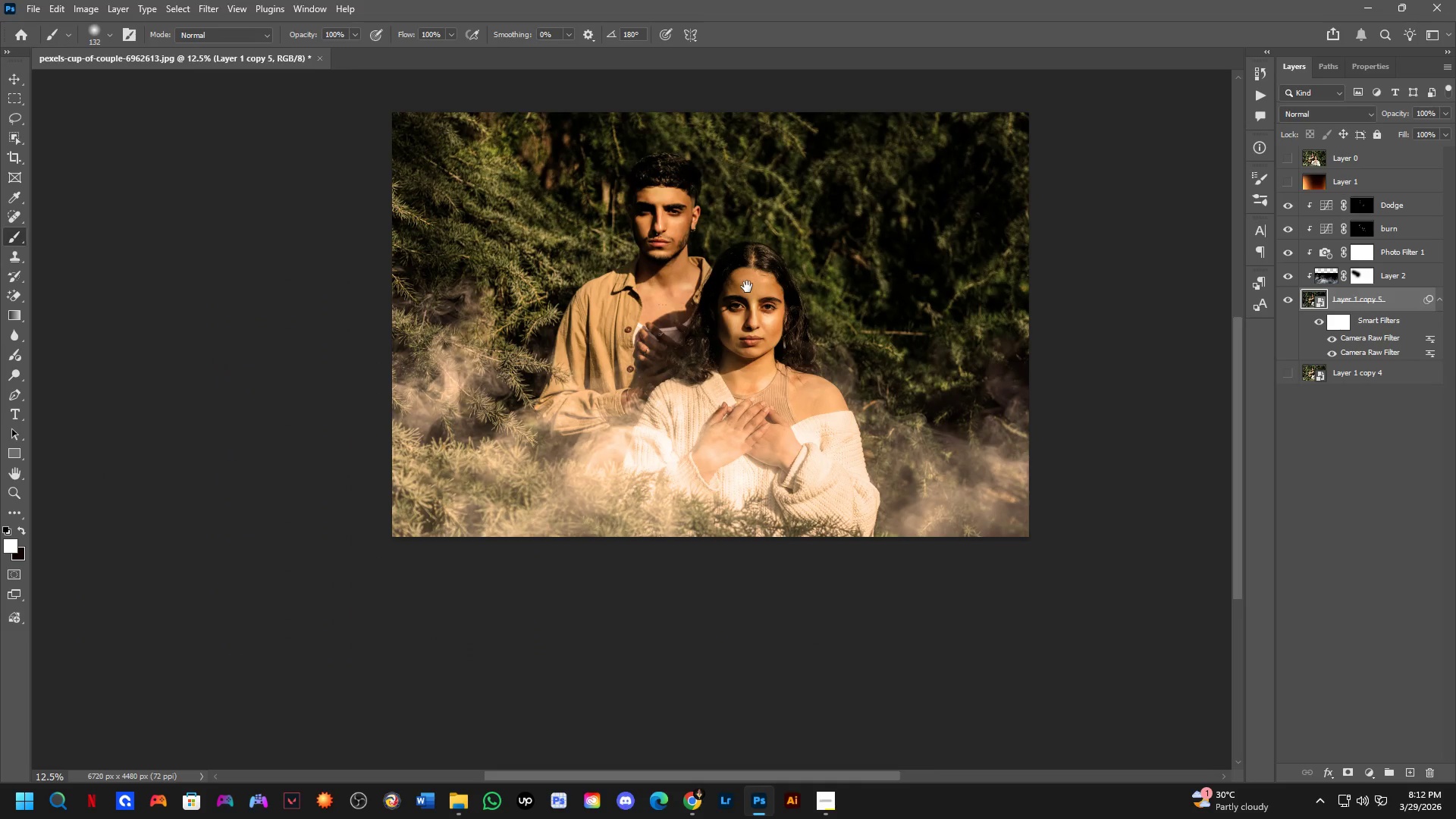 
hold_key(key=Space, duration=1.5)
 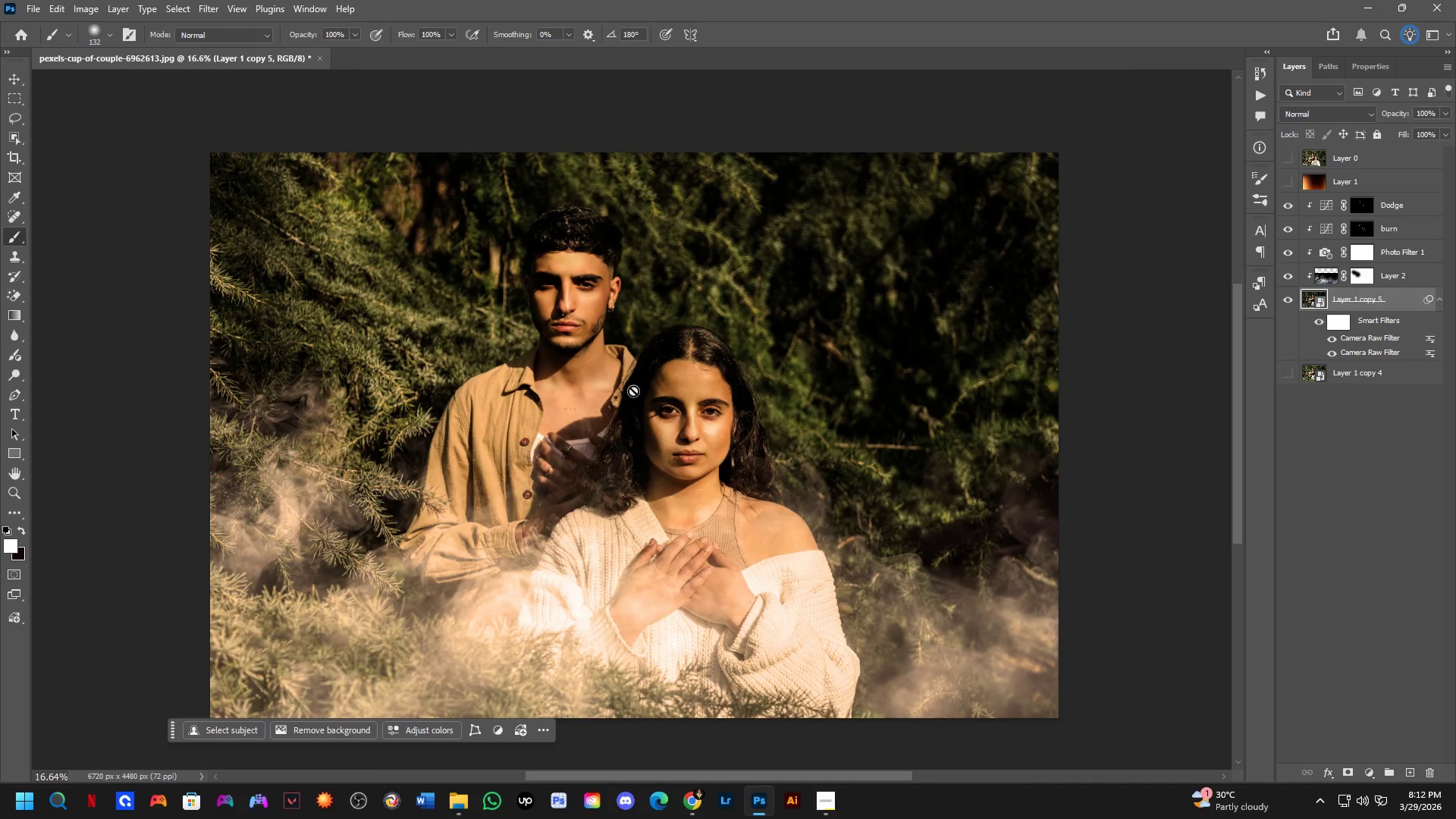 
left_click_drag(start_coordinate=[747, 285], to_coordinate=[708, 419])
 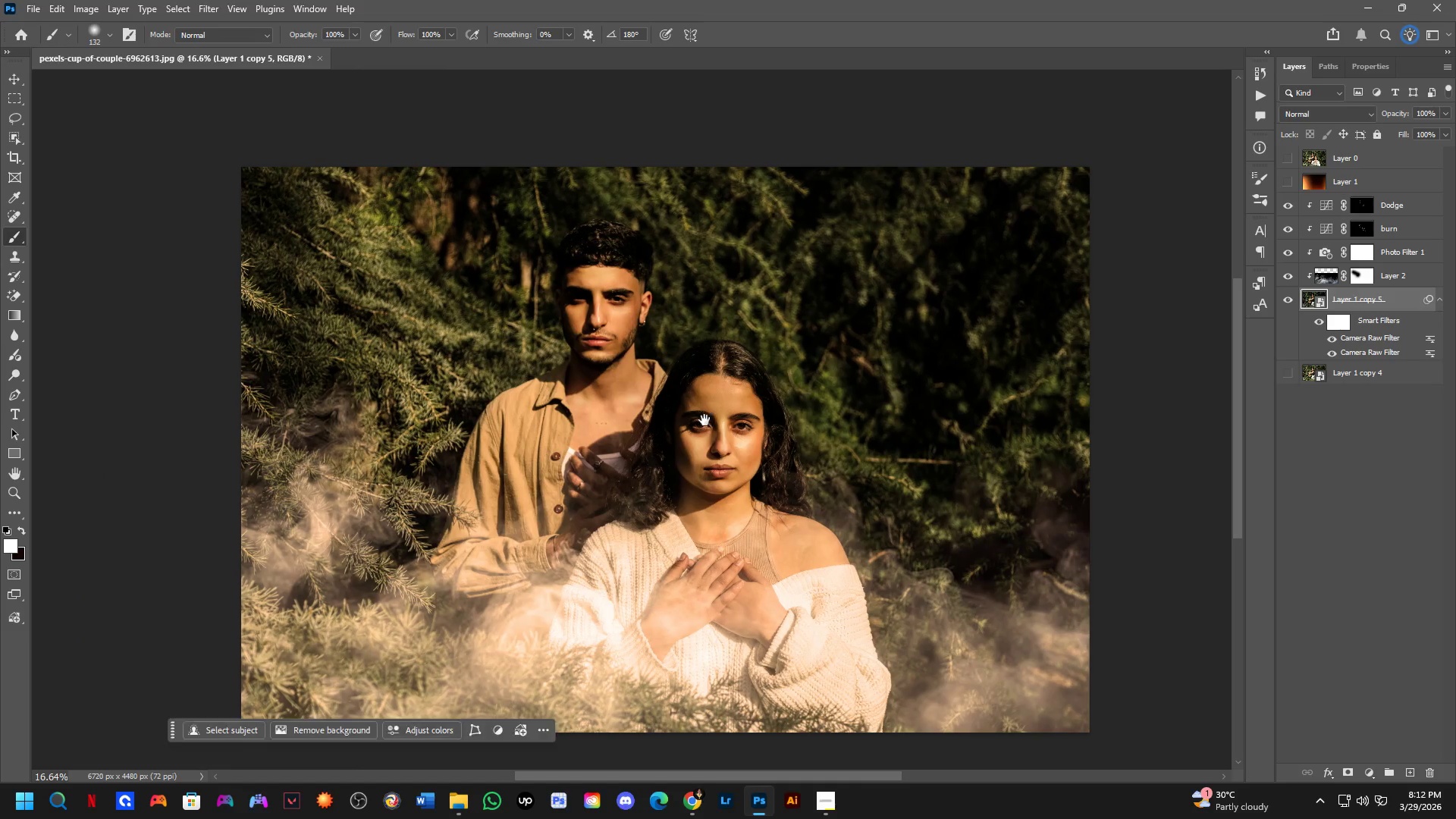 
scroll: coordinate [730, 350], scroll_direction: up, amount: 3.0
 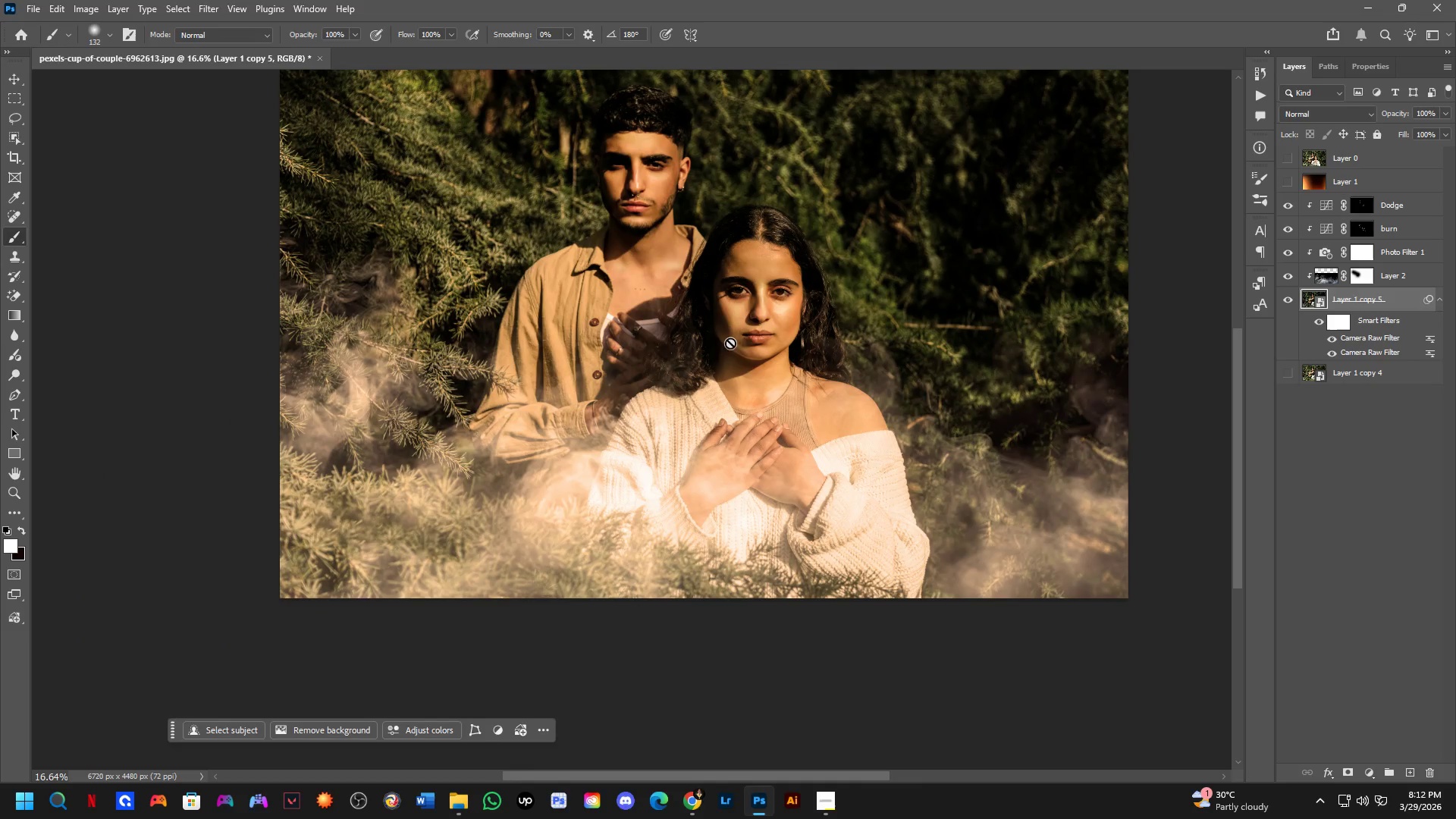 
left_click_drag(start_coordinate=[661, 408], to_coordinate=[630, 394])
 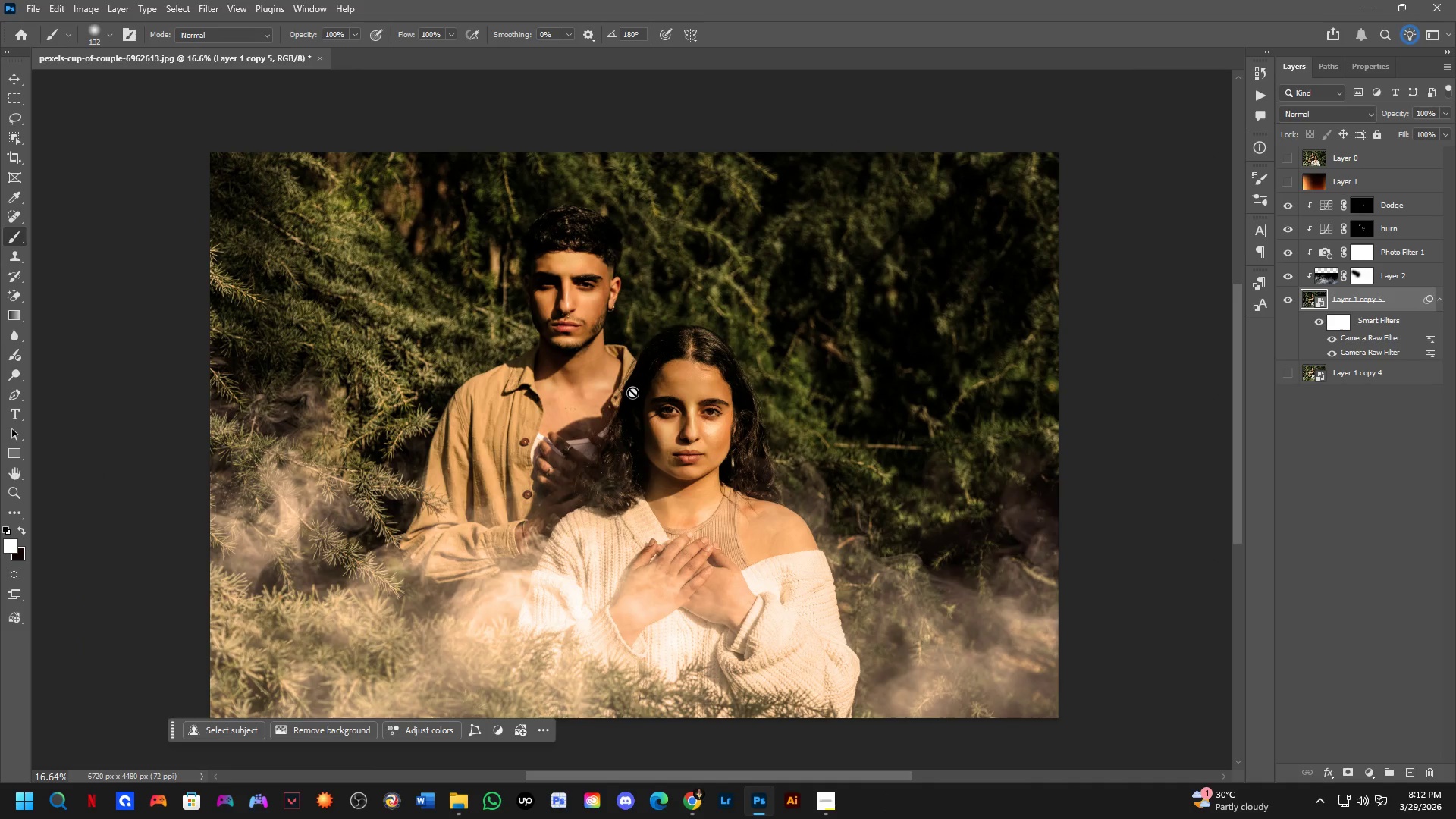 
hold_key(key=Space, duration=0.34)
 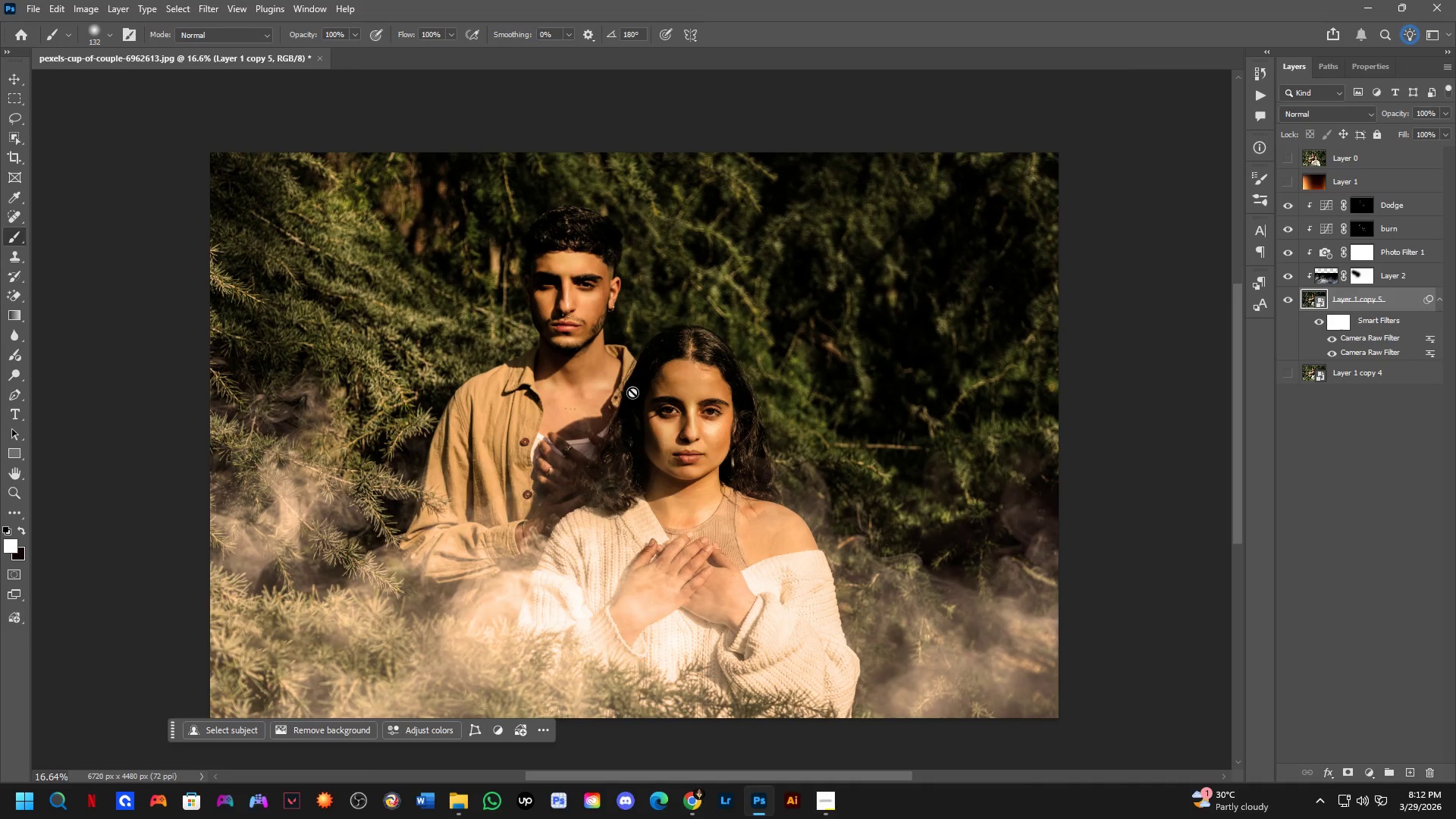 
hold_key(key=Space, duration=1.02)
 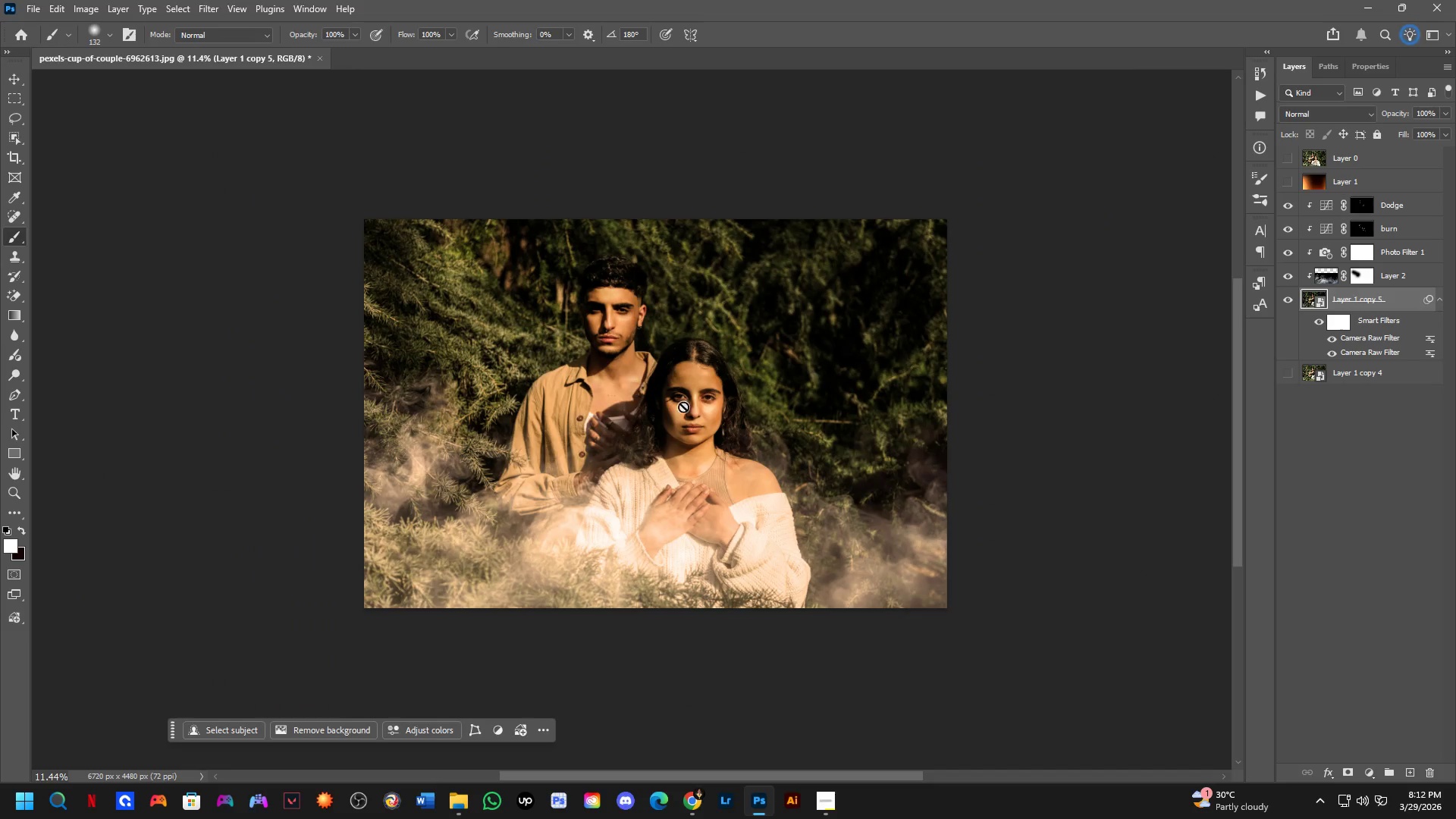 
left_click_drag(start_coordinate=[635, 394], to_coordinate=[622, 369])
 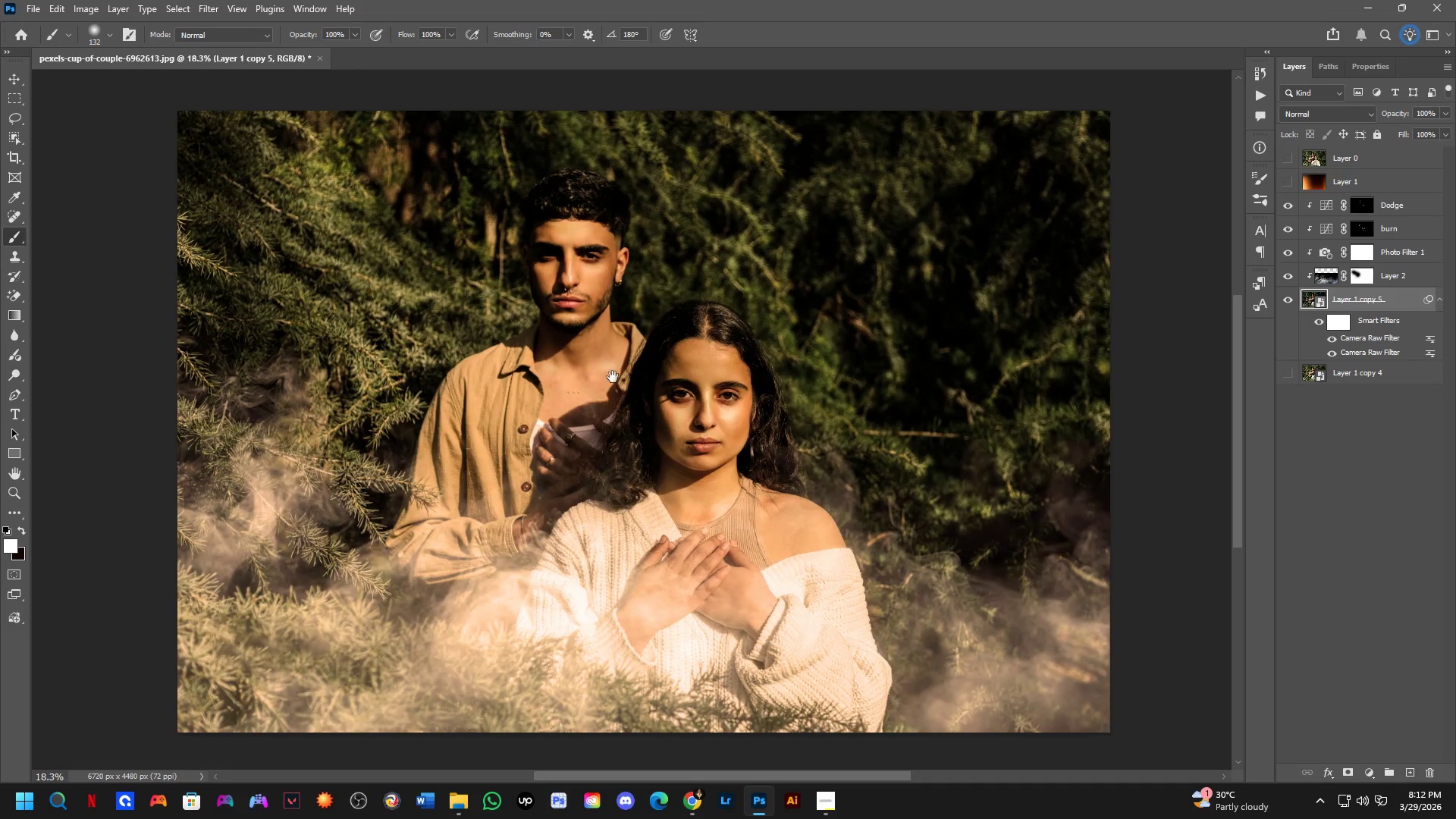 
scroll: coordinate [632, 392], scroll_direction: up, amount: 1.0
 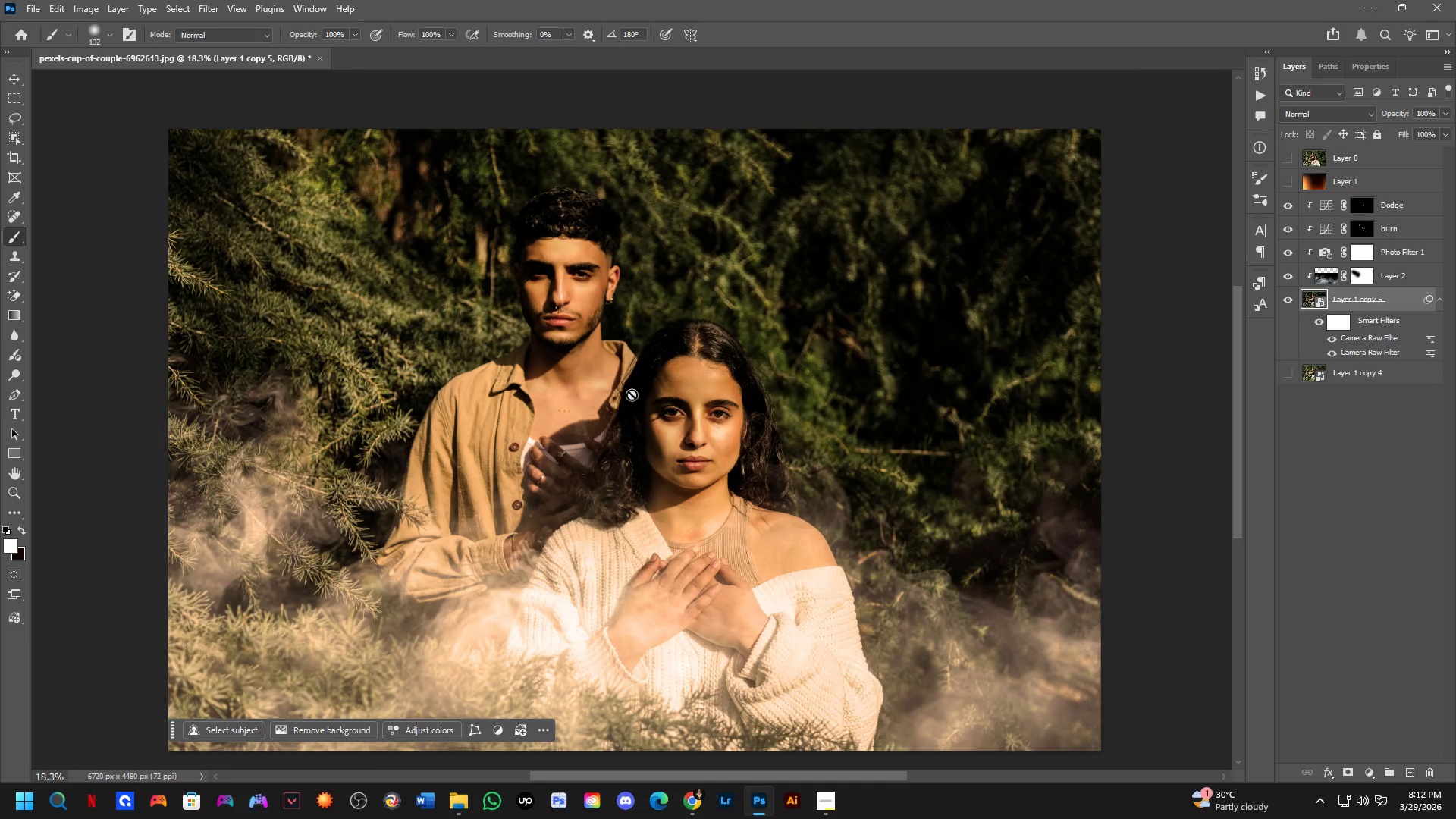 
hold_key(key=Space, duration=0.5)
 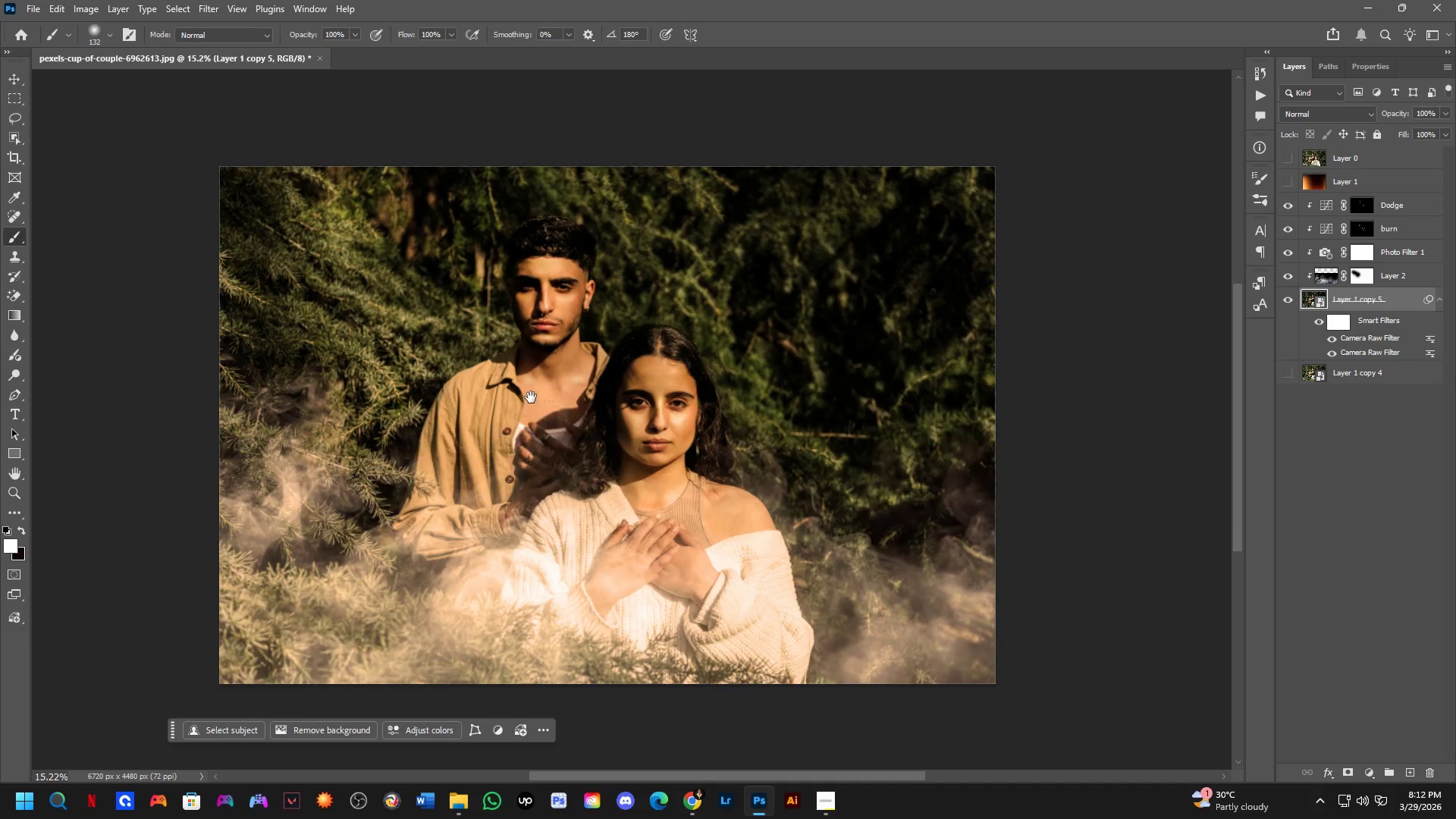 
left_click_drag(start_coordinate=[688, 407], to_coordinate=[654, 408])
 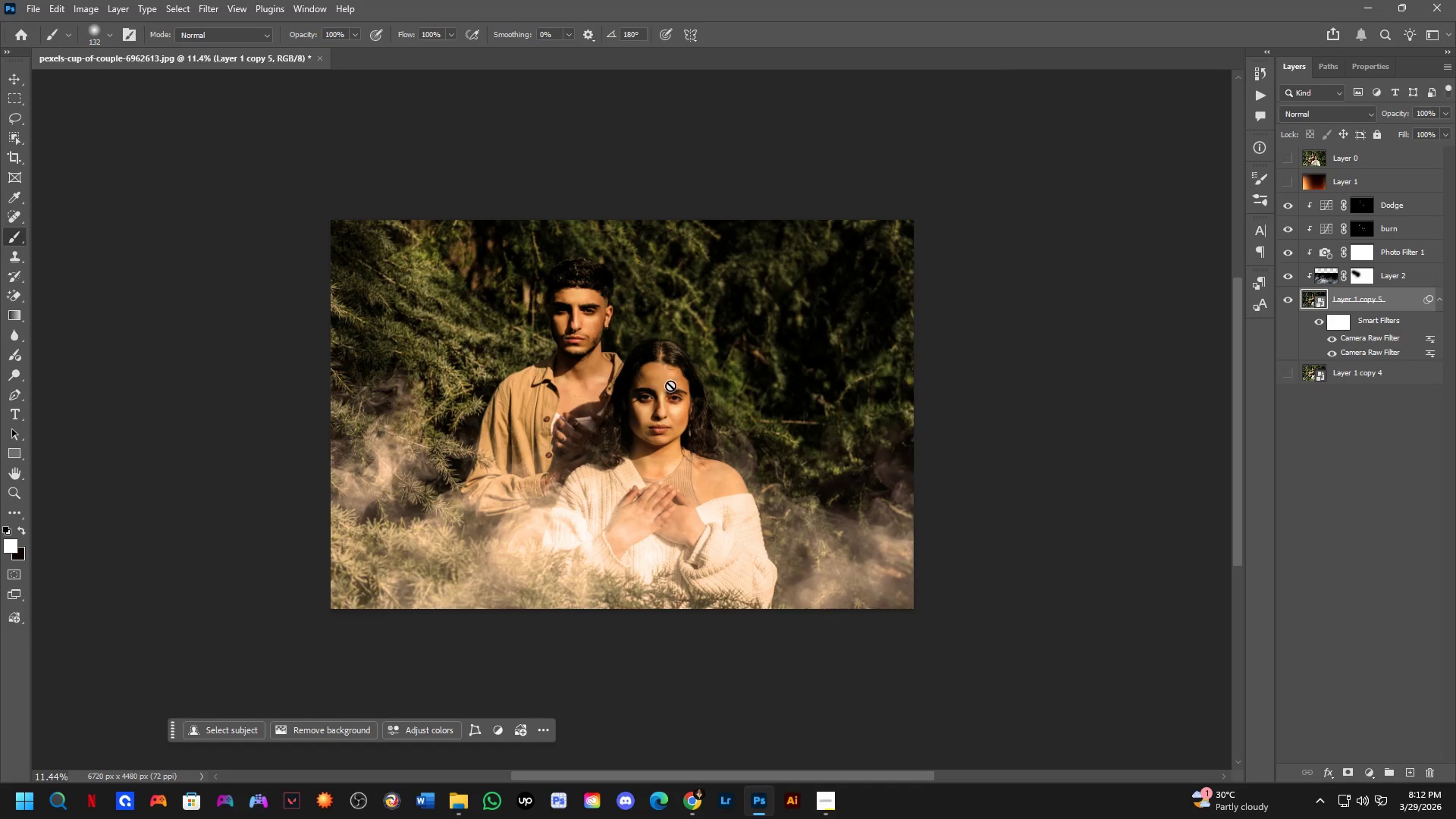 
scroll: coordinate [613, 377], scroll_direction: down, amount: 6.0
 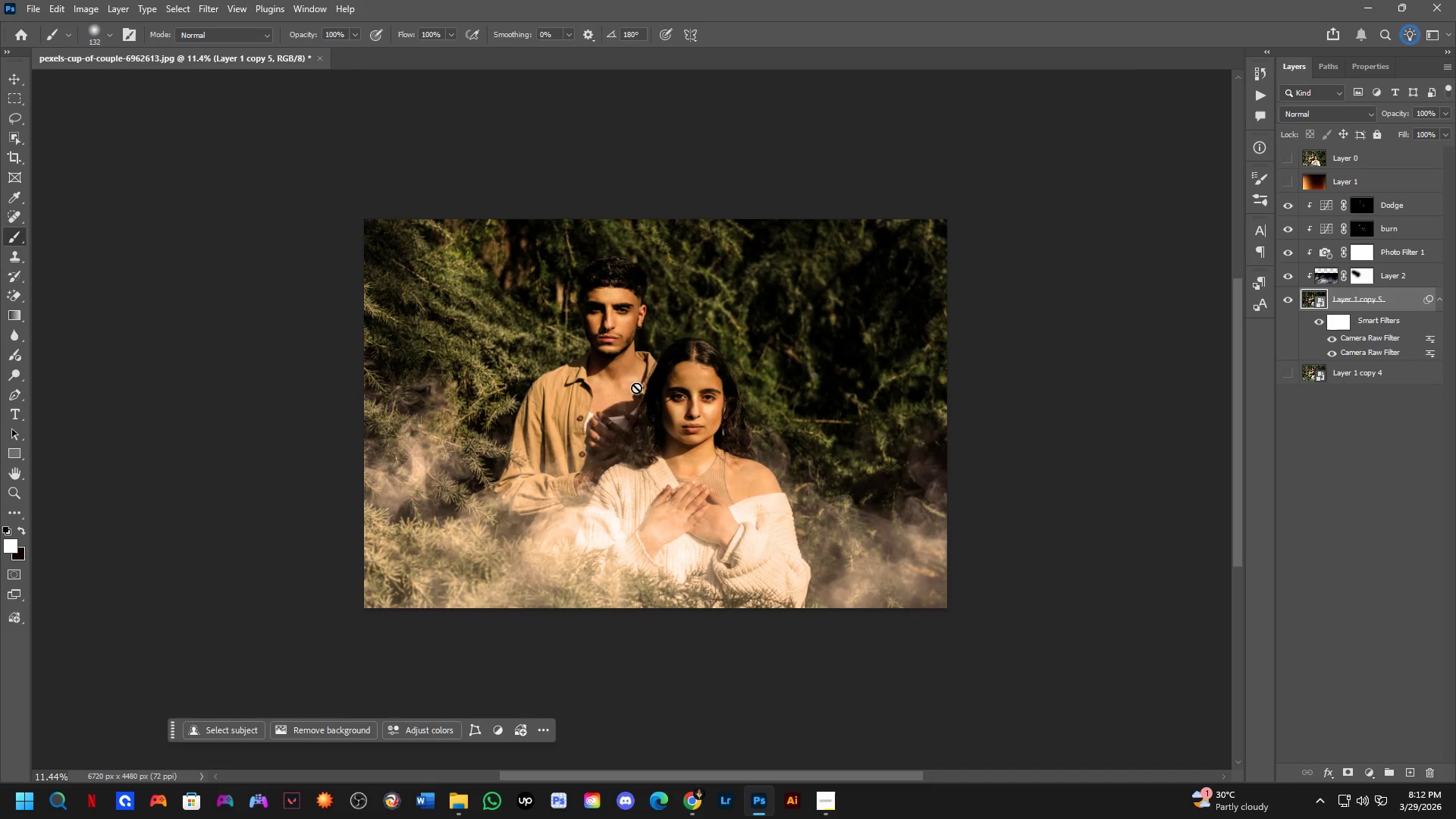 
hold_key(key=Space, duration=1.5)
 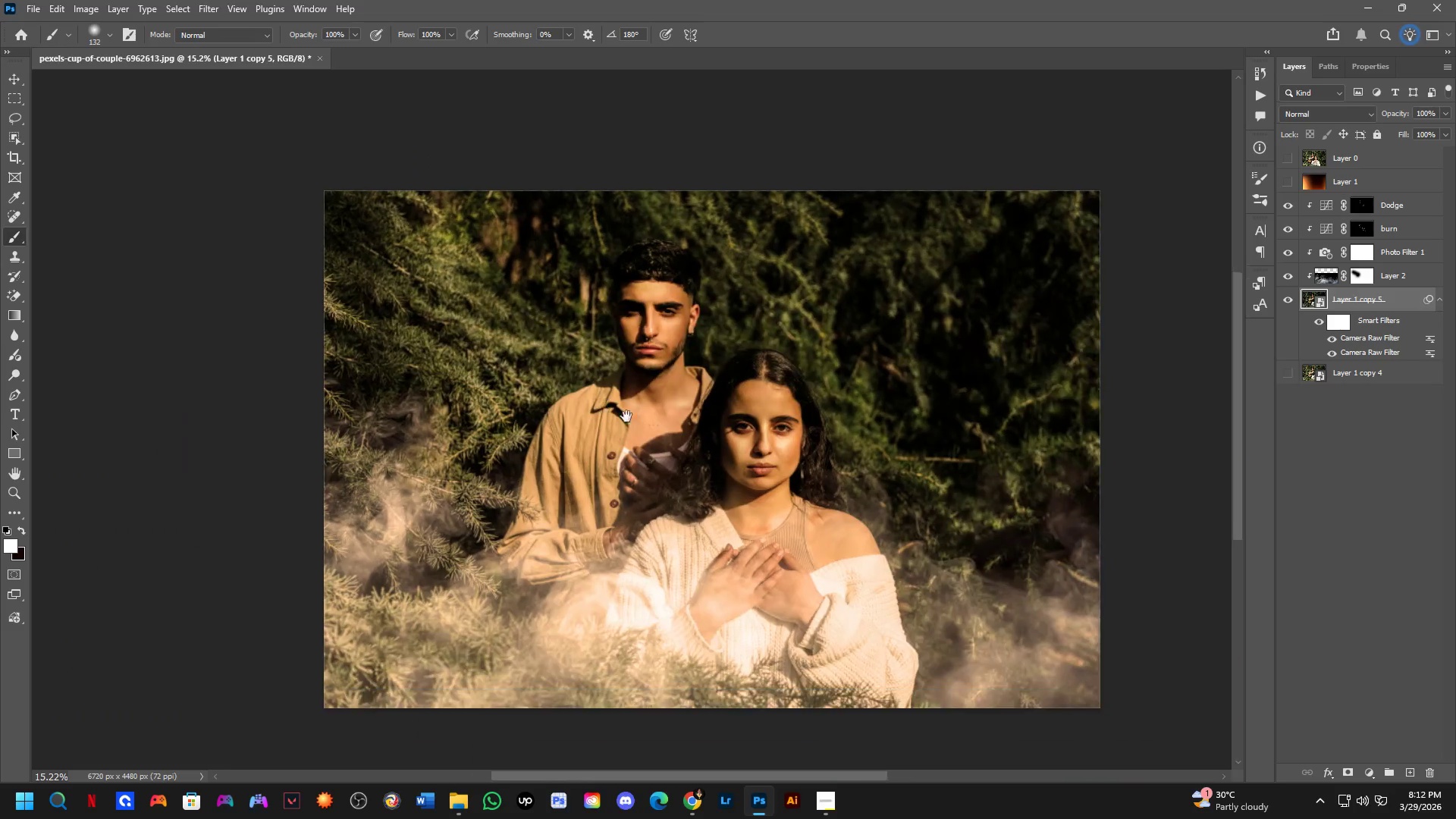 
left_click_drag(start_coordinate=[531, 397], to_coordinate=[573, 408])
 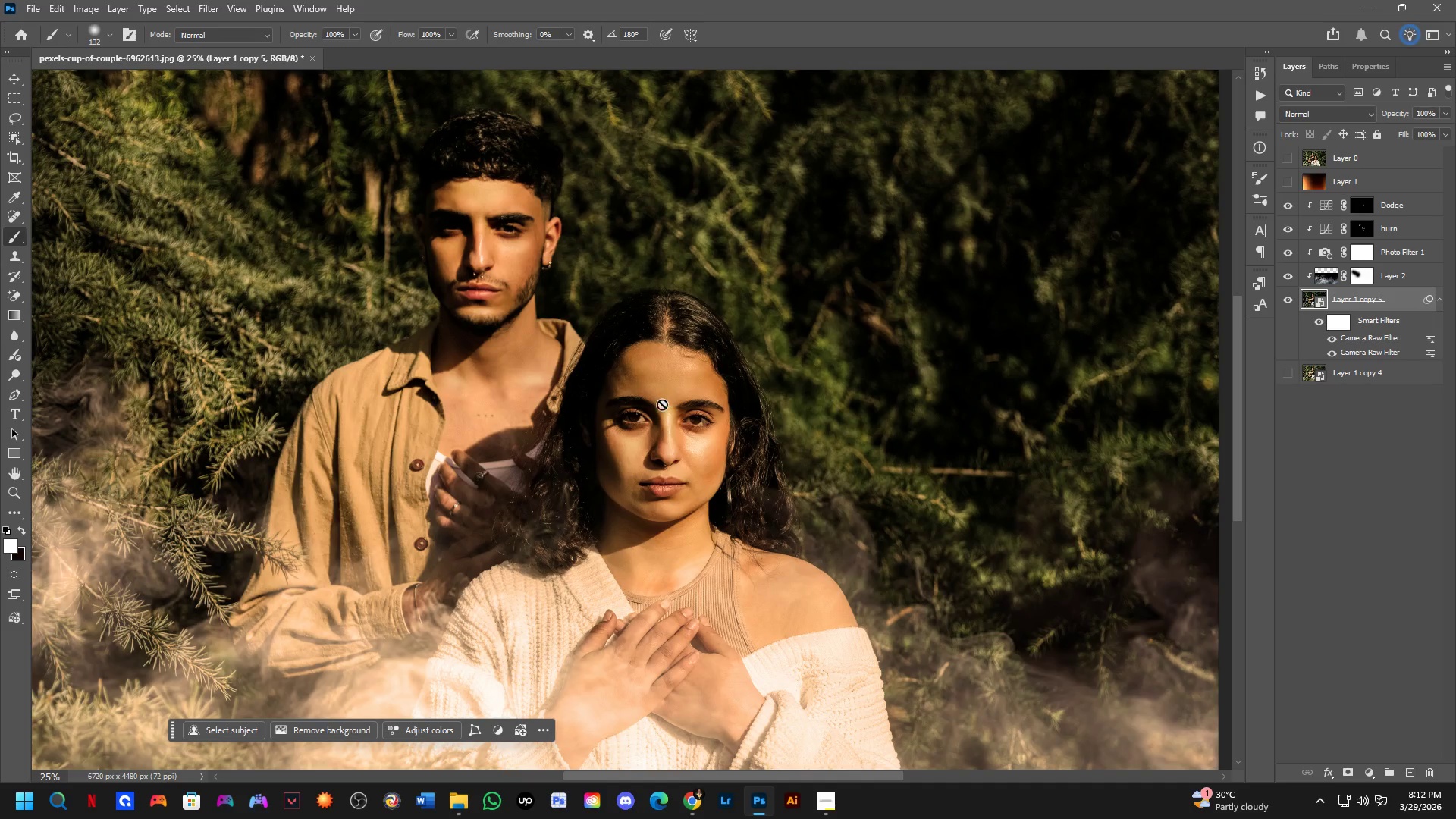 
scroll: coordinate [658, 381], scroll_direction: up, amount: 3.0
 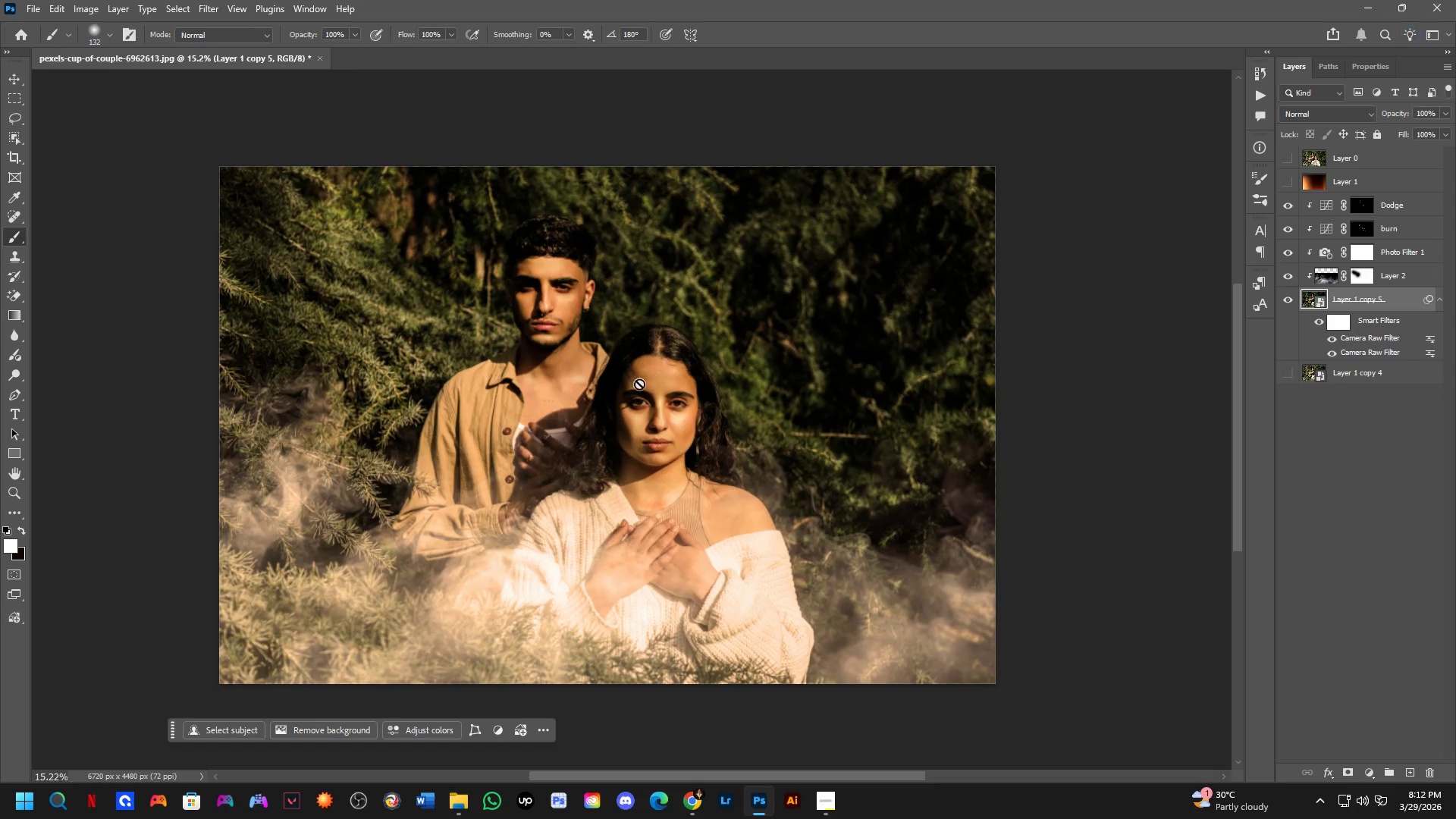 
hold_key(key=Space, duration=0.81)
 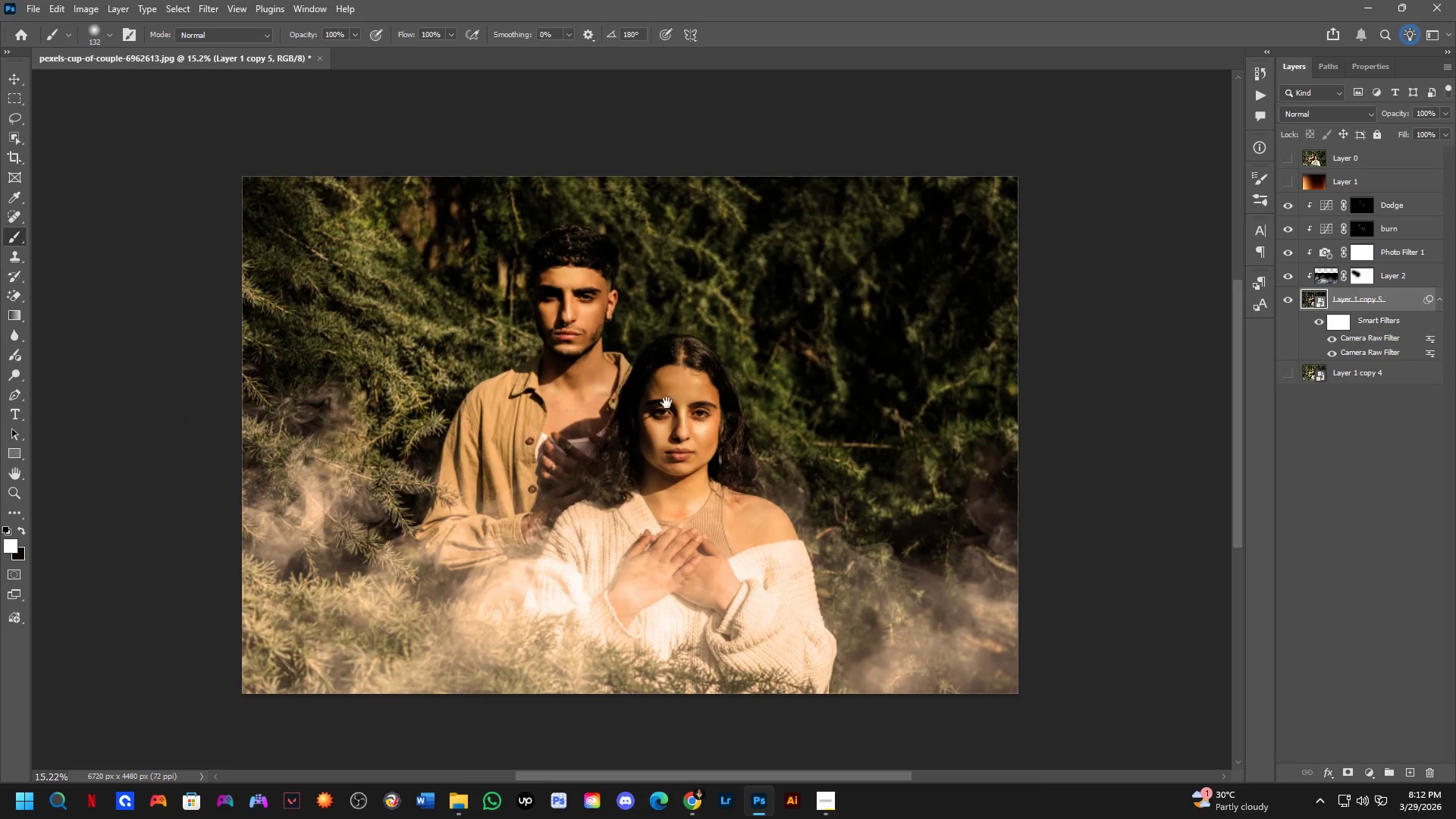 
key(Shift+ShiftLeft)
 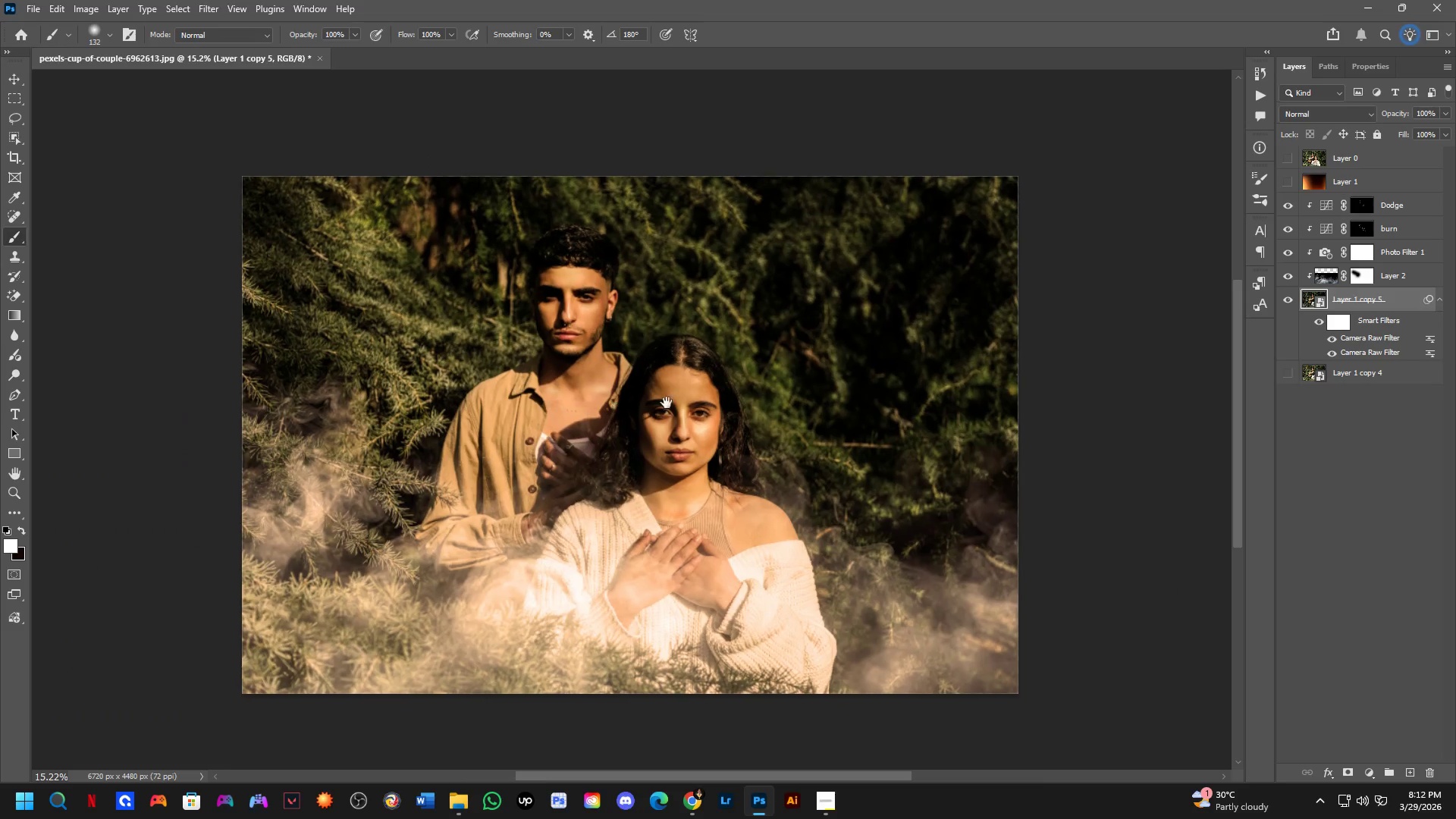 
key(Shift+ShiftLeft)
 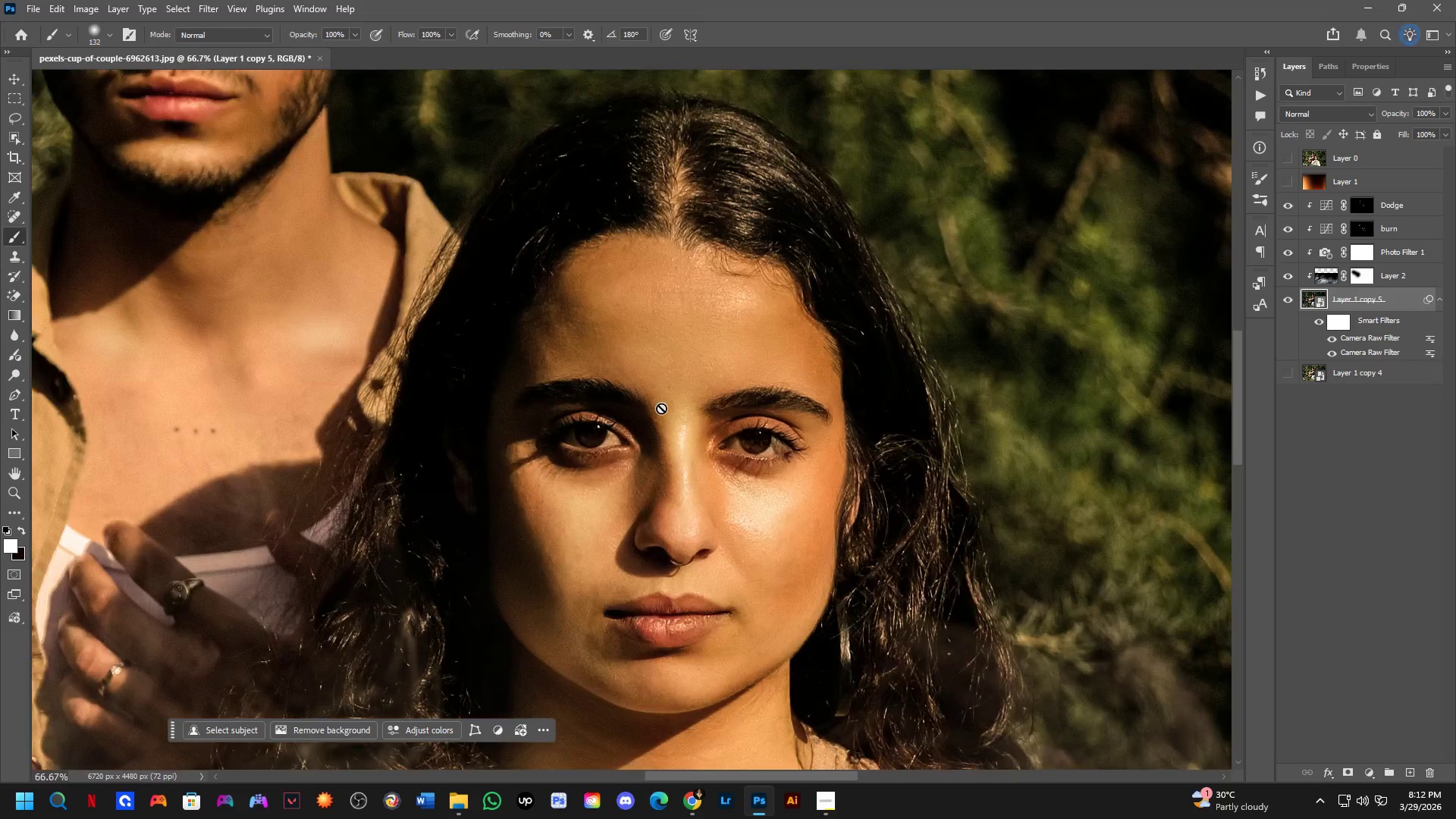 
key(Shift+ShiftLeft)
 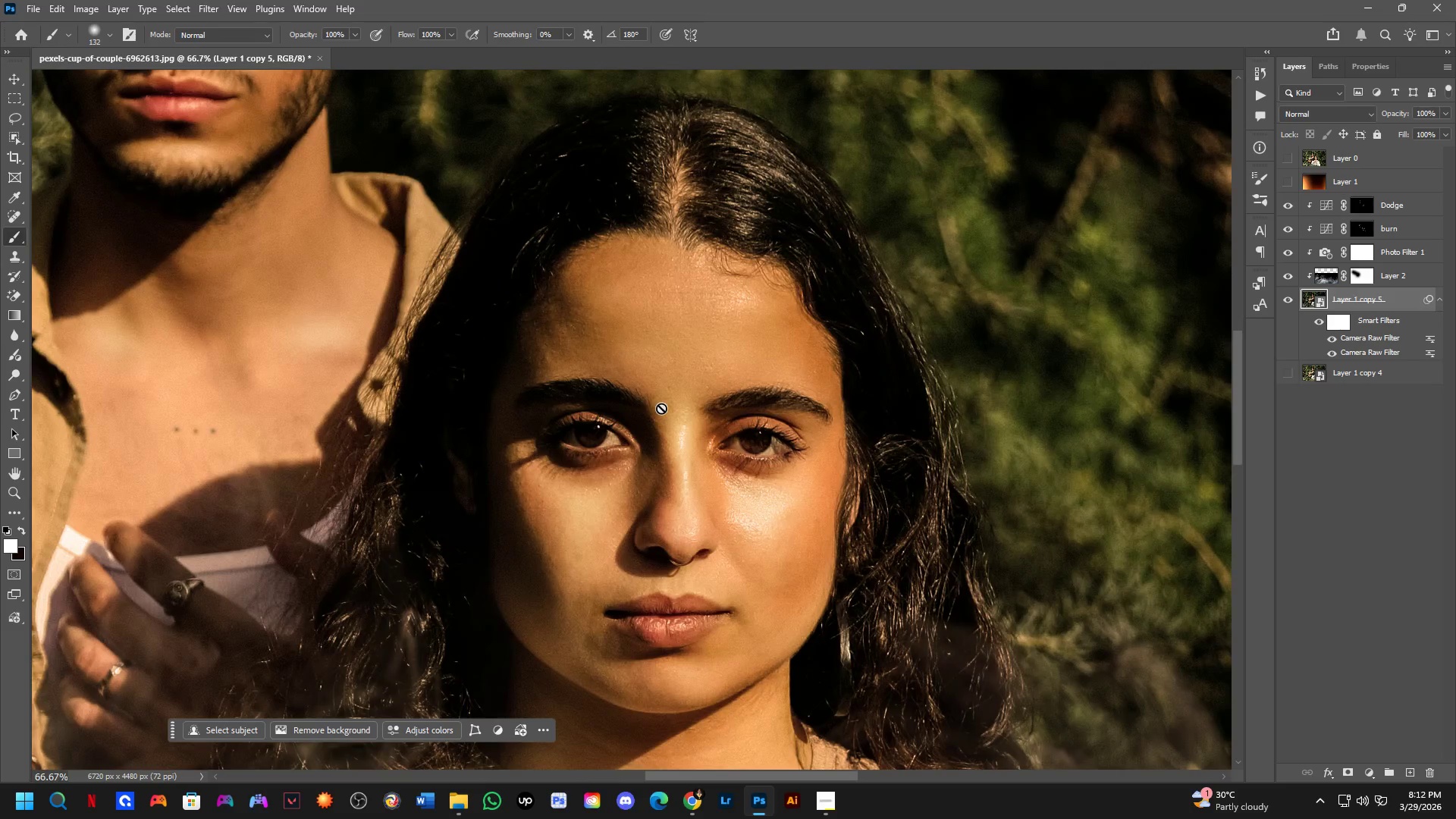 
scroll: coordinate [661, 408], scroll_direction: up, amount: 7.0
 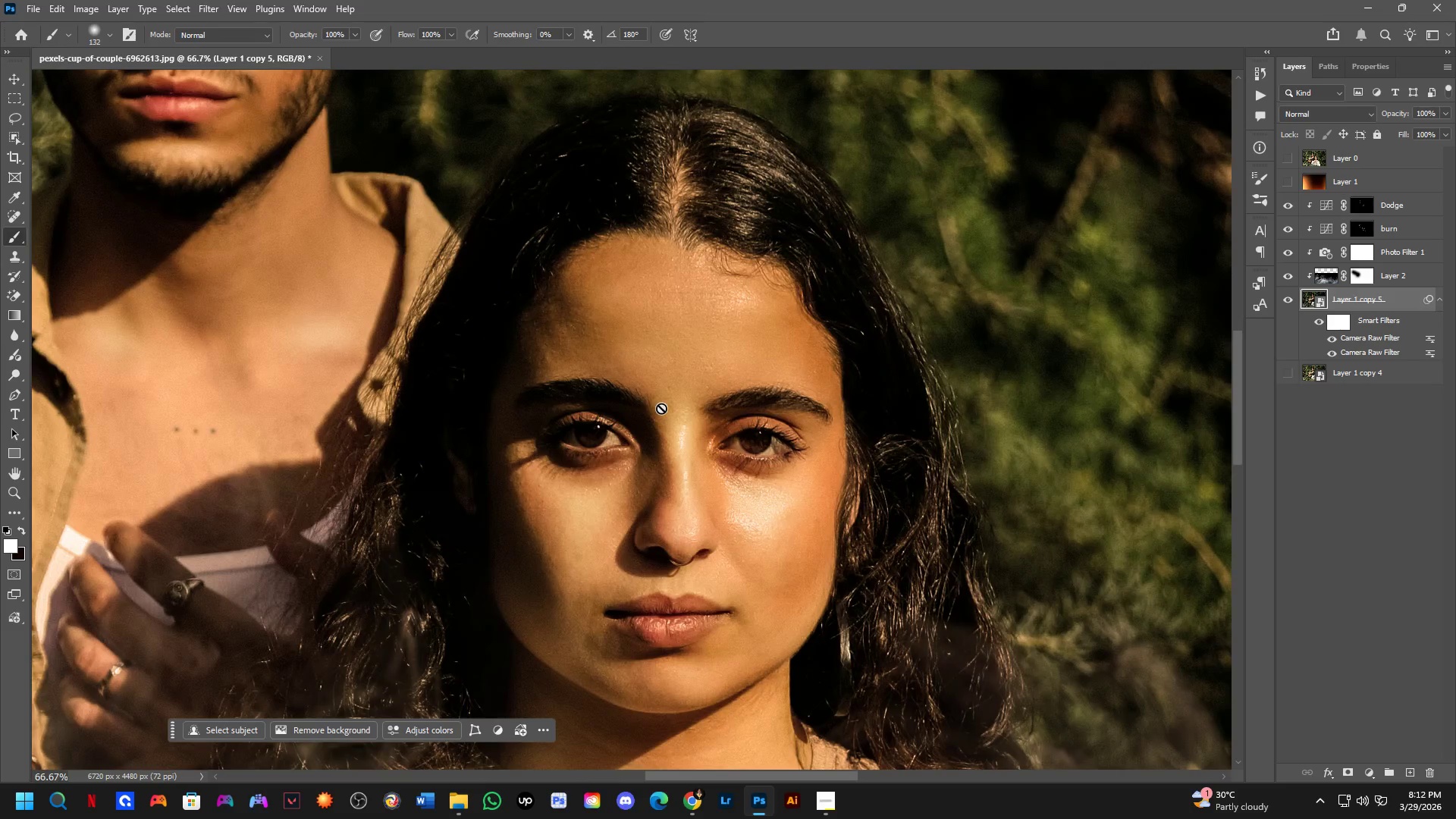 
key(Shift+ShiftLeft)
 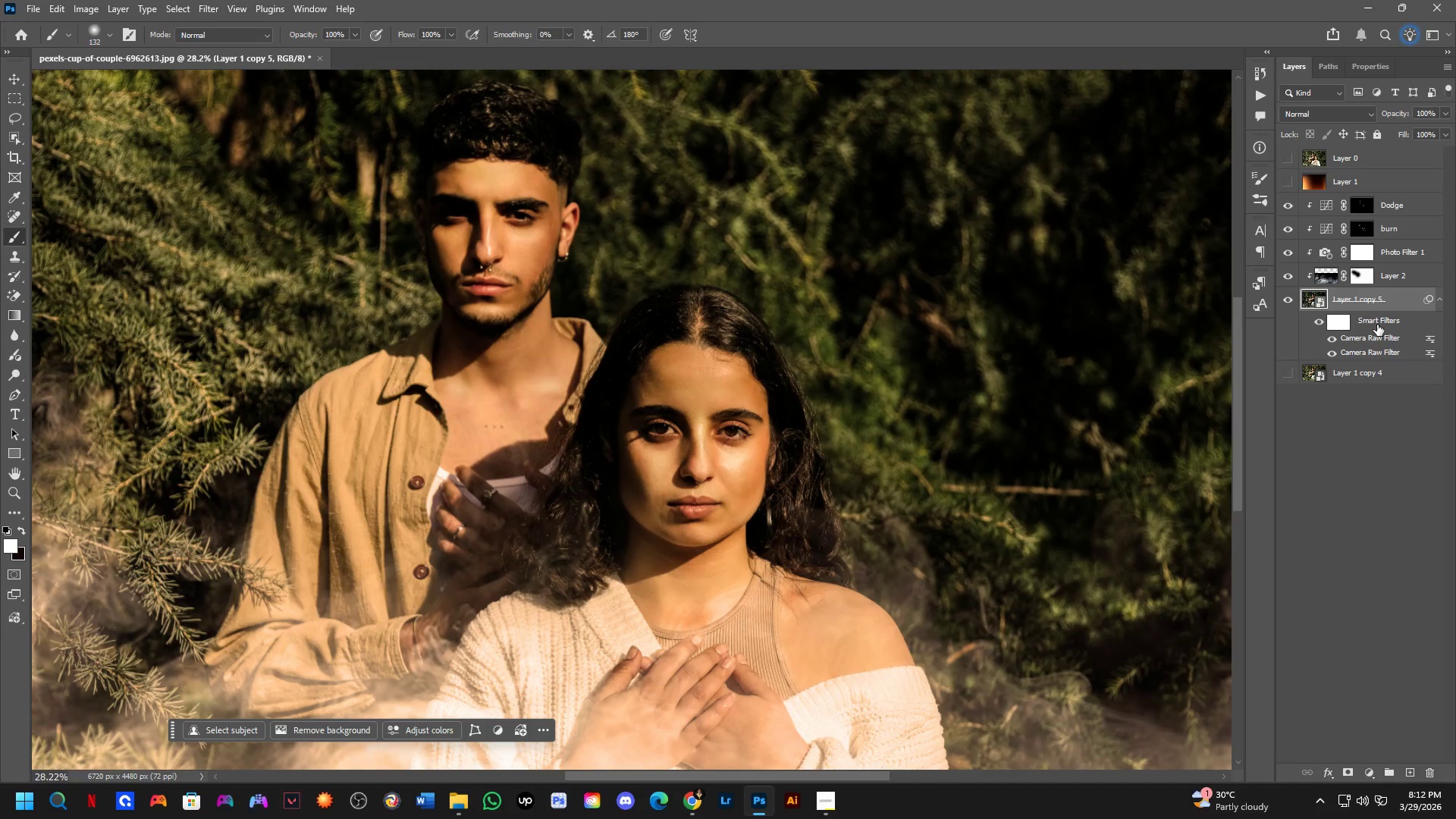 
scroll: coordinate [846, 429], scroll_direction: down, amount: 7.0
 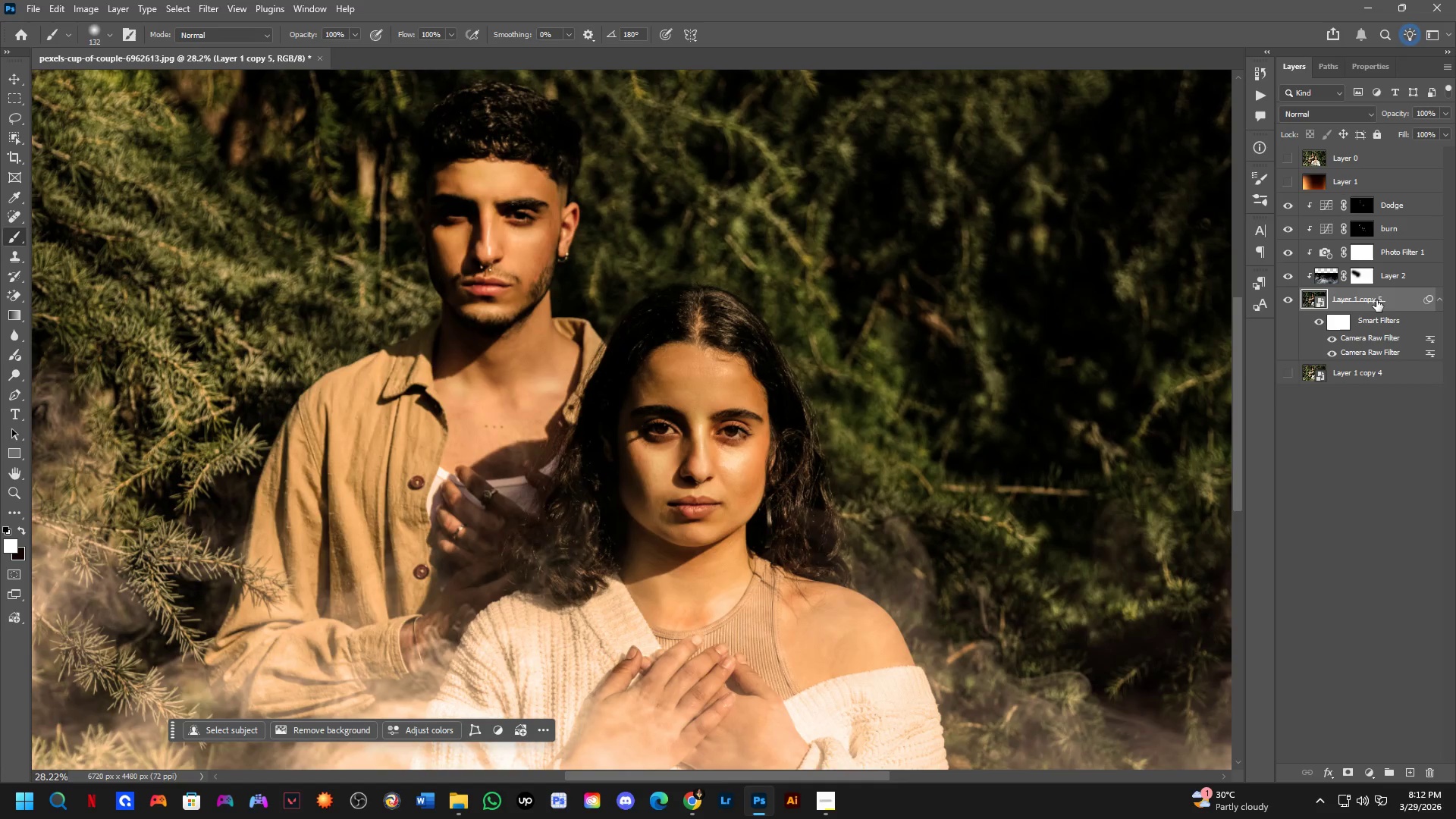 
double_click([1399, 322])
 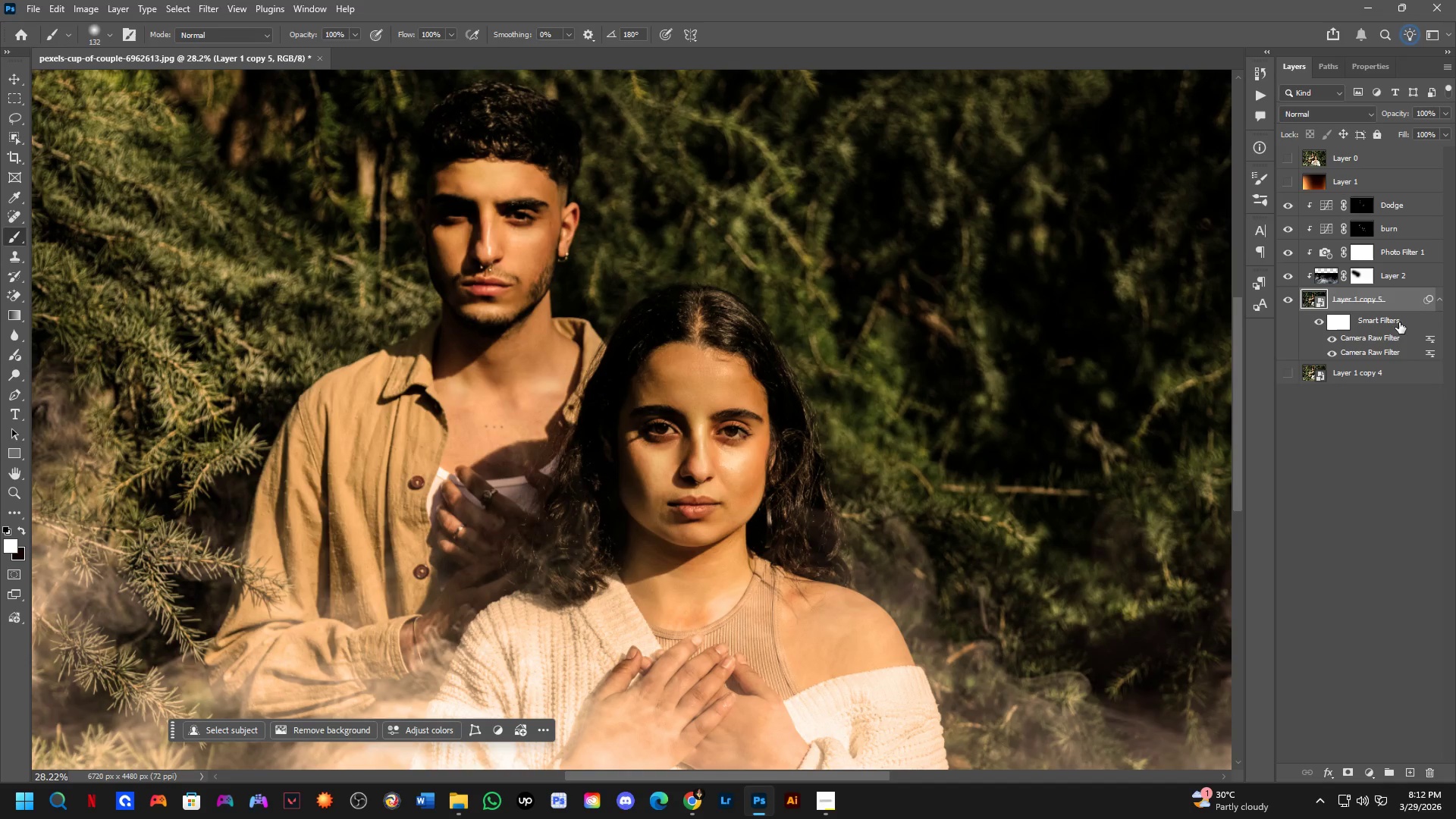 
triple_click([1399, 322])
 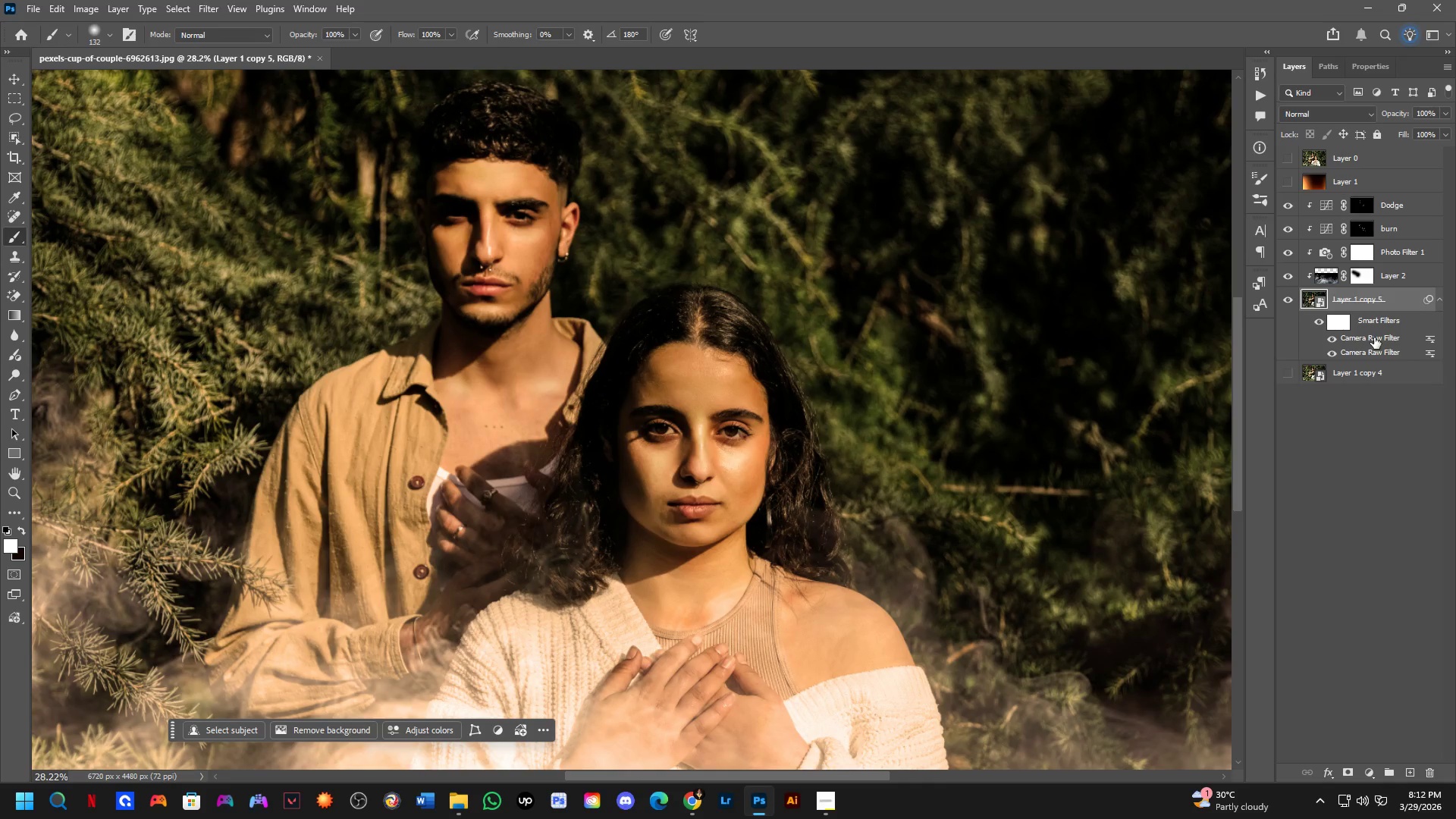 
scroll: coordinate [765, 388], scroll_direction: down, amount: 10.0
 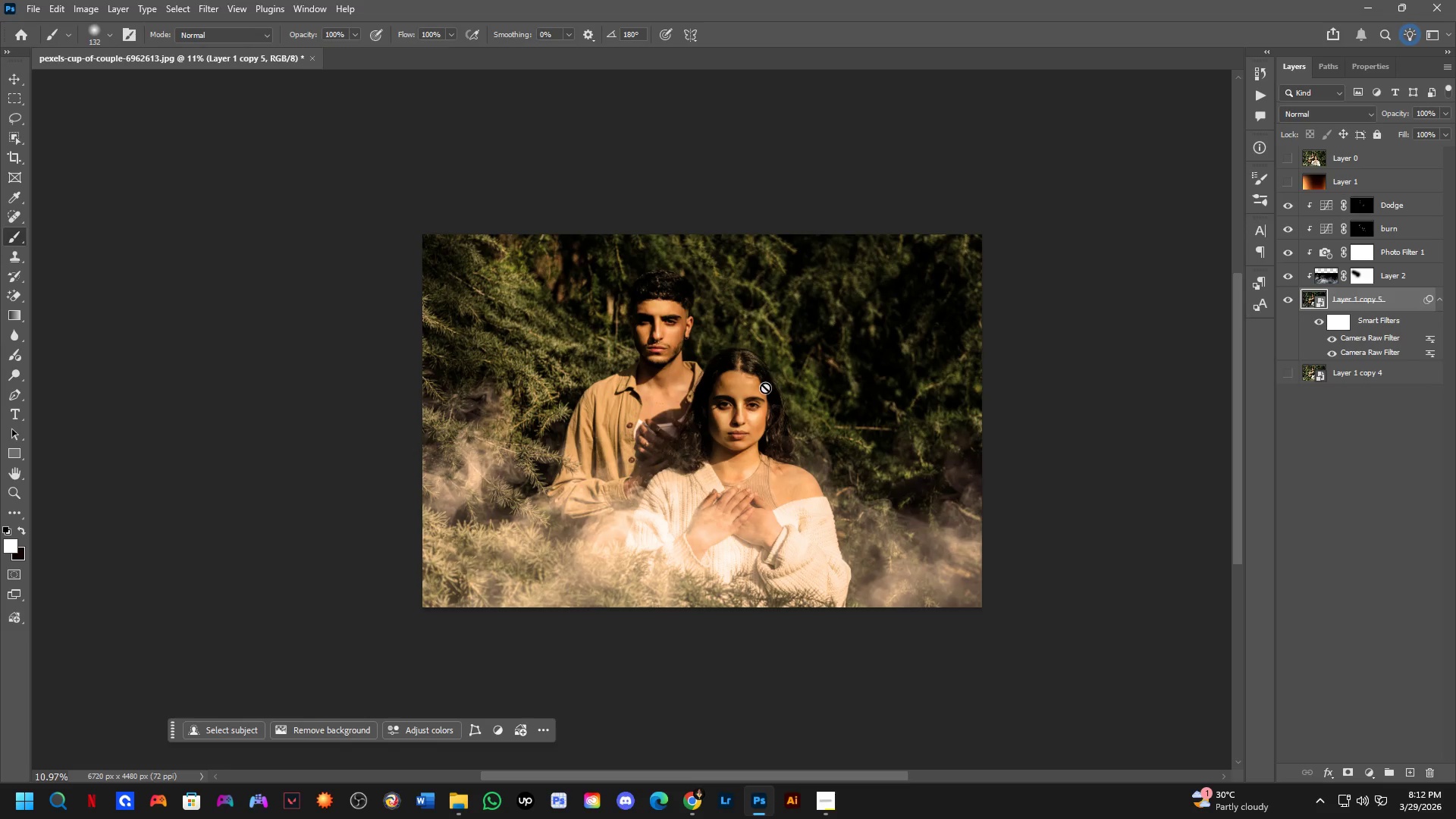 
hold_key(key=Space, duration=1.09)
 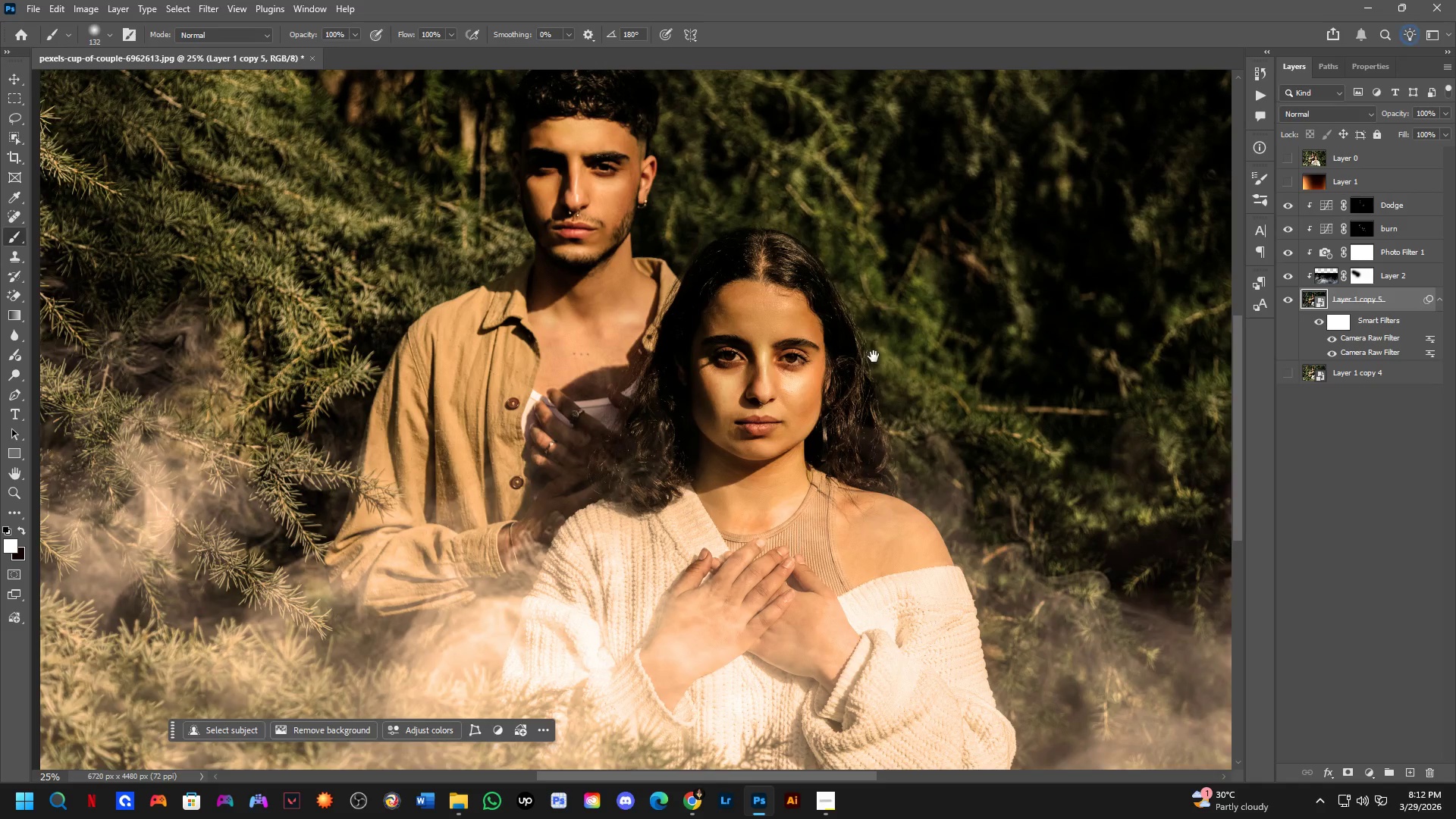 
left_click_drag(start_coordinate=[755, 404], to_coordinate=[764, 388])
 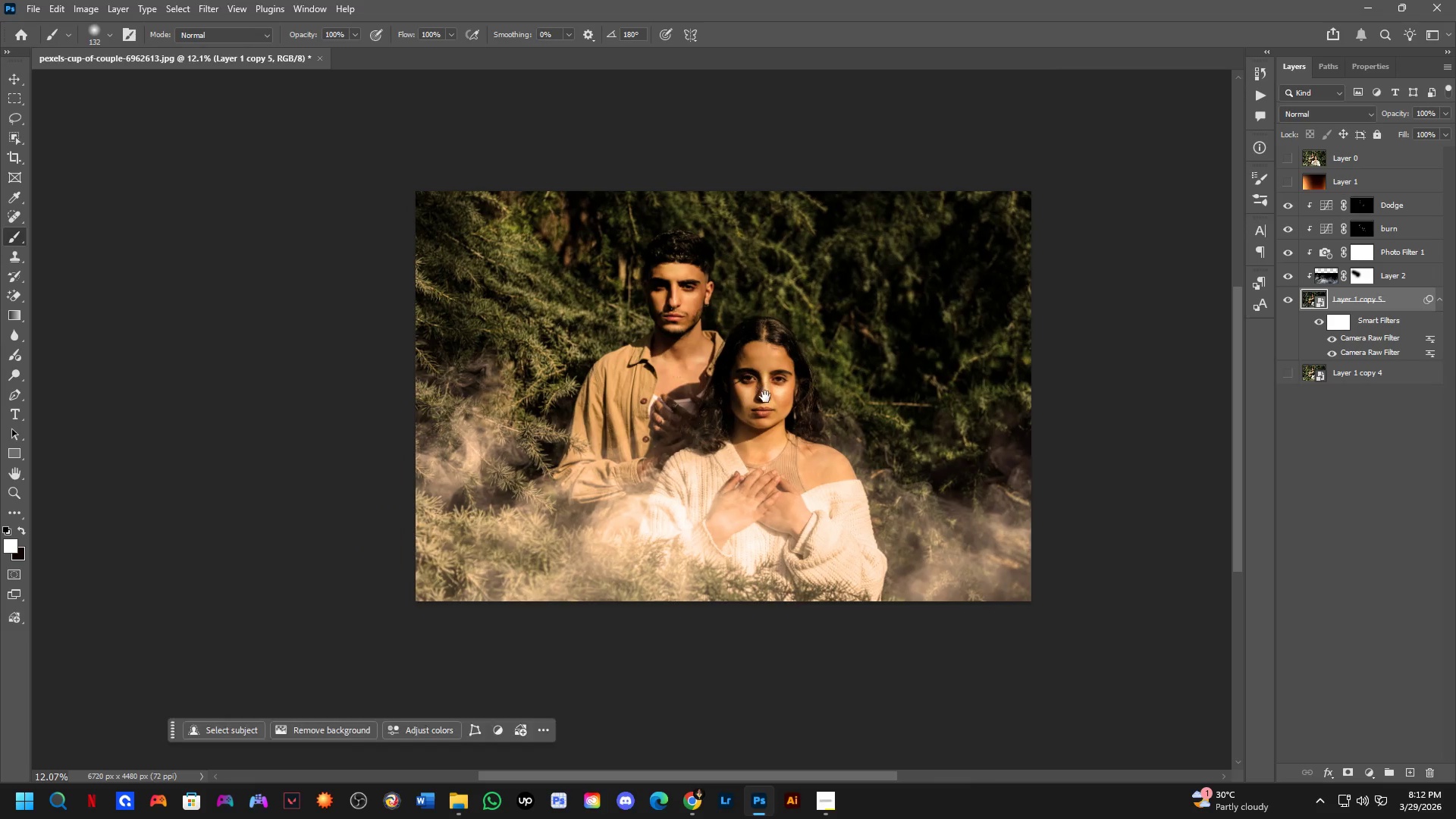 
scroll: coordinate [745, 395], scroll_direction: up, amount: 1.0
 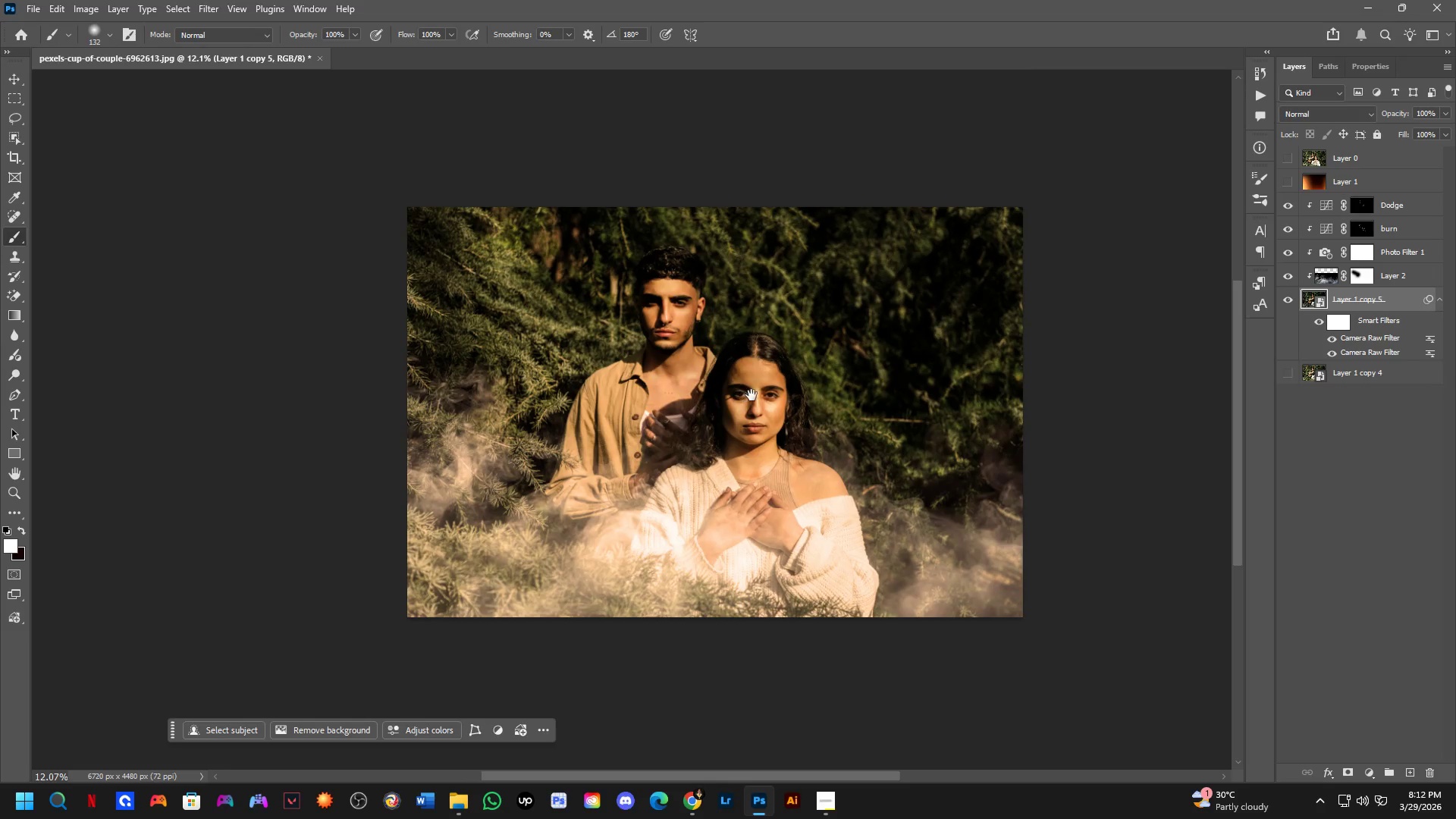 
key(Shift+ShiftLeft)
 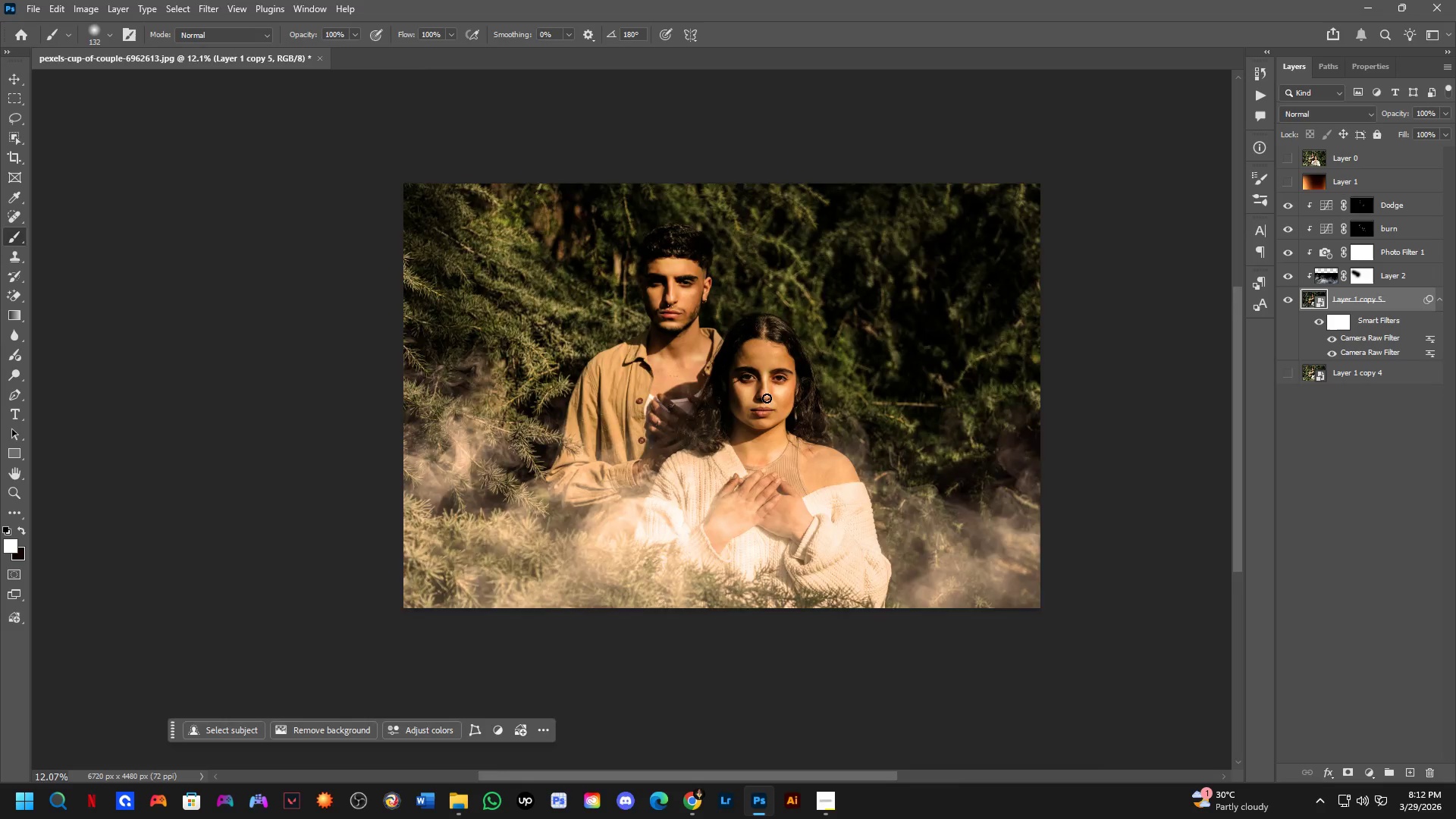 
hold_key(key=Space, duration=1.5)
 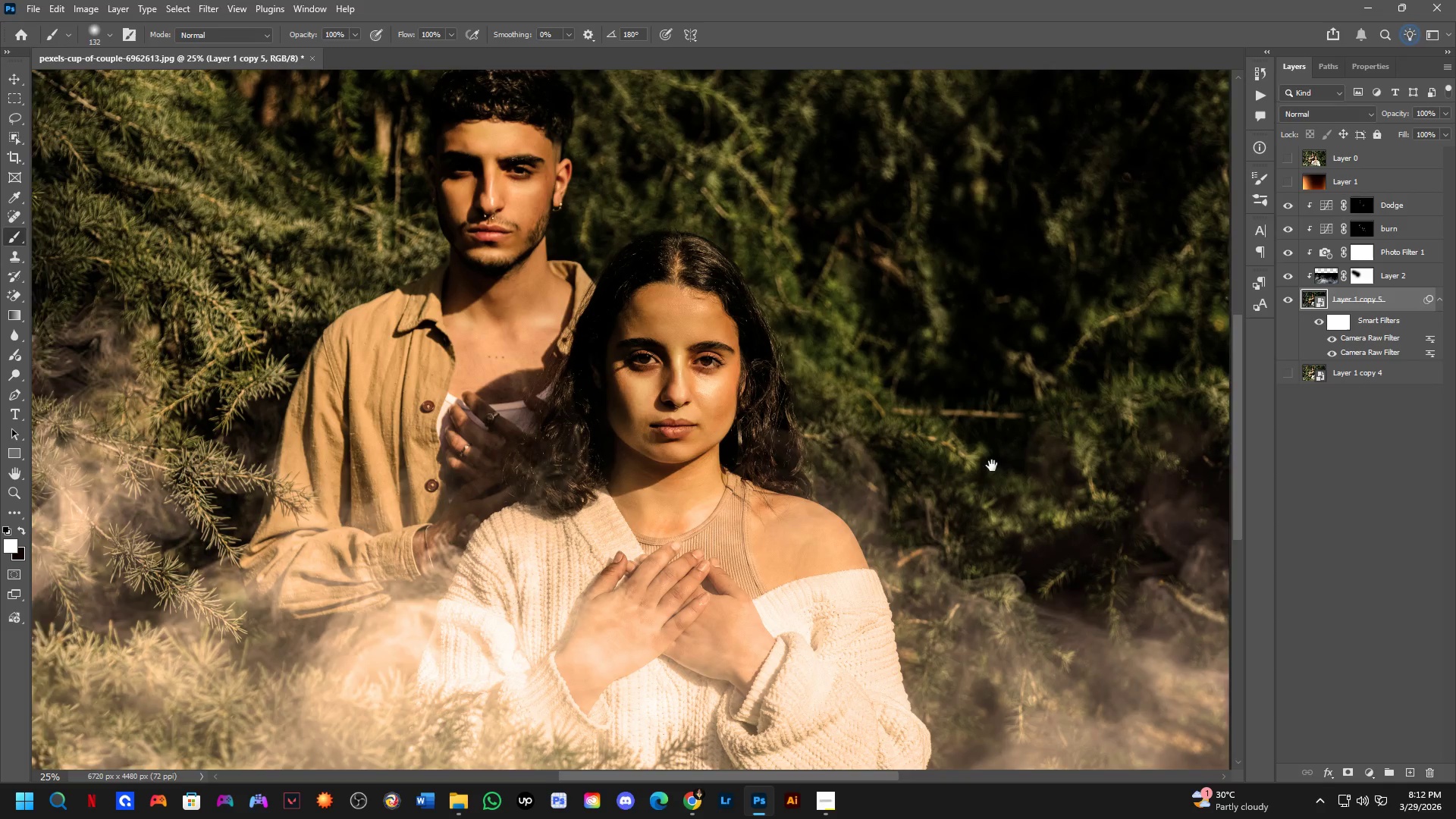 
left_click_drag(start_coordinate=[874, 356], to_coordinate=[819, 368])
 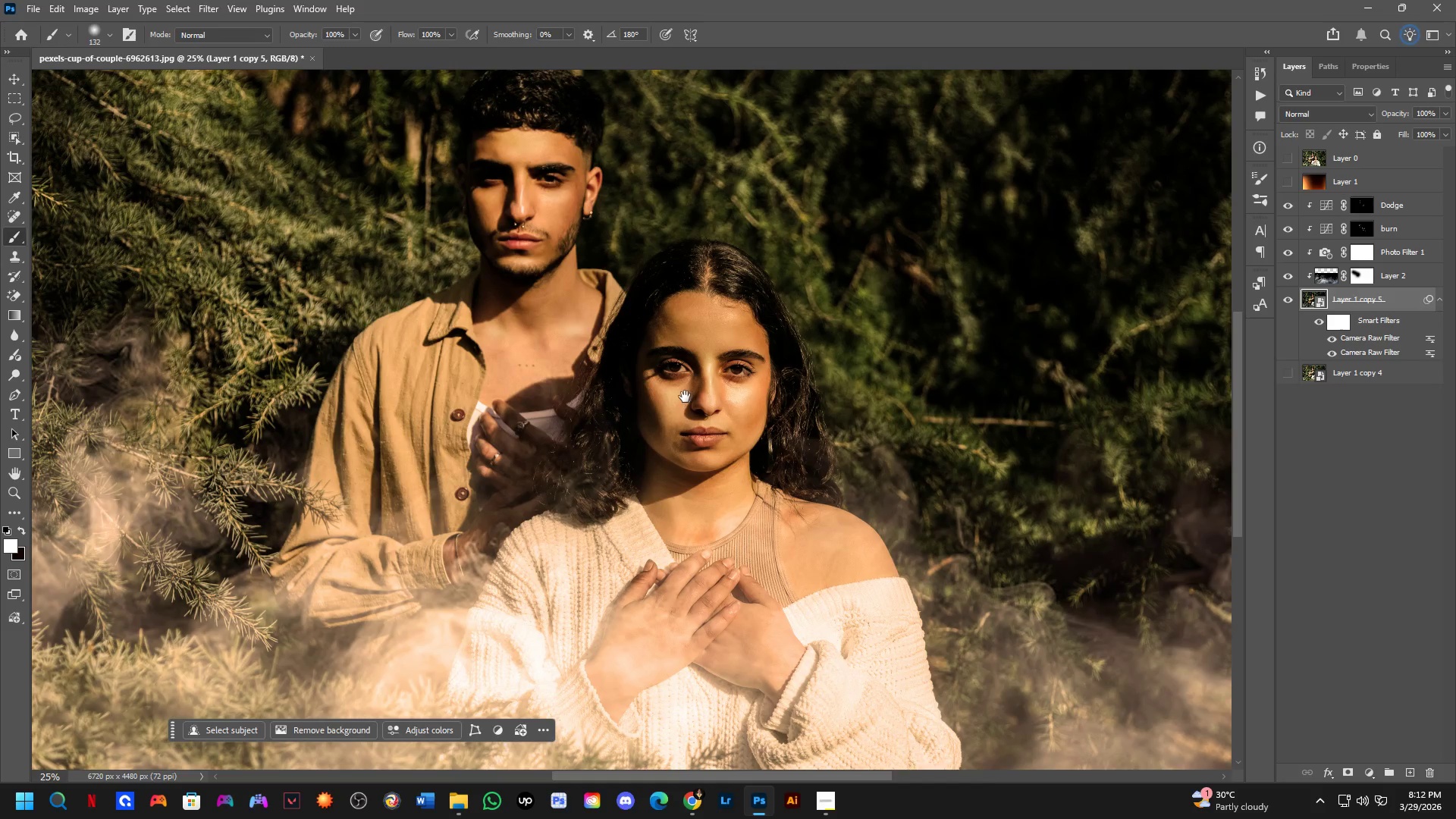 
scroll: coordinate [767, 398], scroll_direction: up, amount: 3.0
 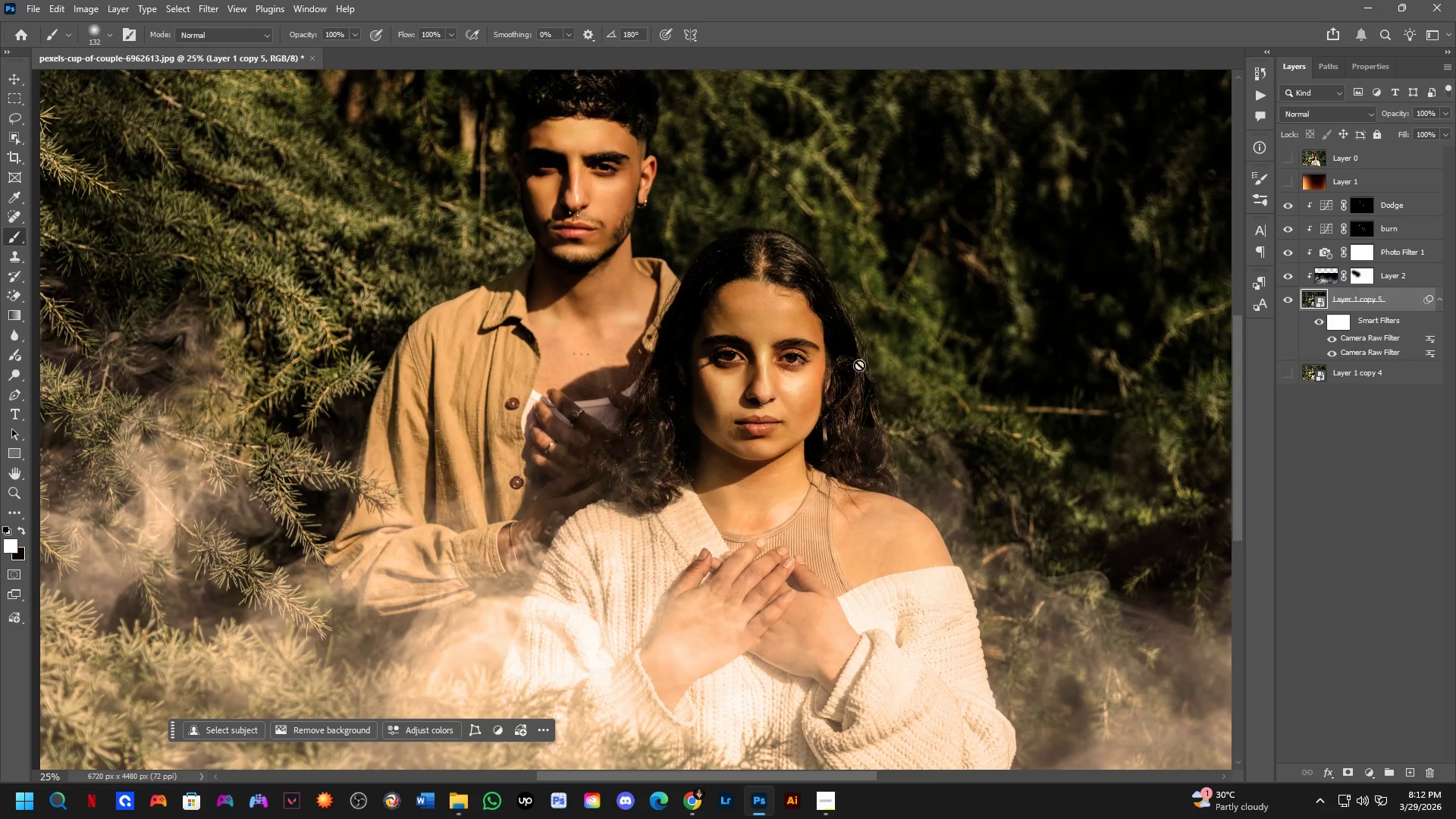 
left_click_drag(start_coordinate=[685, 397], to_coordinate=[704, 391])
 